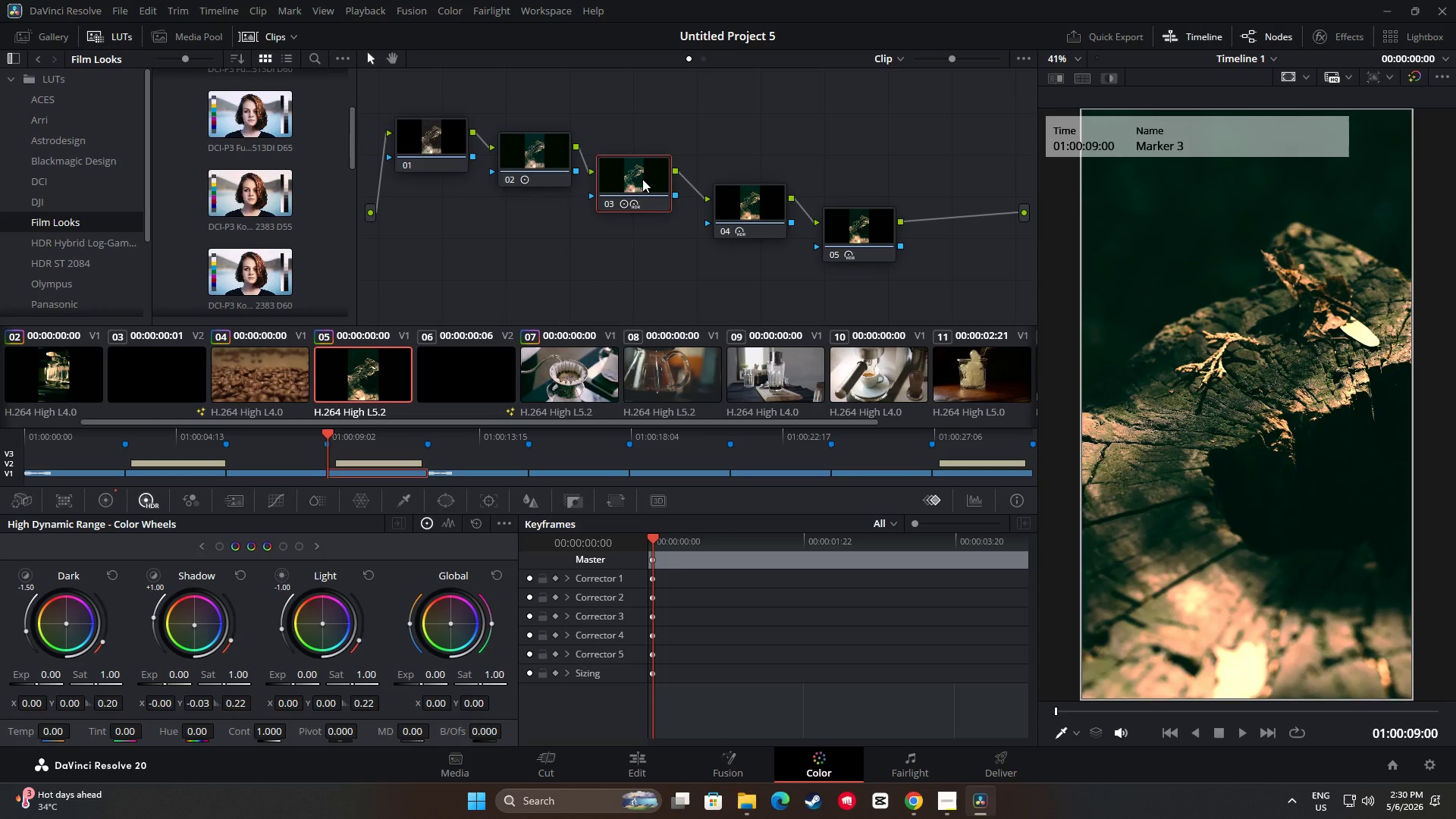 
key(Control+C)
 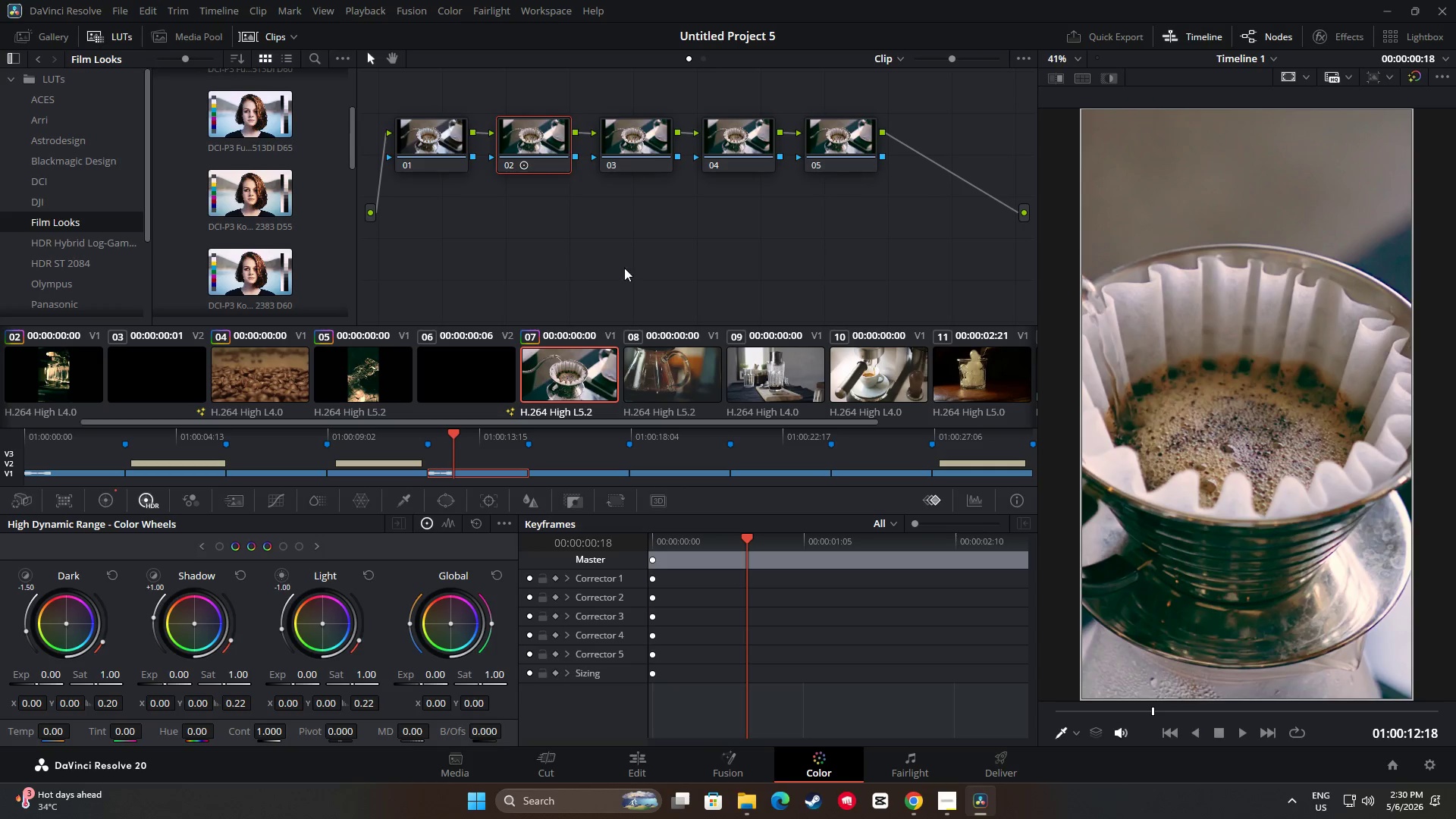 
double_click([644, 139])
 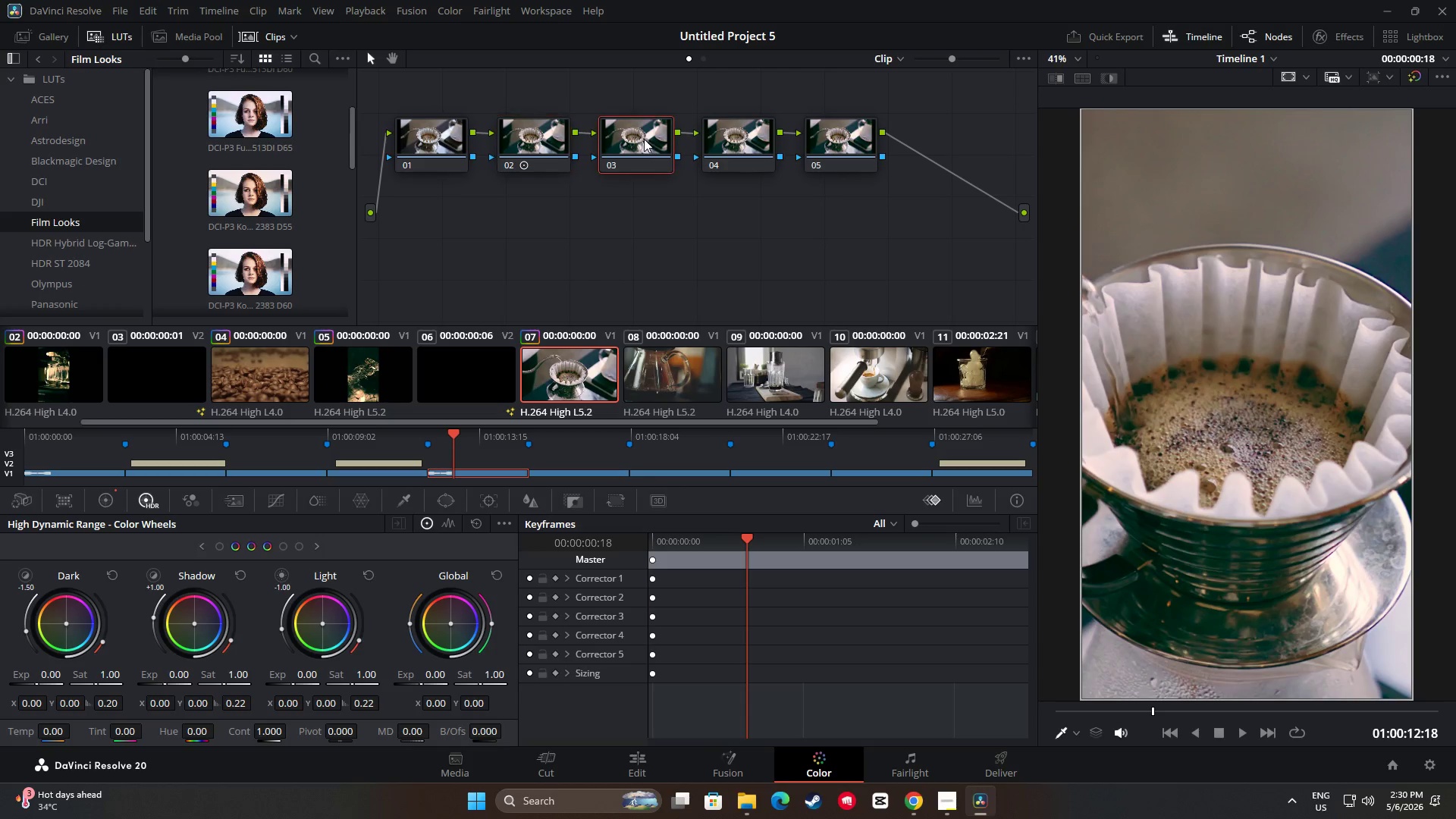 
key(Control+ControlLeft)
 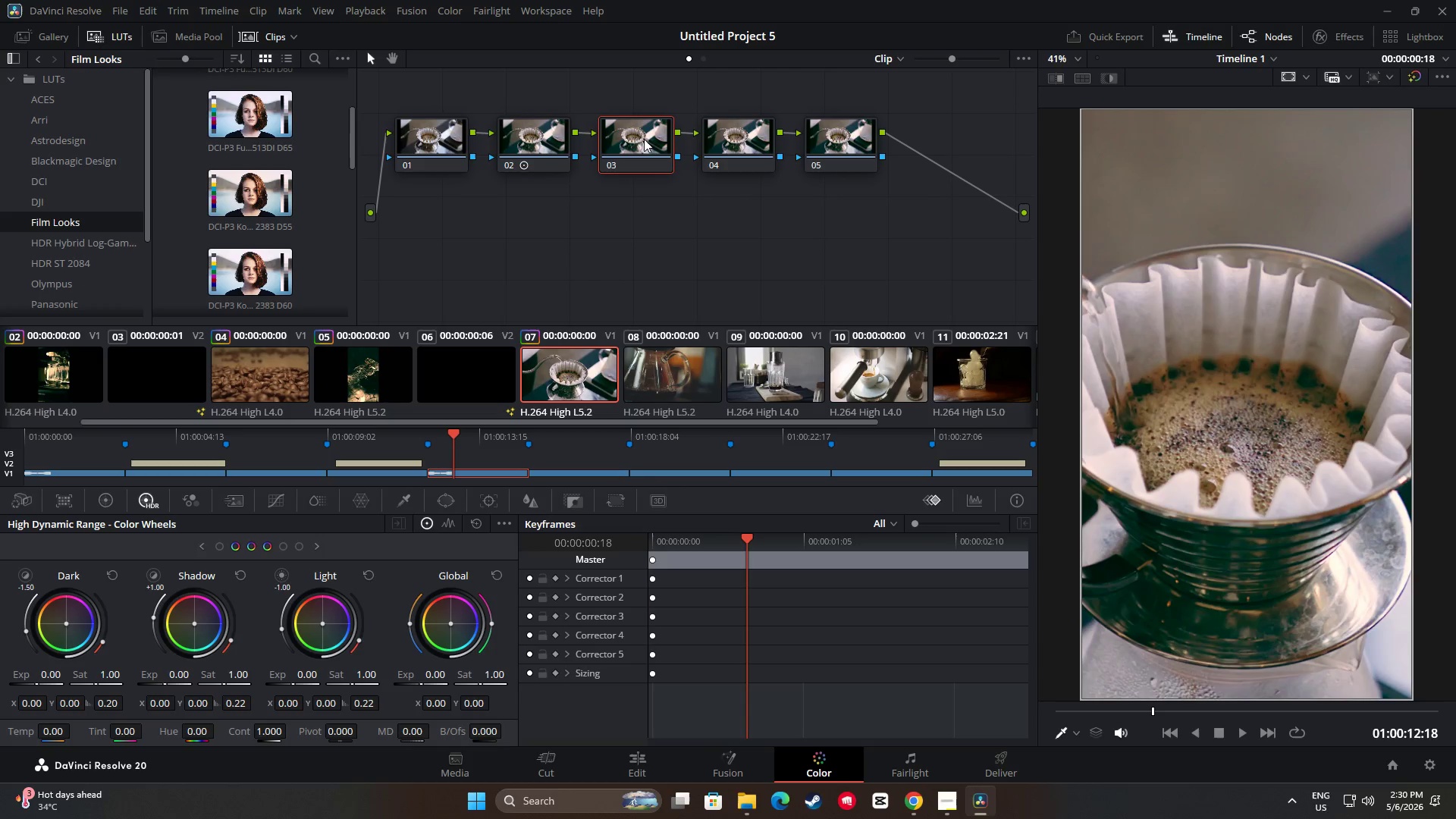 
key(Control+V)
 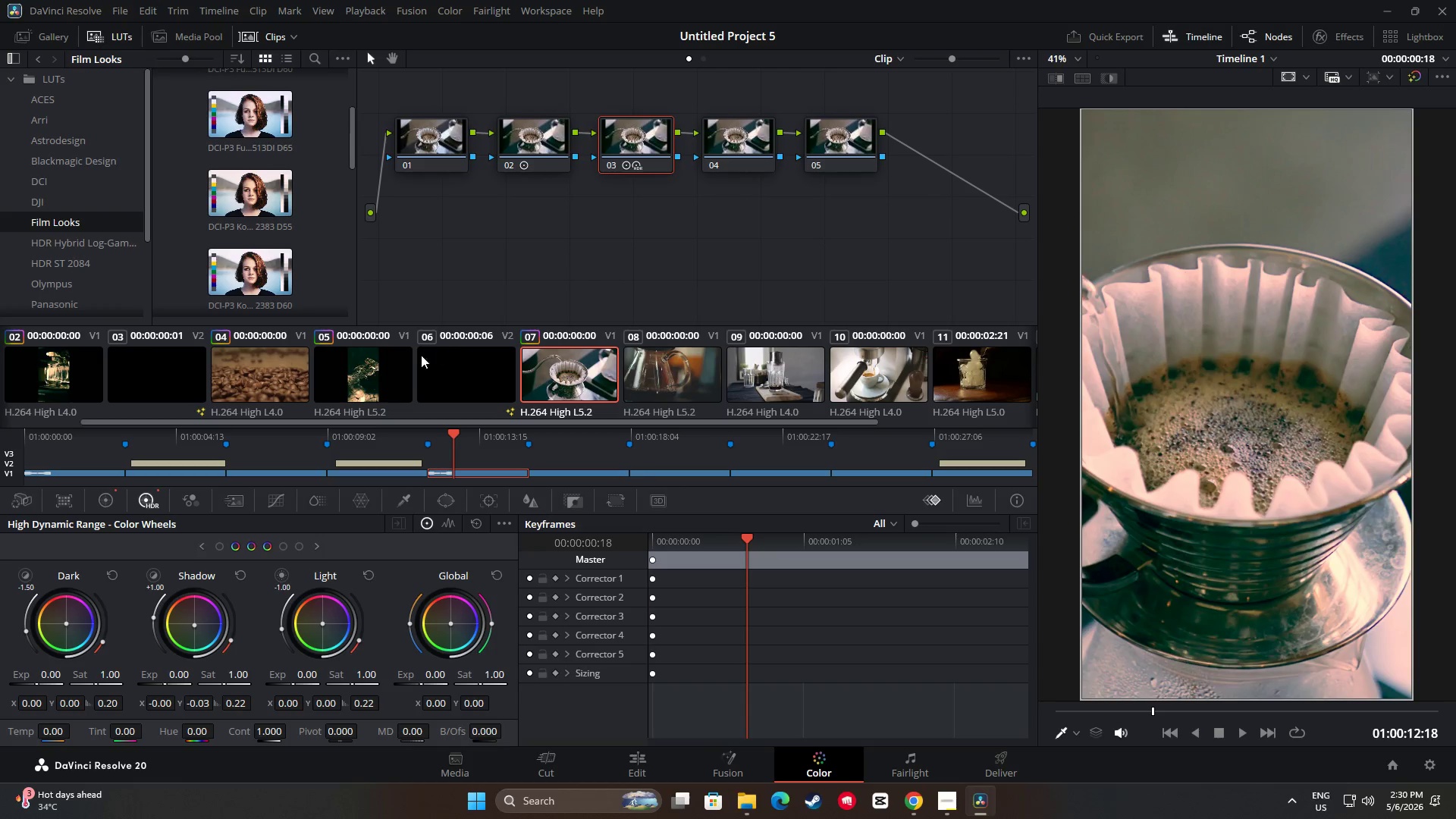 
left_click([373, 372])
 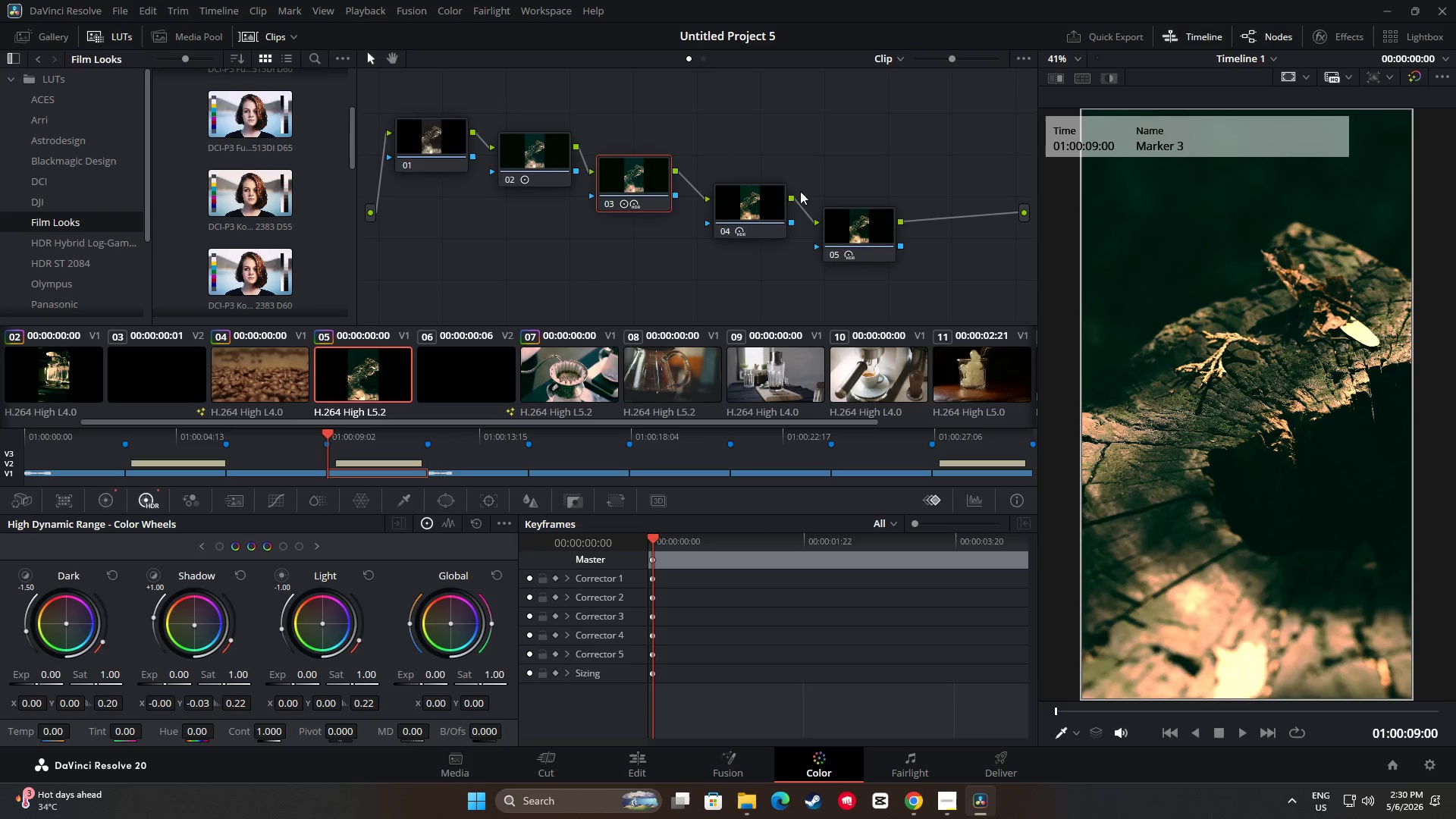 
triple_click([764, 194])
 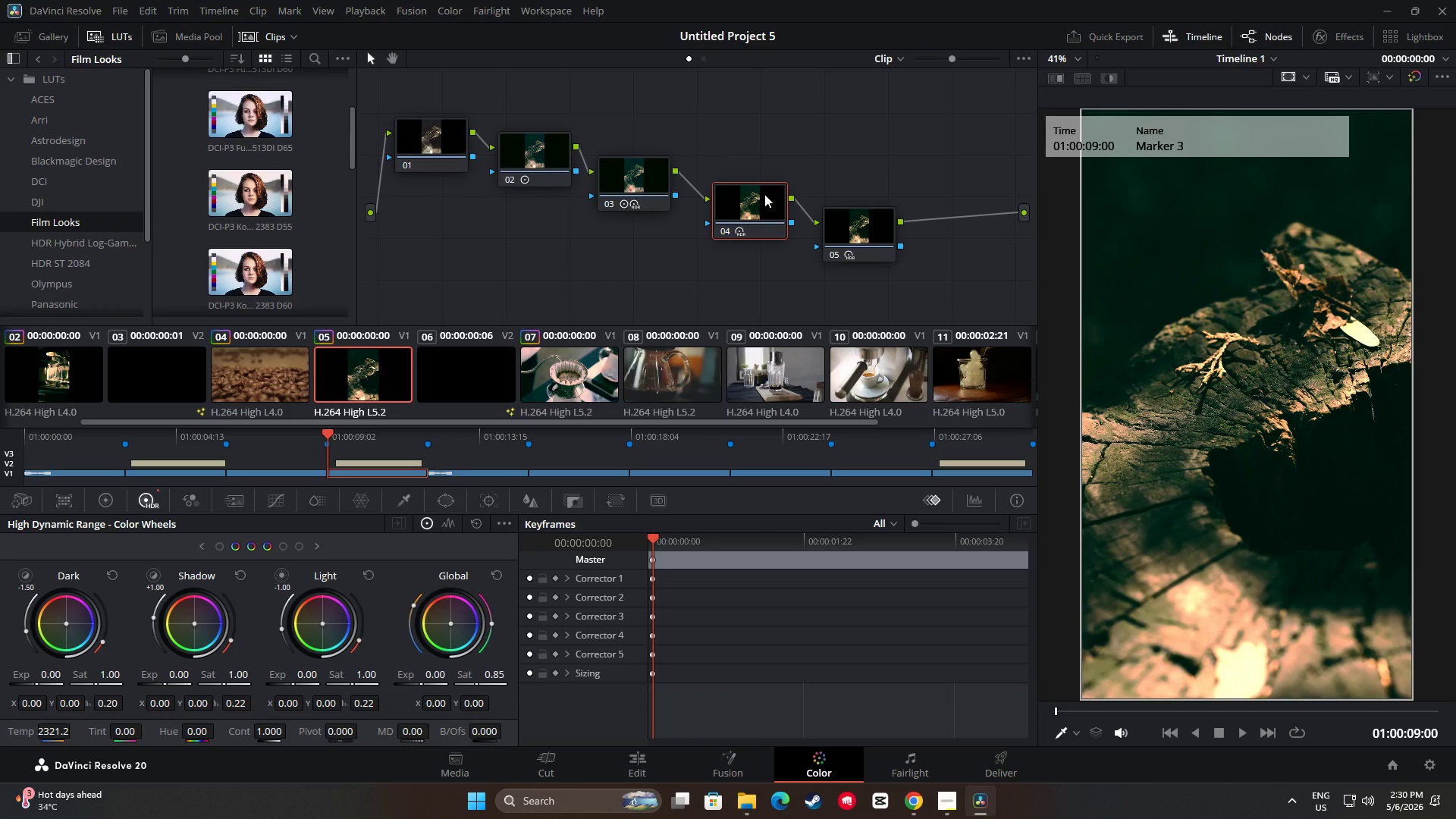 
key(Control+ControlLeft)
 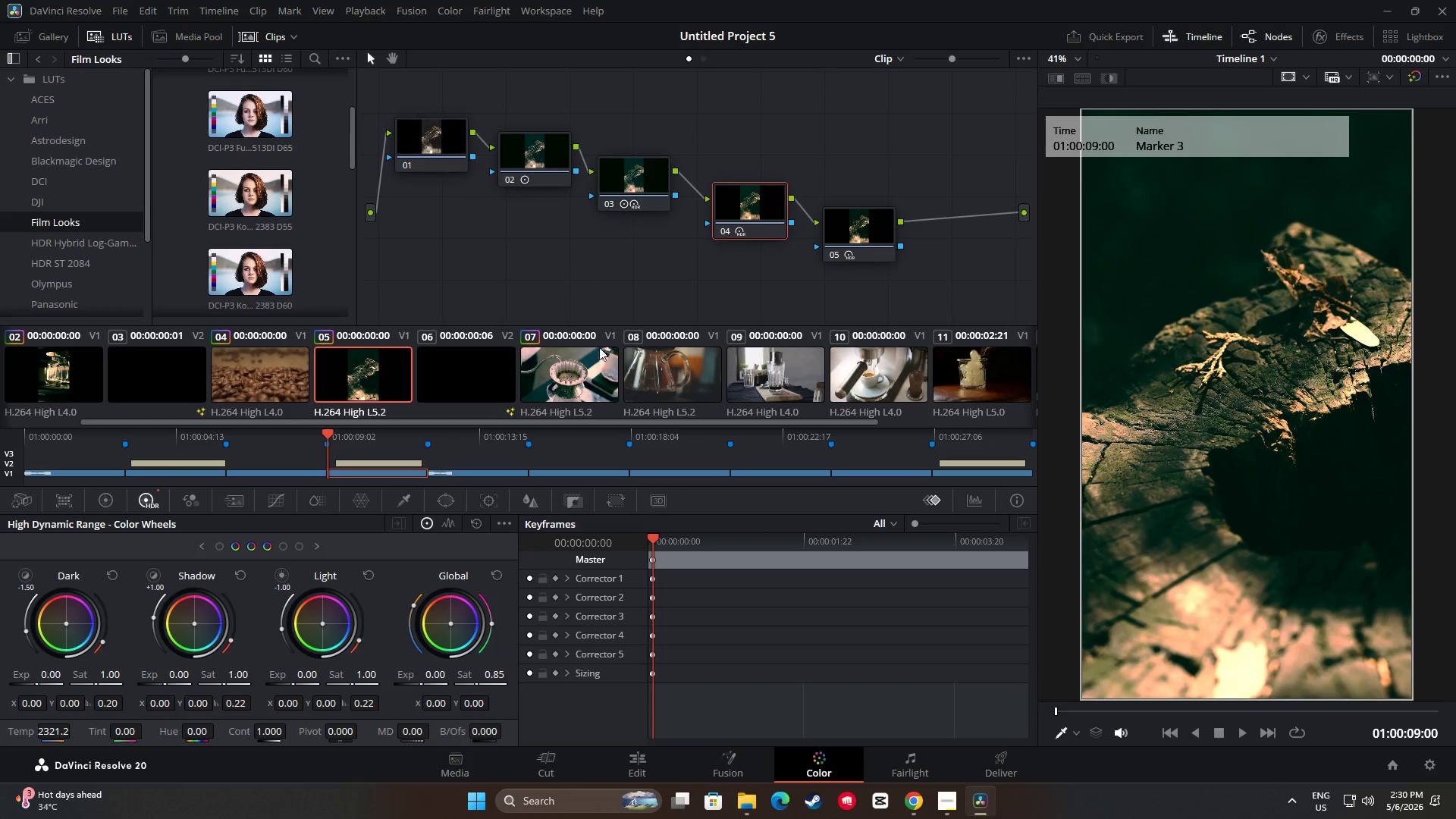 
key(Control+C)
 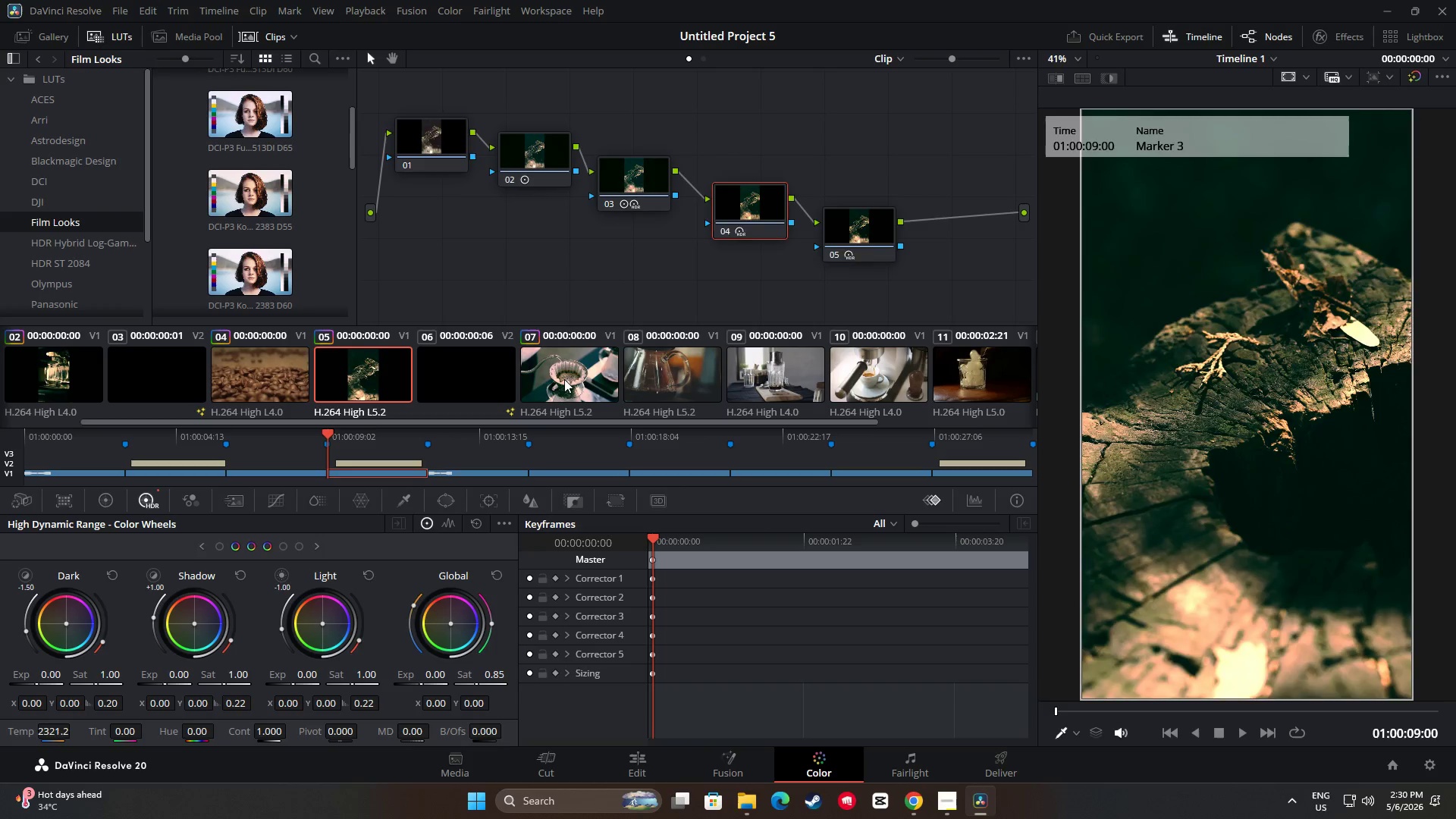 
triple_click([564, 379])
 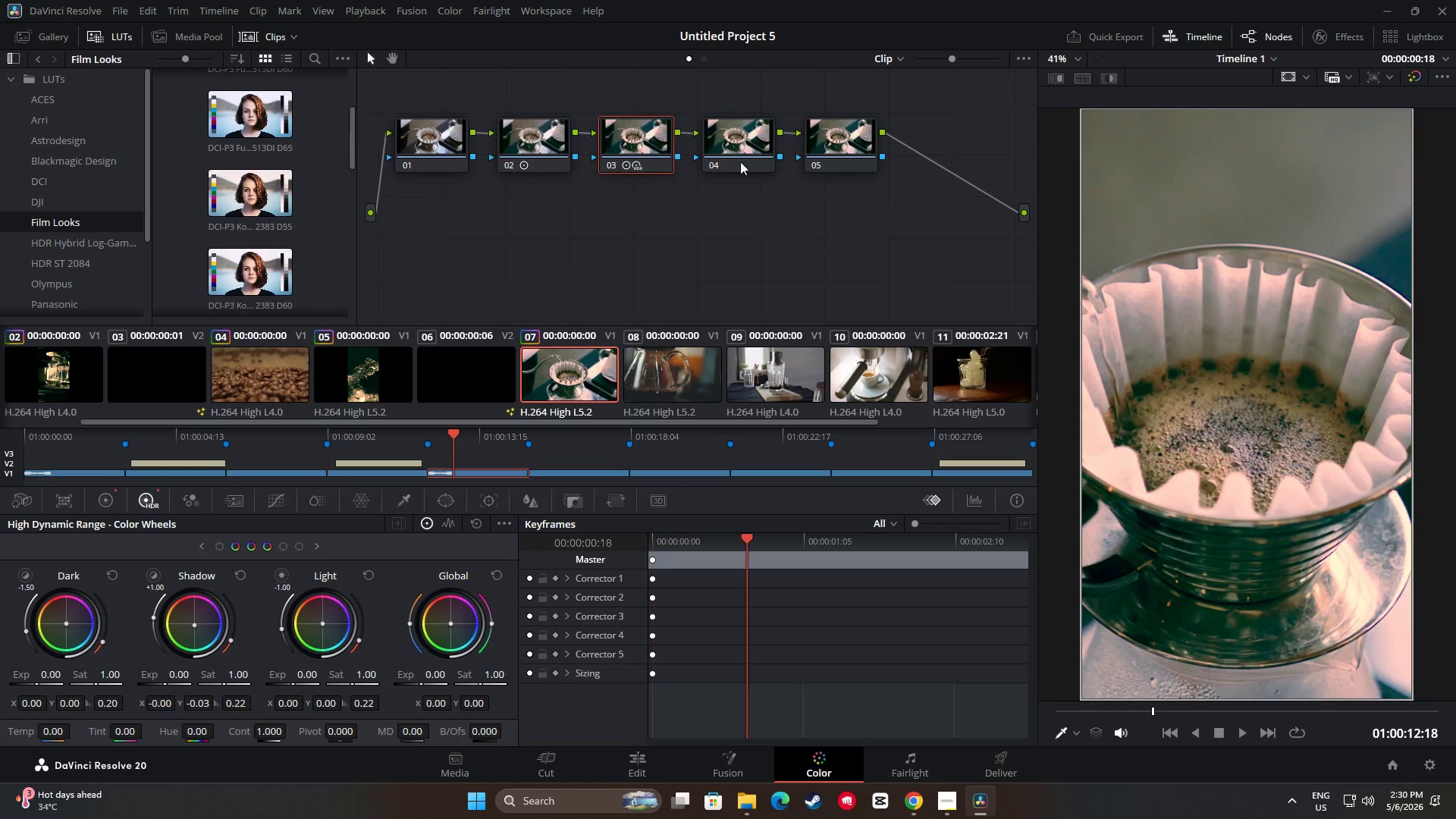 
triple_click([748, 144])
 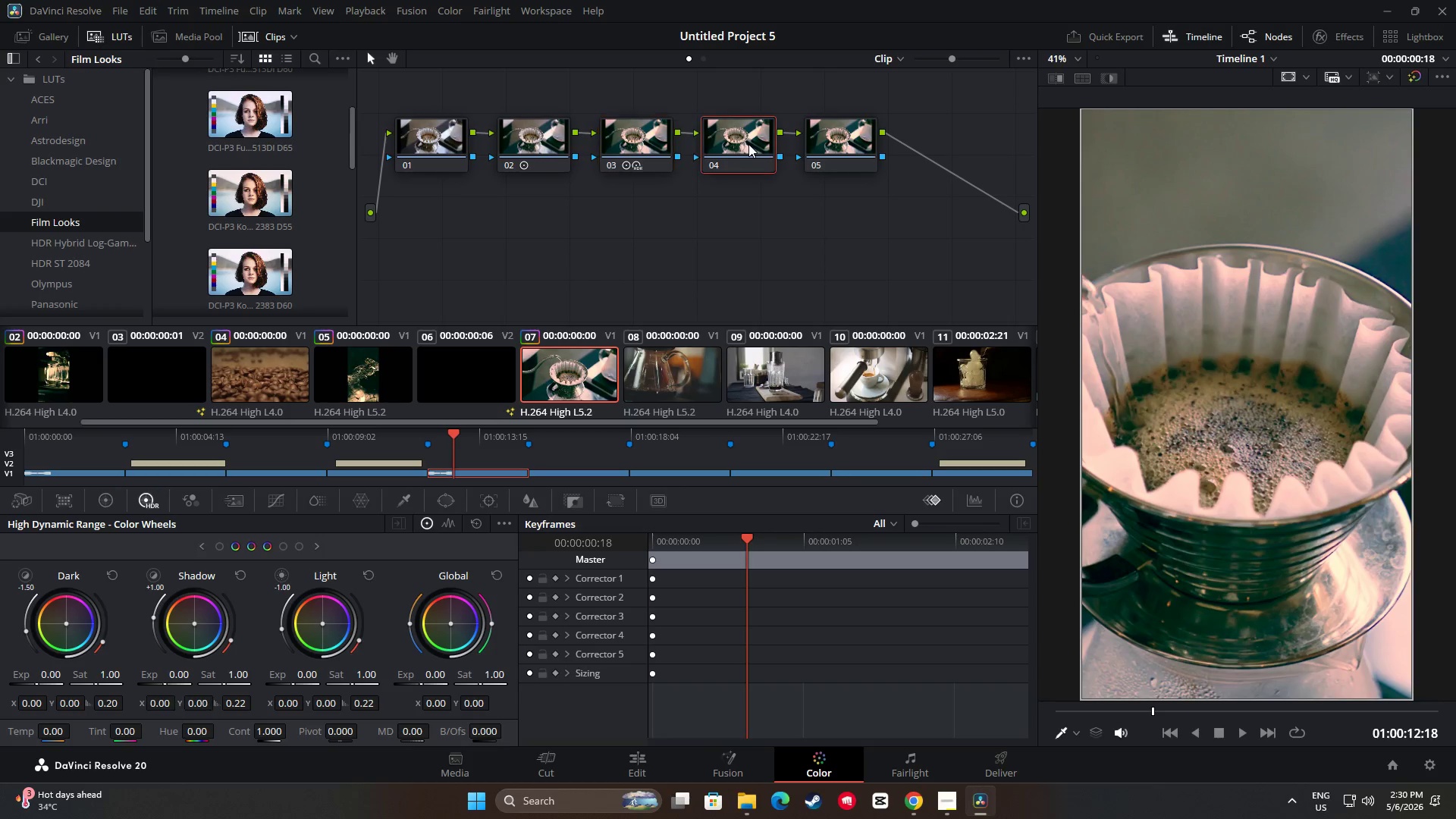 
key(Control+ControlLeft)
 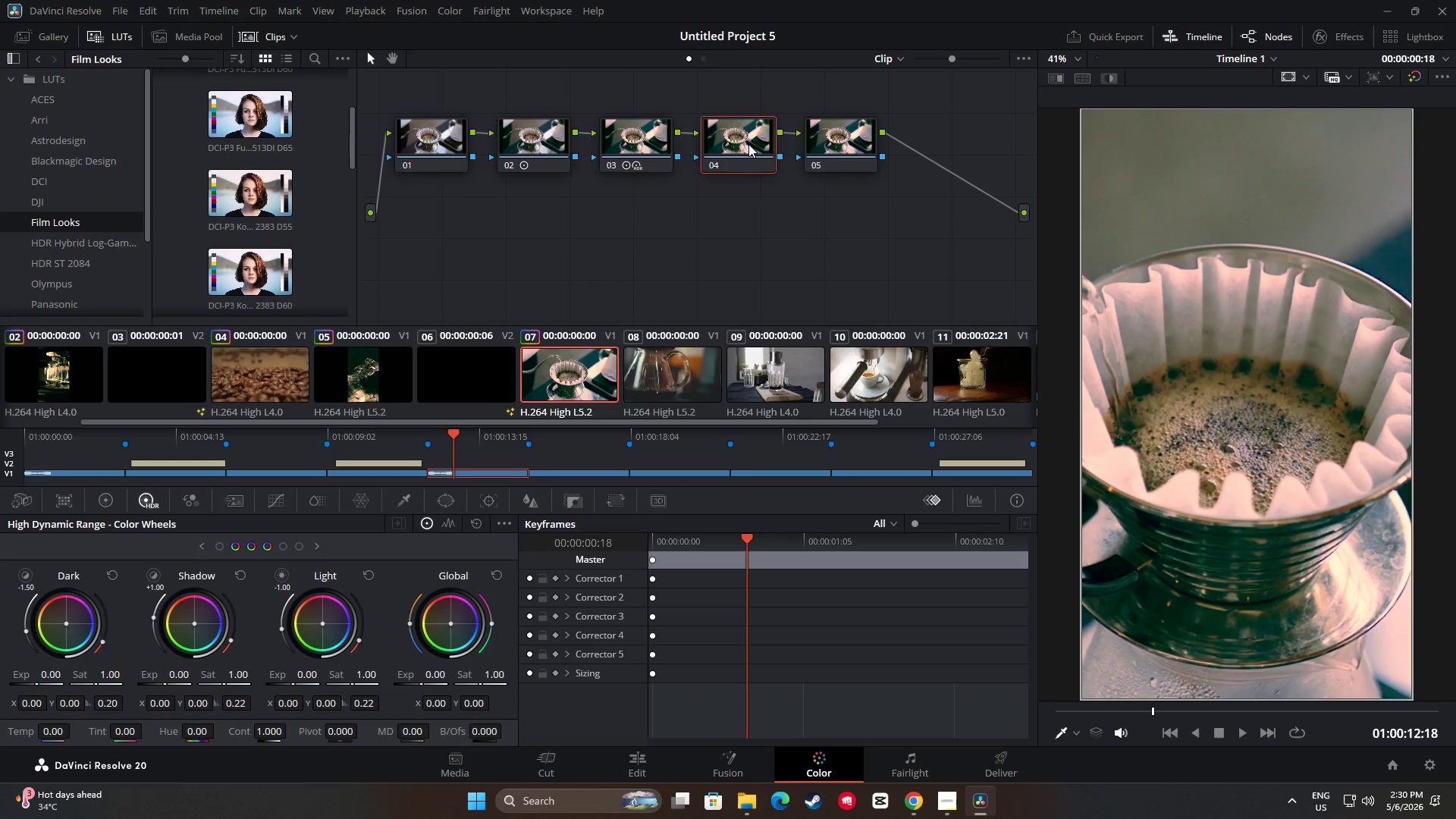 
key(Control+V)
 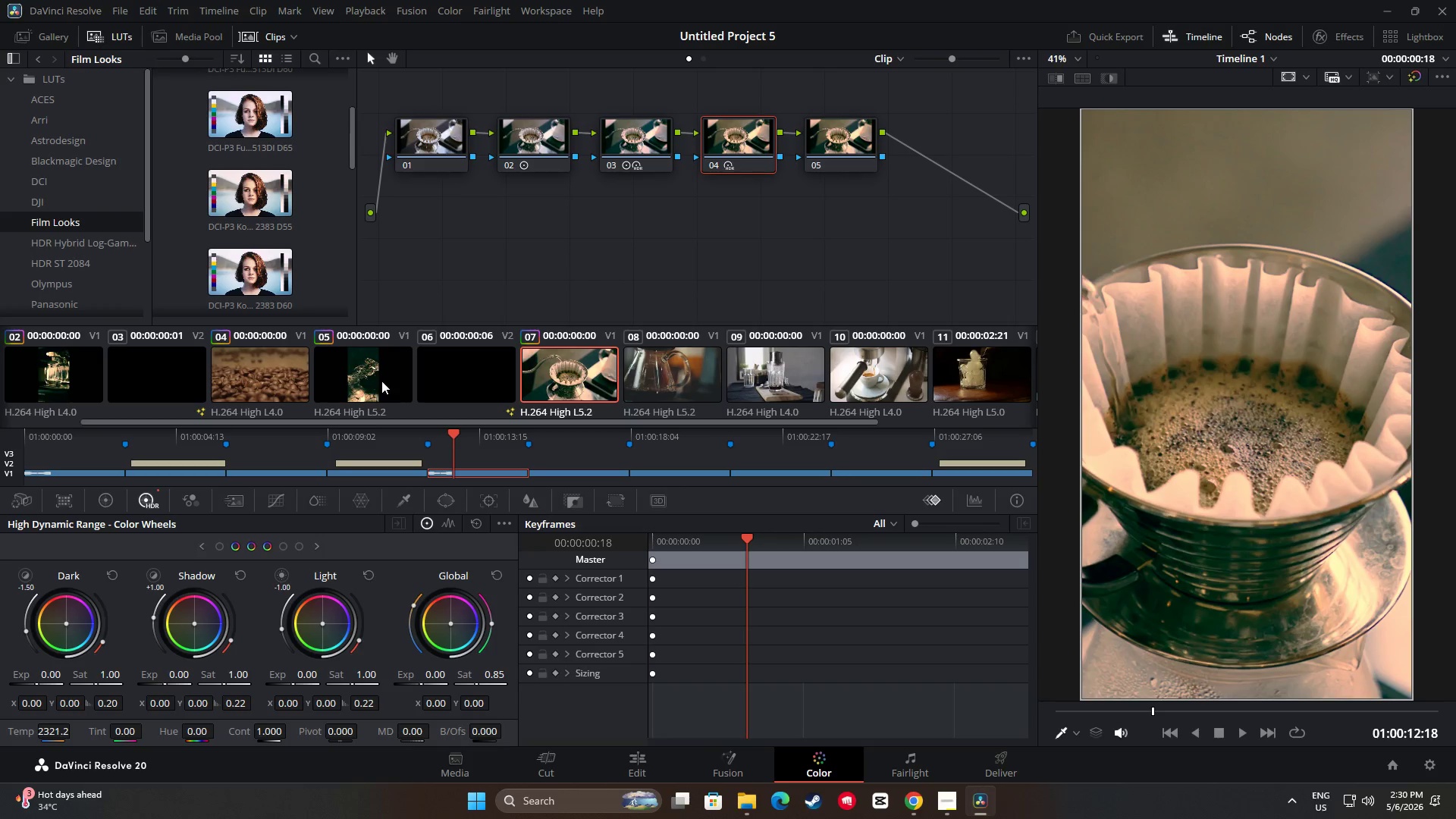 
left_click([353, 386])
 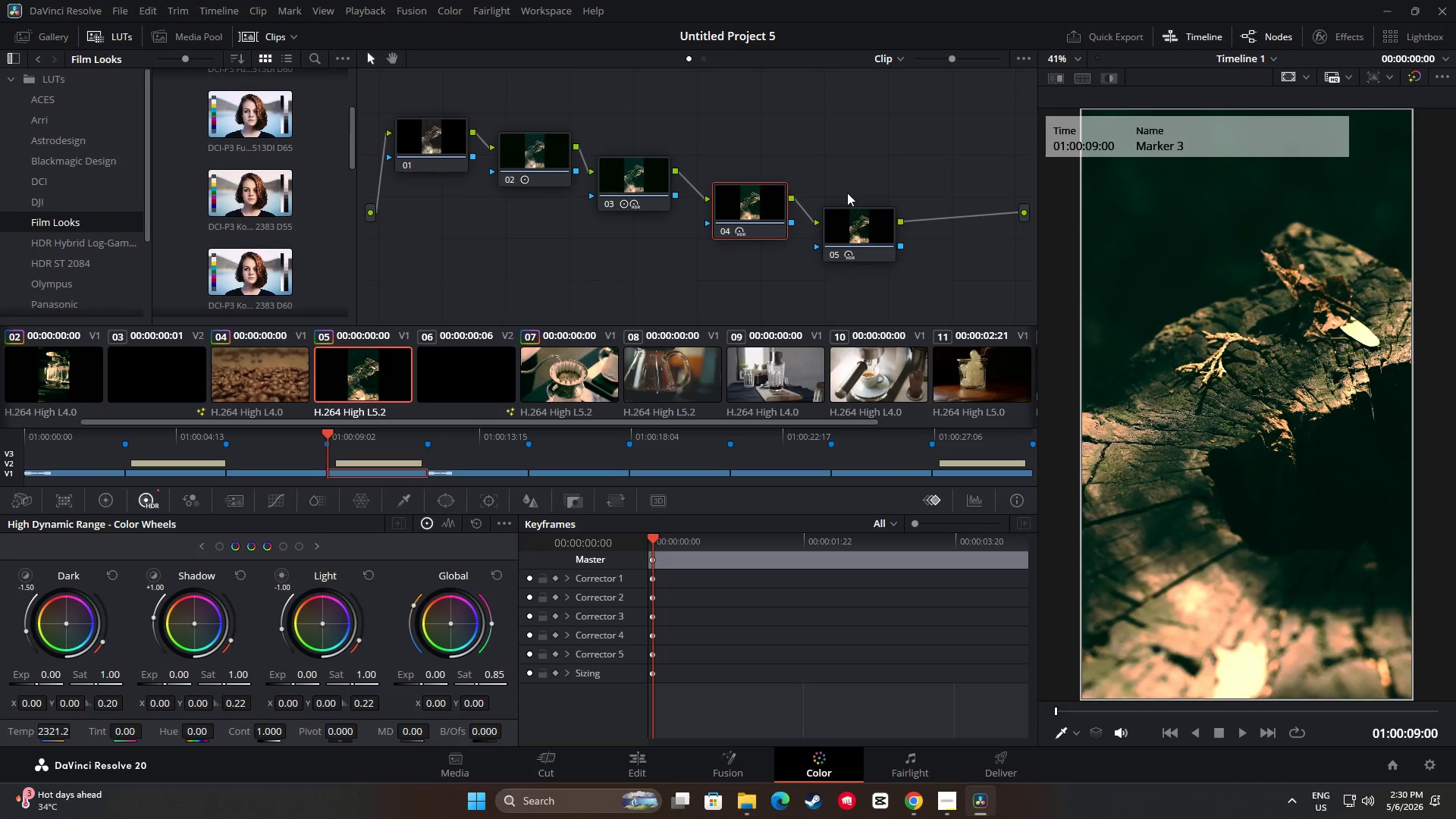 
left_click([857, 224])
 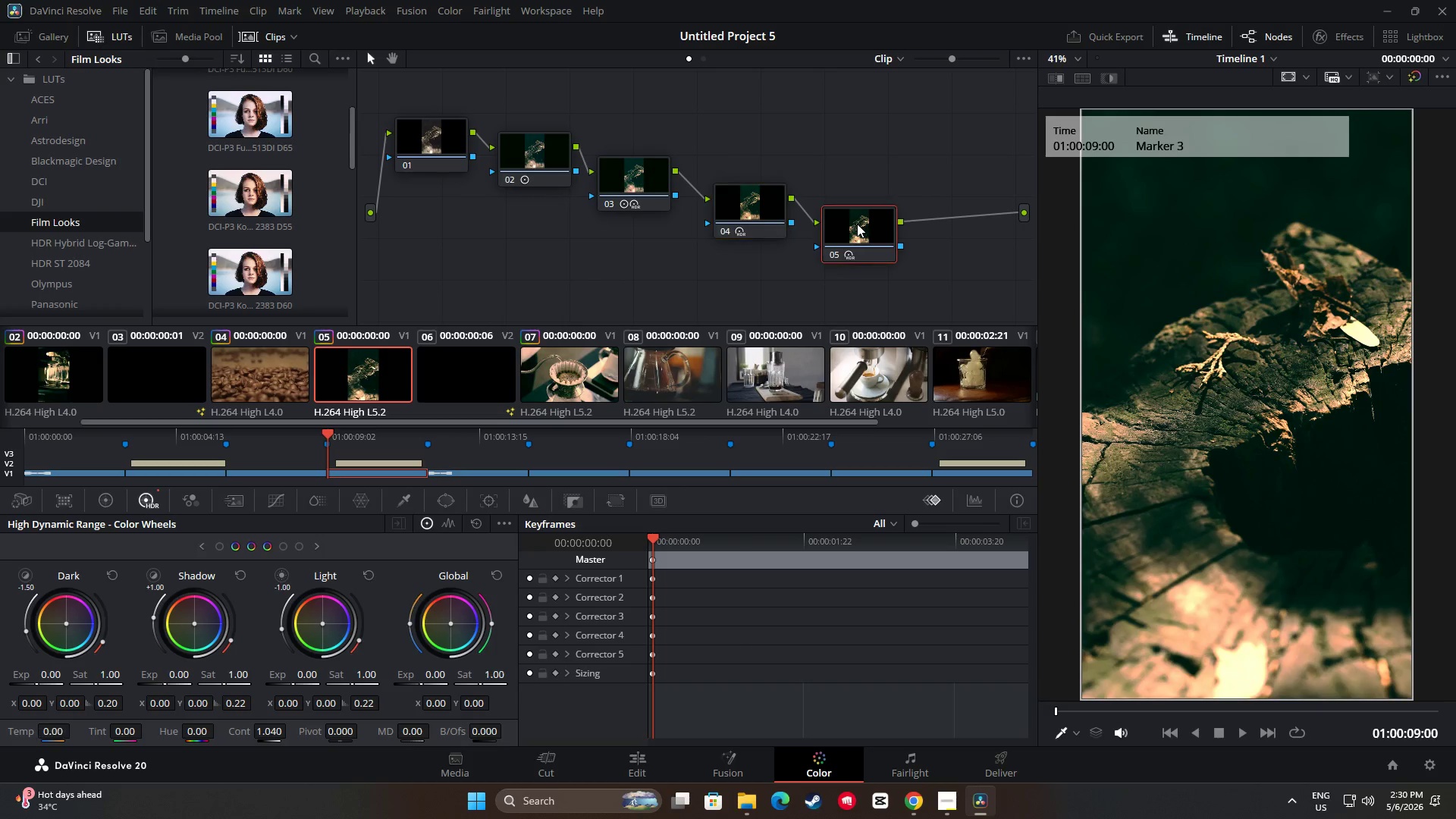 
key(Control+ControlLeft)
 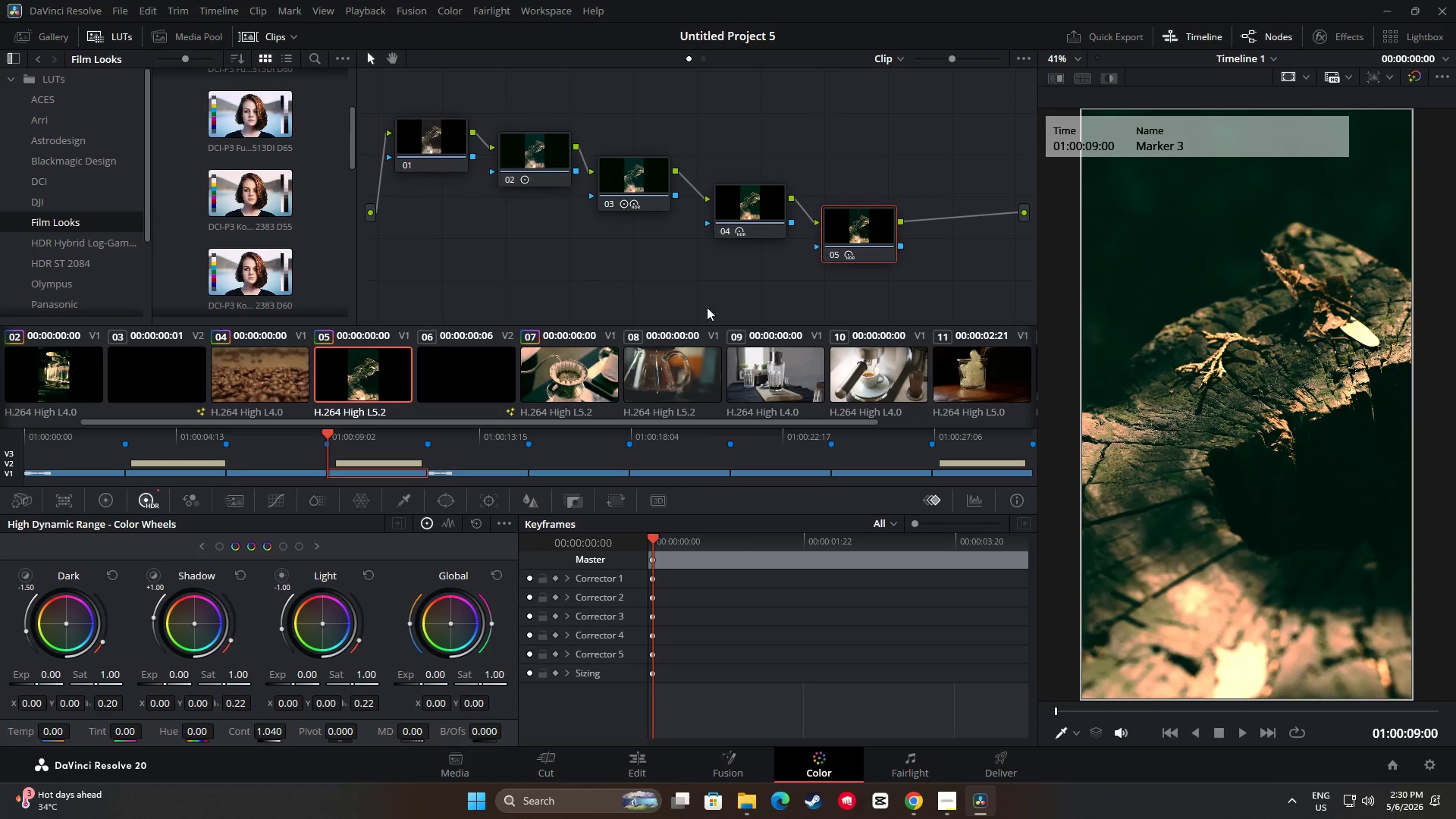 
key(Control+C)
 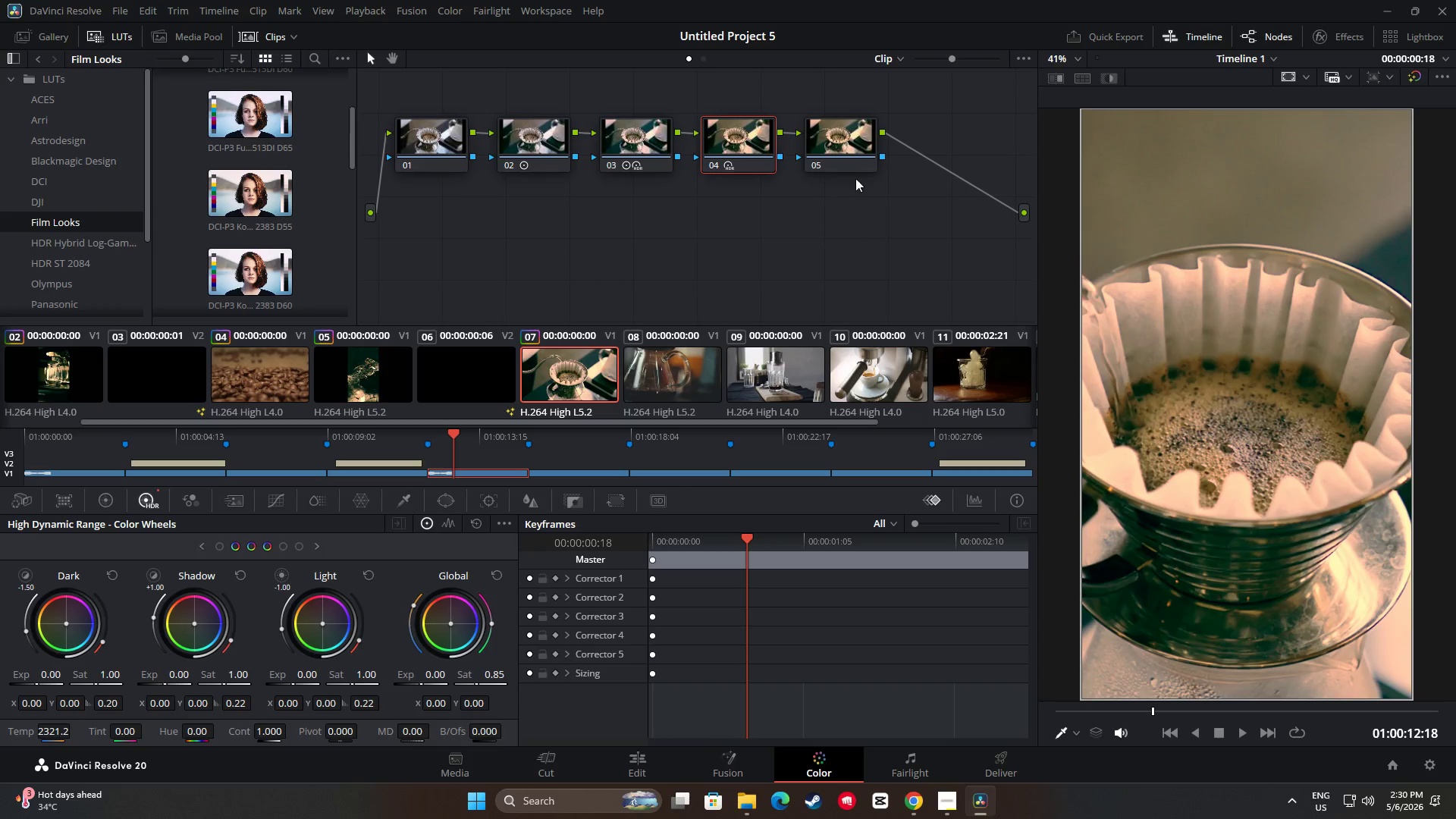 
double_click([862, 130])
 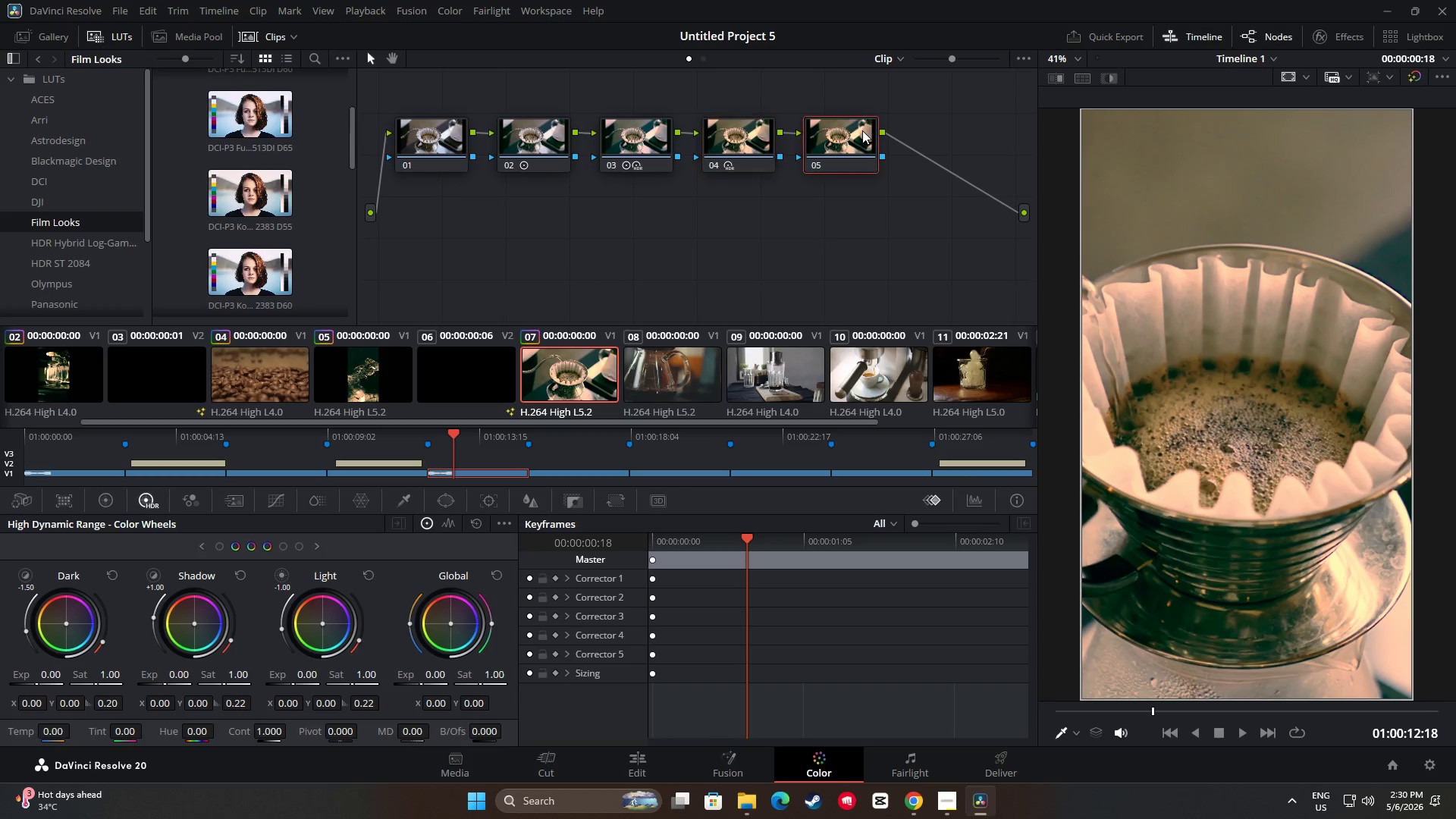 
key(Control+ControlLeft)
 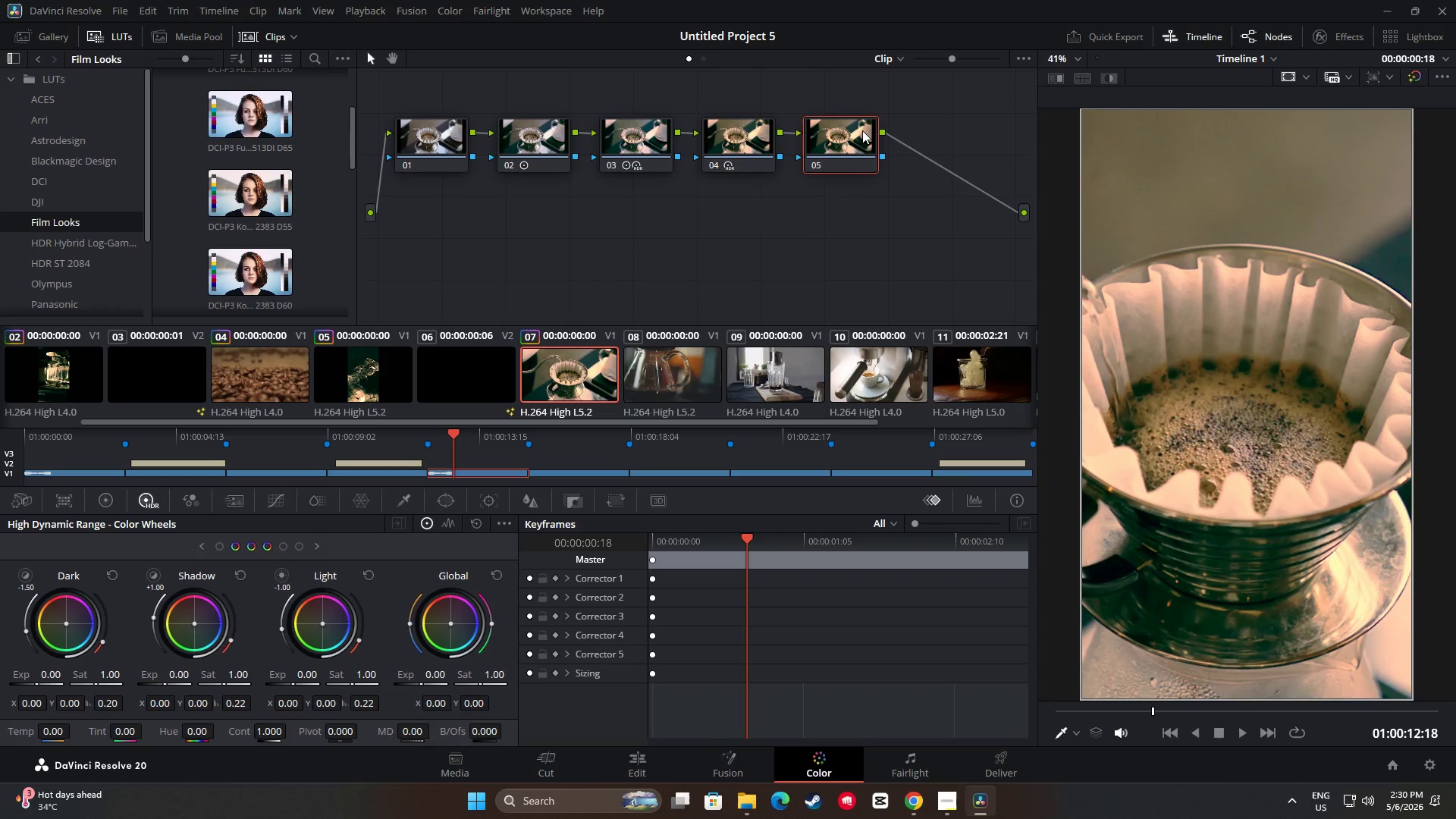 
key(Control+V)
 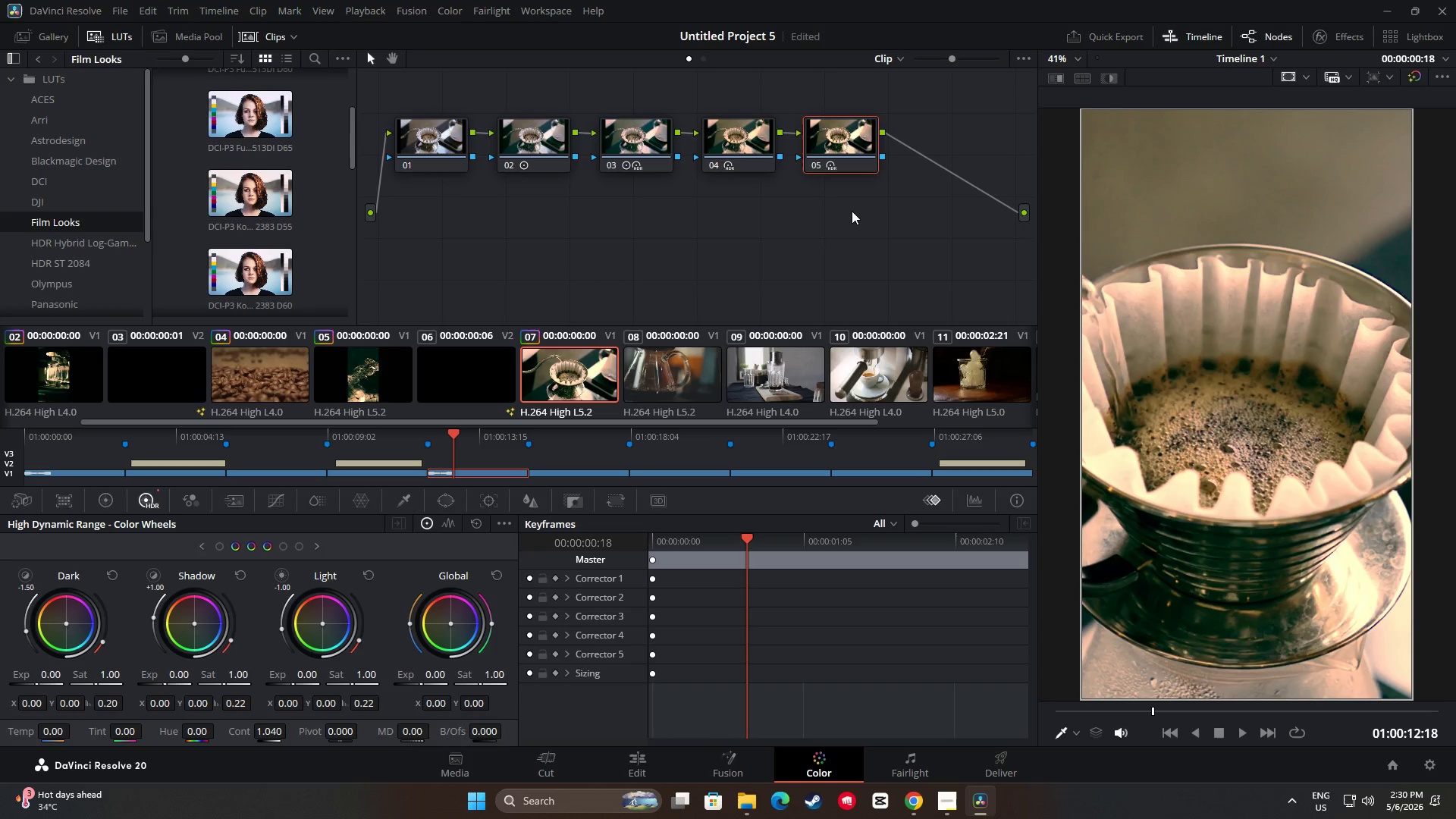 
left_click_drag(start_coordinate=[855, 158], to_coordinate=[855, 218])
 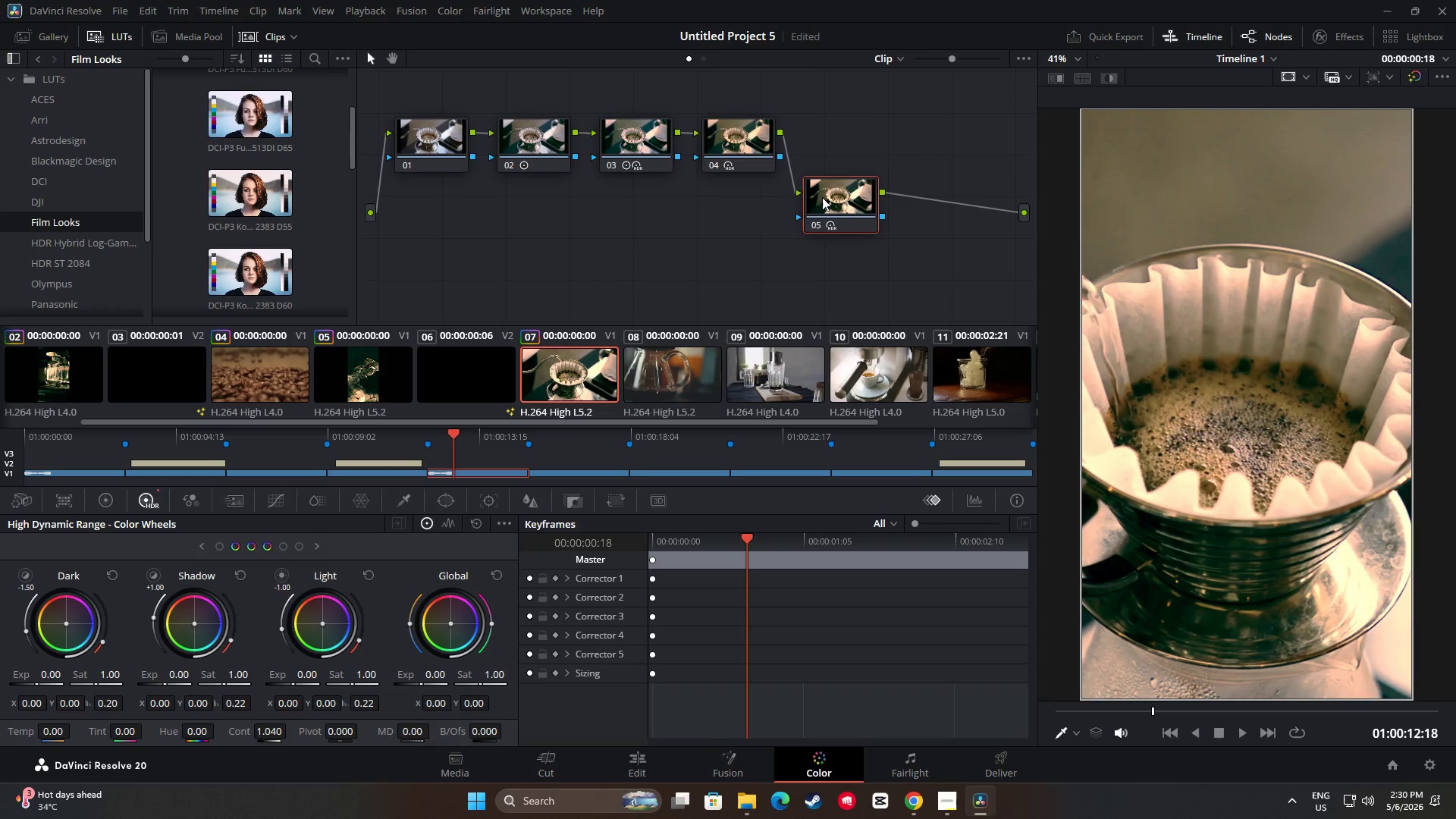 
left_click_drag(start_coordinate=[748, 161], to_coordinate=[747, 201])
 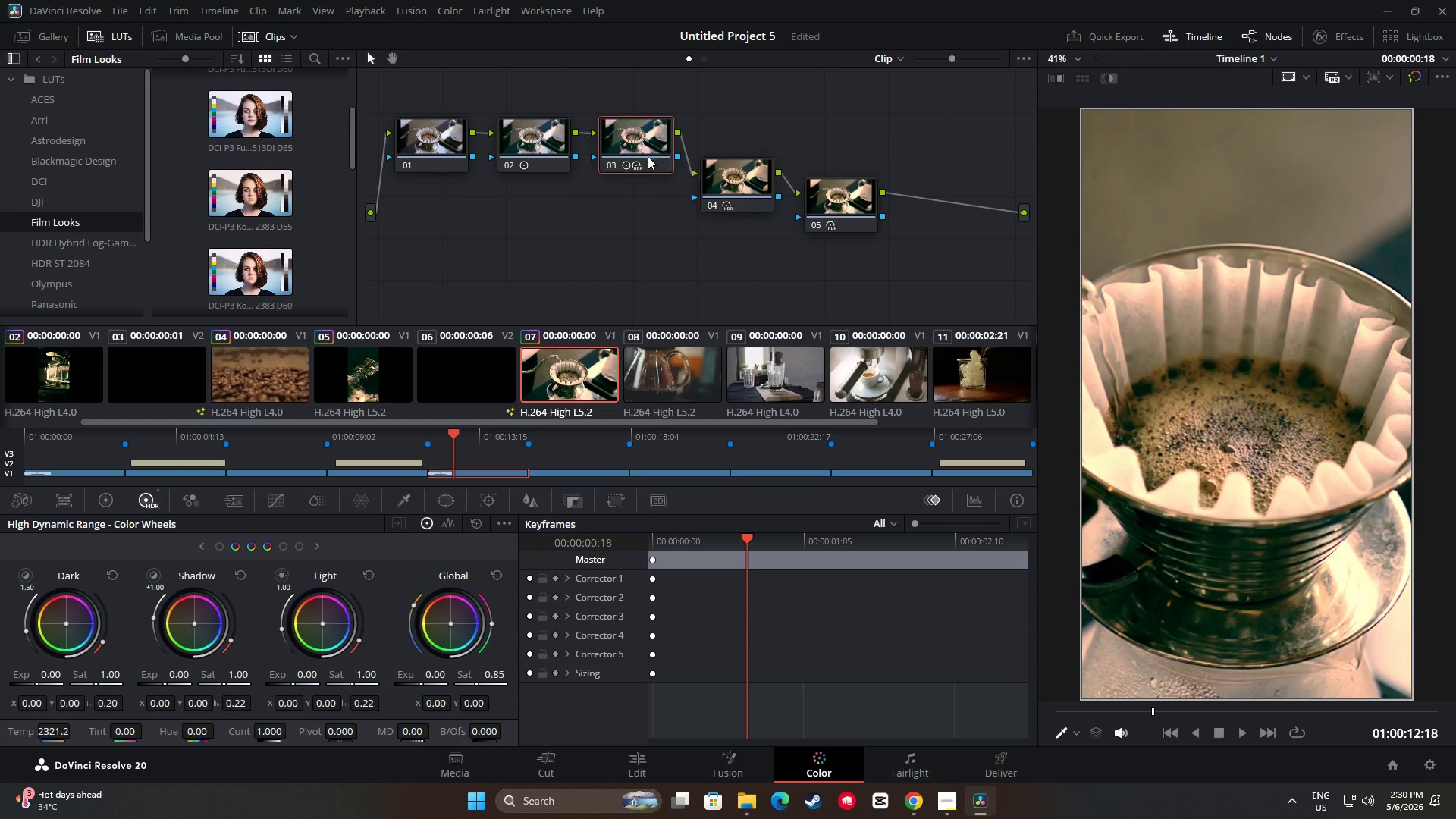 
left_click_drag(start_coordinate=[648, 154], to_coordinate=[642, 177])
 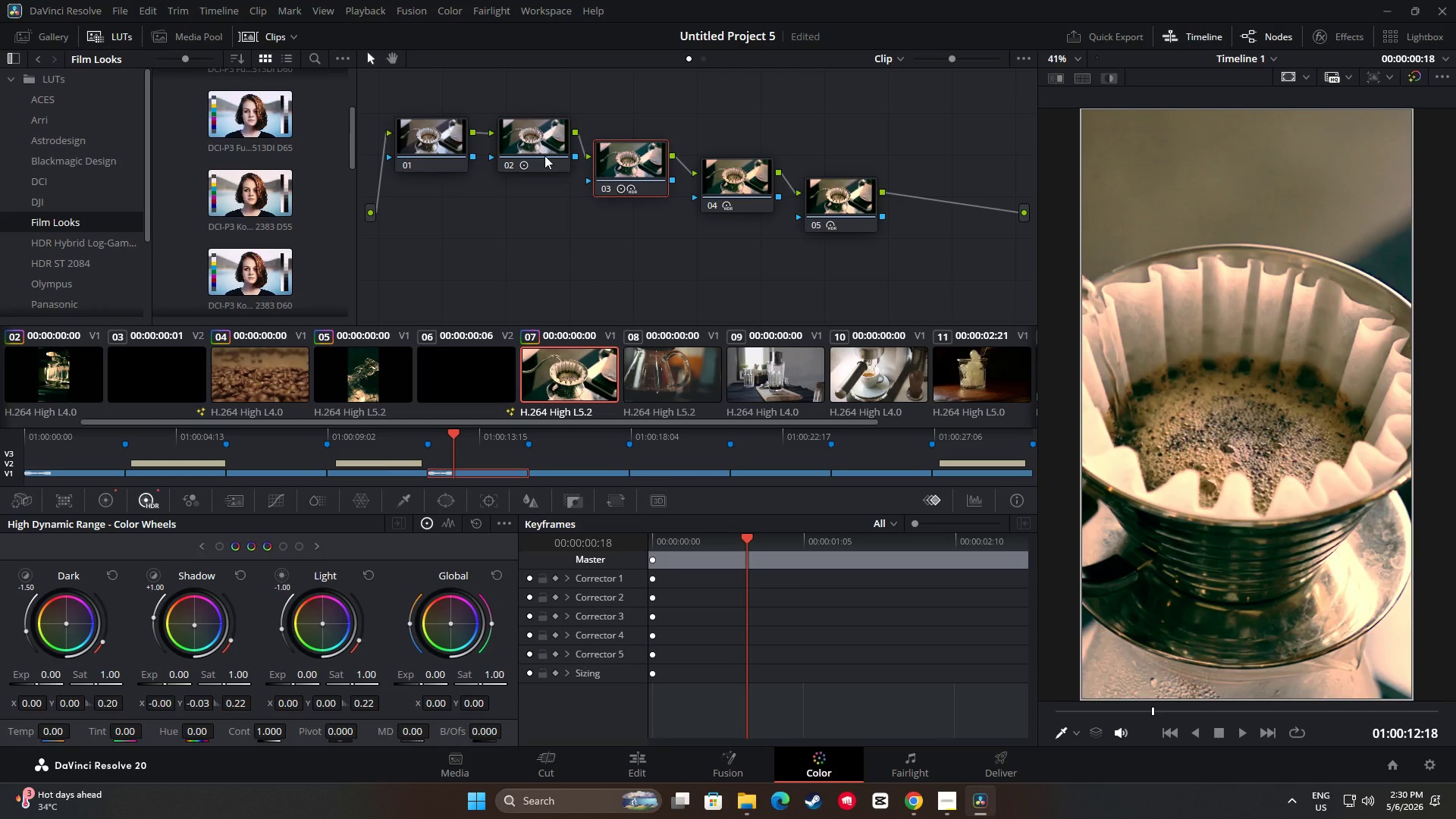 
left_click_drag(start_coordinate=[544, 155], to_coordinate=[540, 181])
 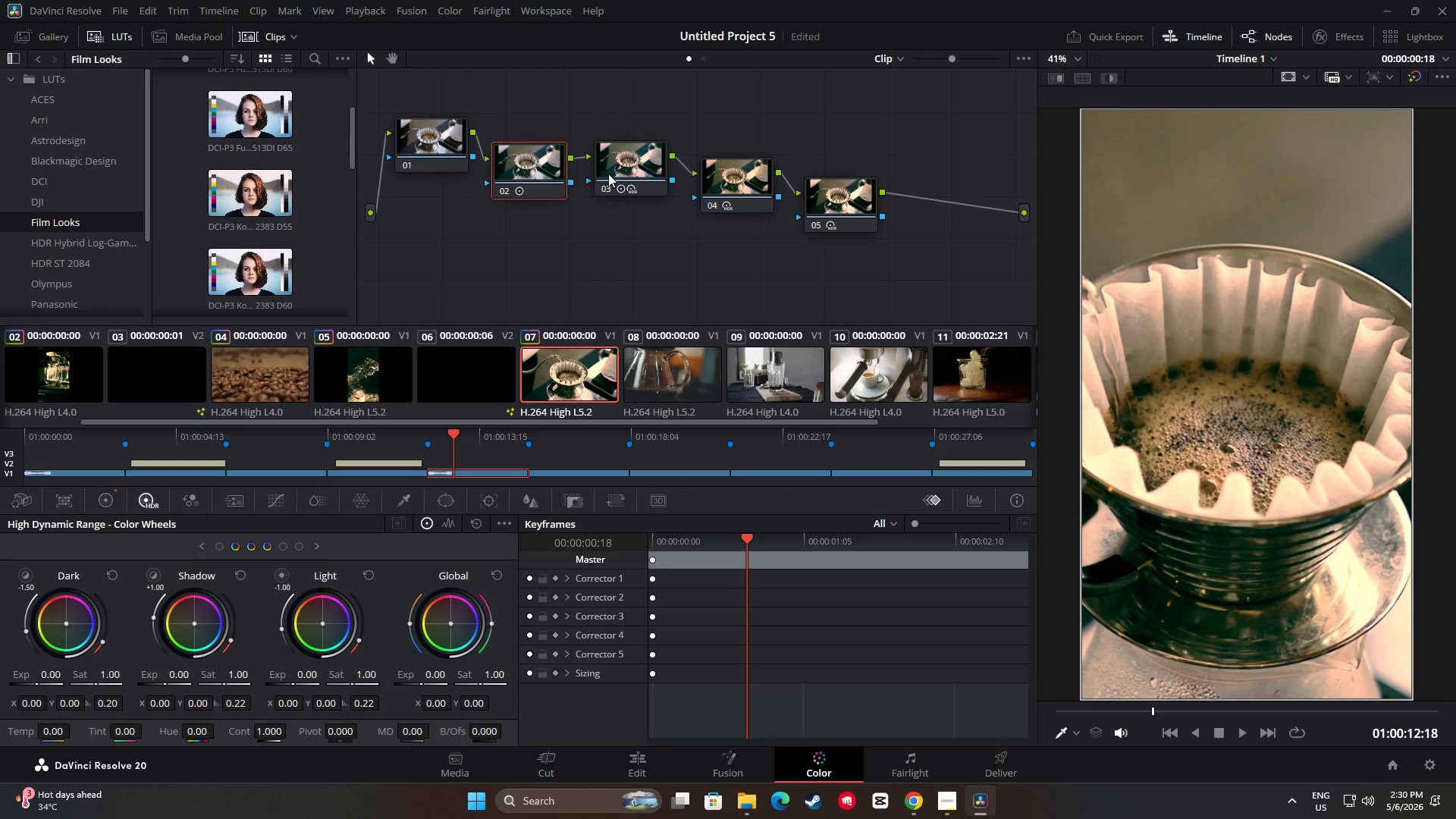 
left_click_drag(start_coordinate=[608, 174], to_coordinate=[614, 207])
 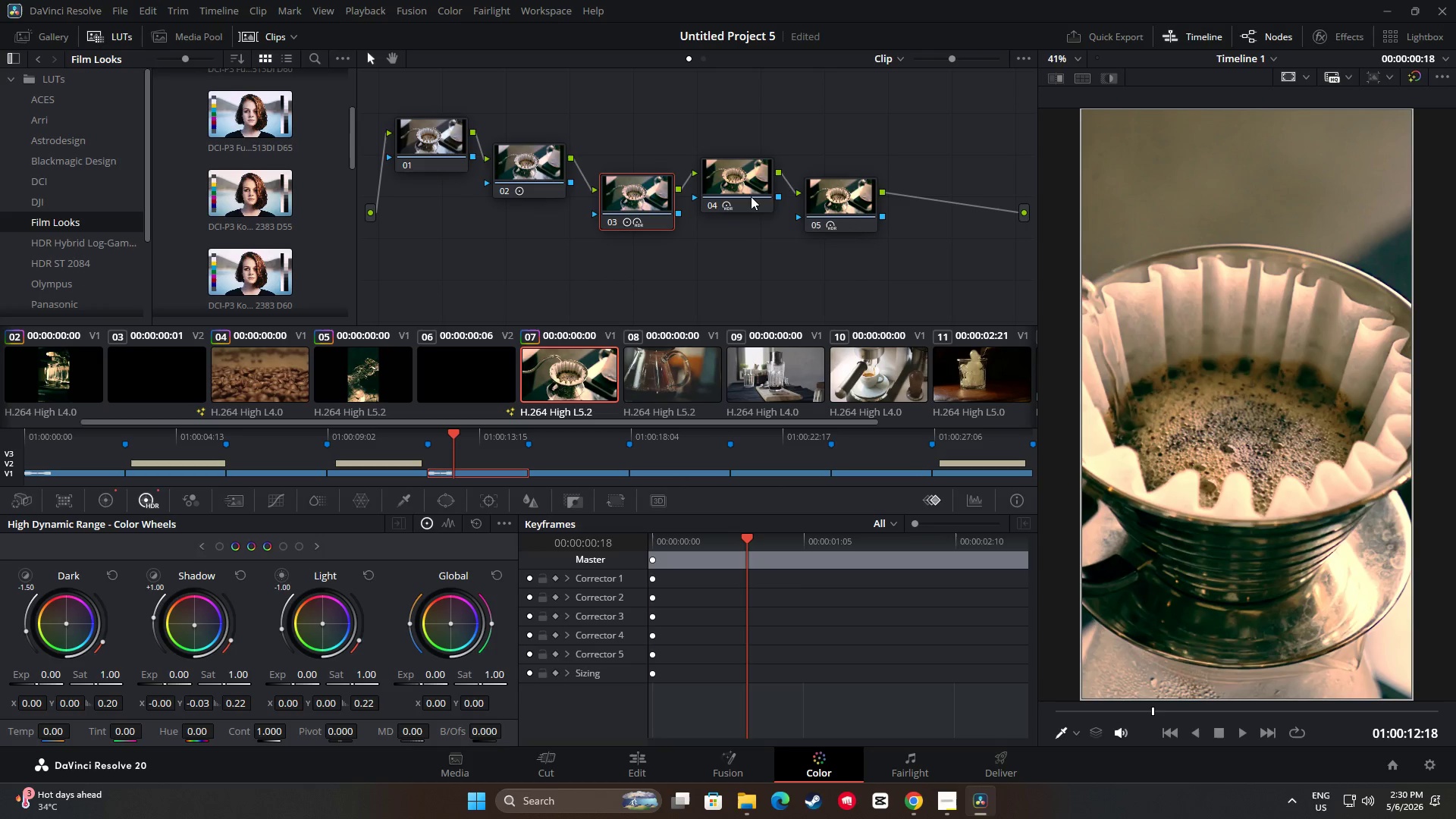 
left_click_drag(start_coordinate=[773, 198], to_coordinate=[765, 231])
 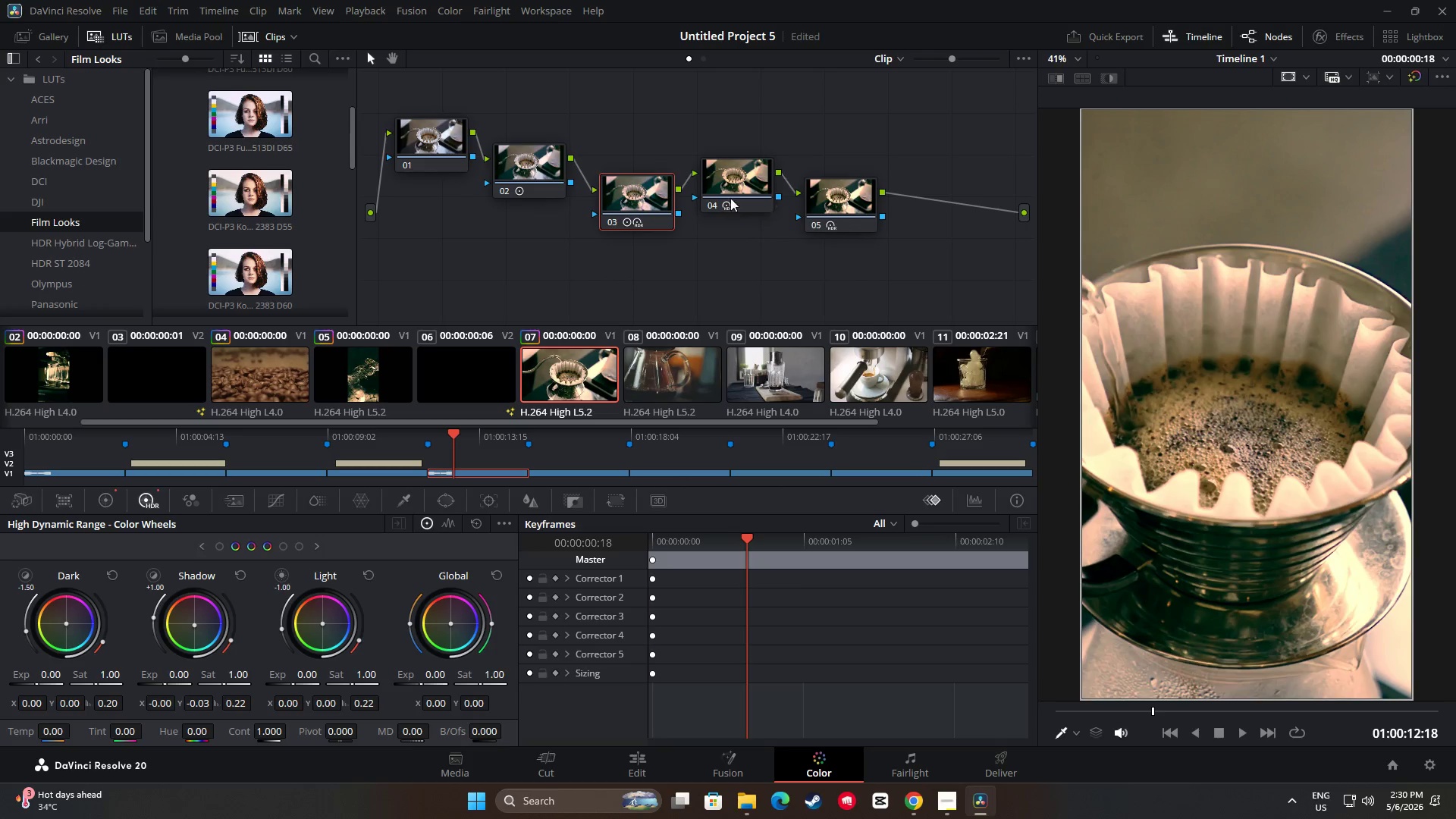 
left_click_drag(start_coordinate=[726, 194], to_coordinate=[735, 223])
 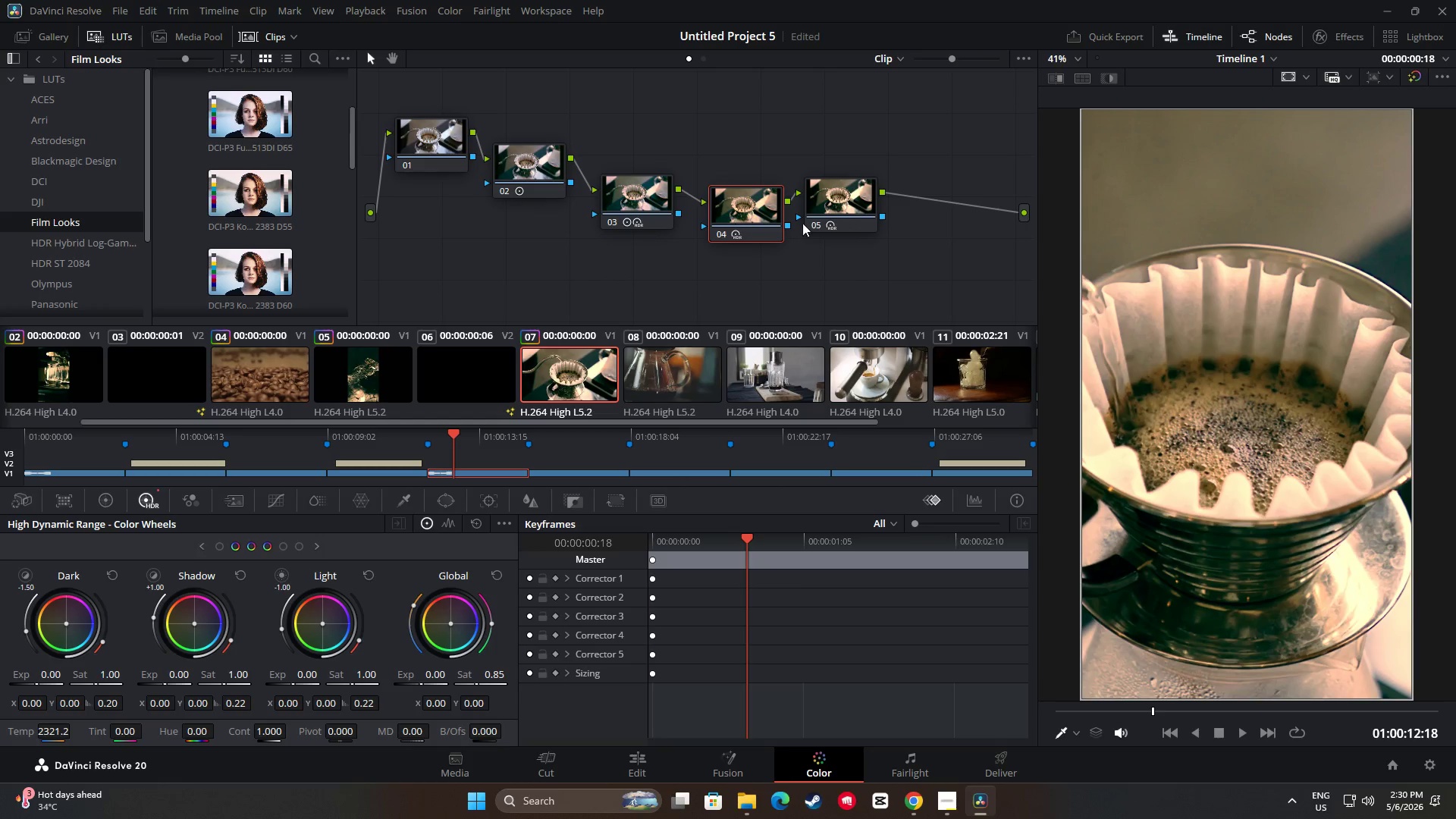 
left_click_drag(start_coordinate=[861, 215], to_coordinate=[869, 252])
 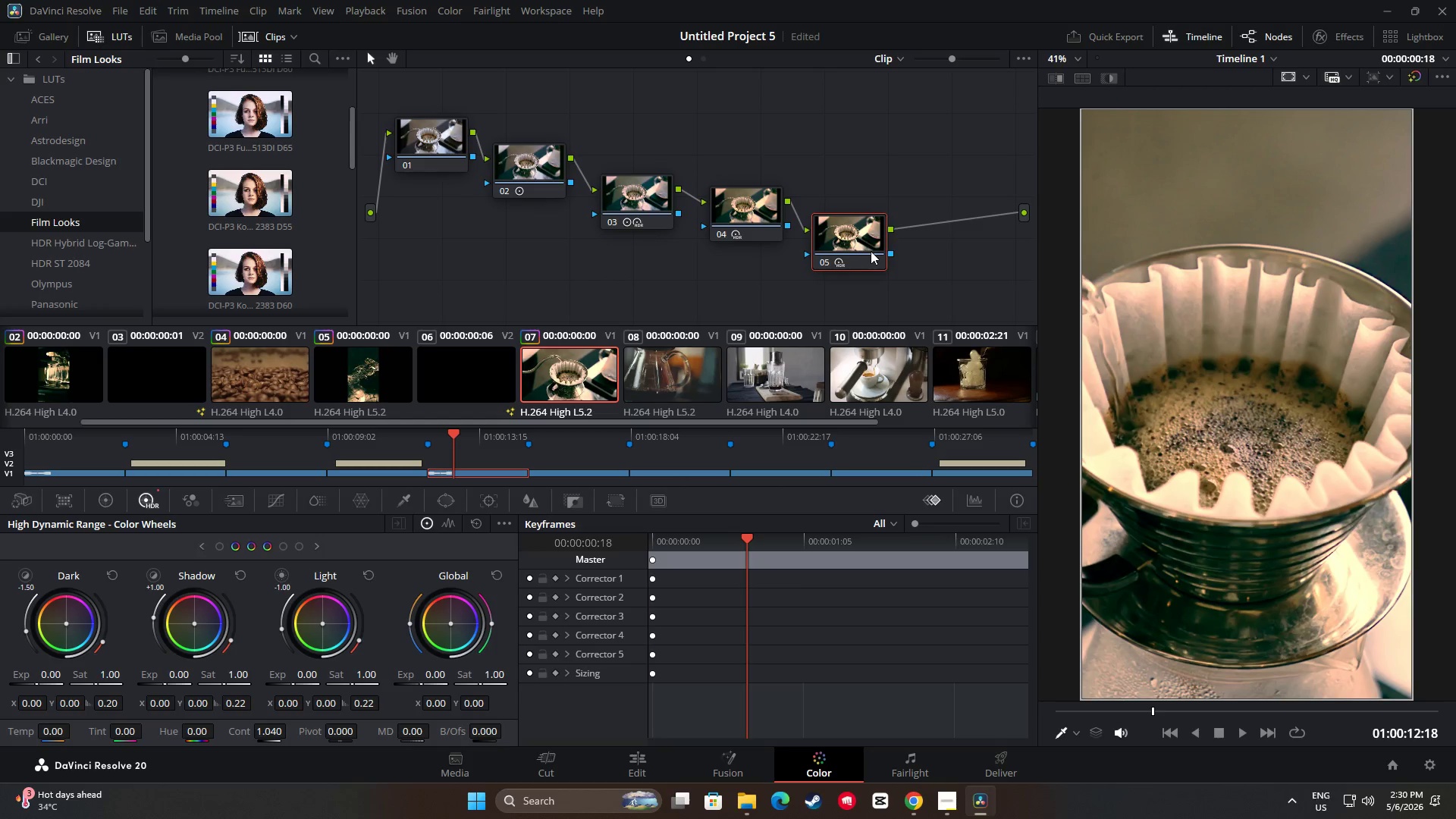 
left_click_drag(start_coordinate=[871, 251], to_coordinate=[901, 251])
 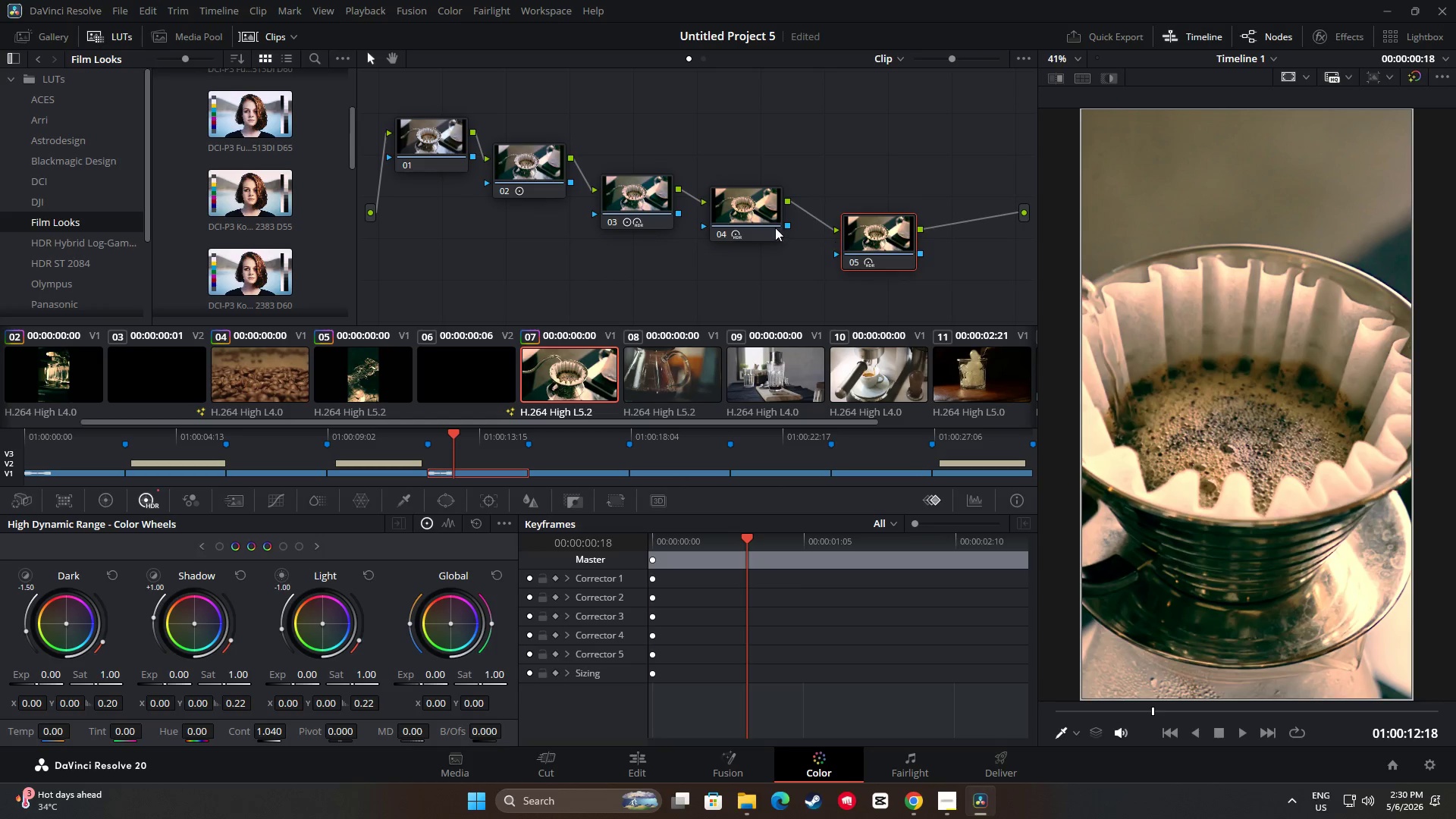 
left_click_drag(start_coordinate=[758, 223], to_coordinate=[779, 224])
 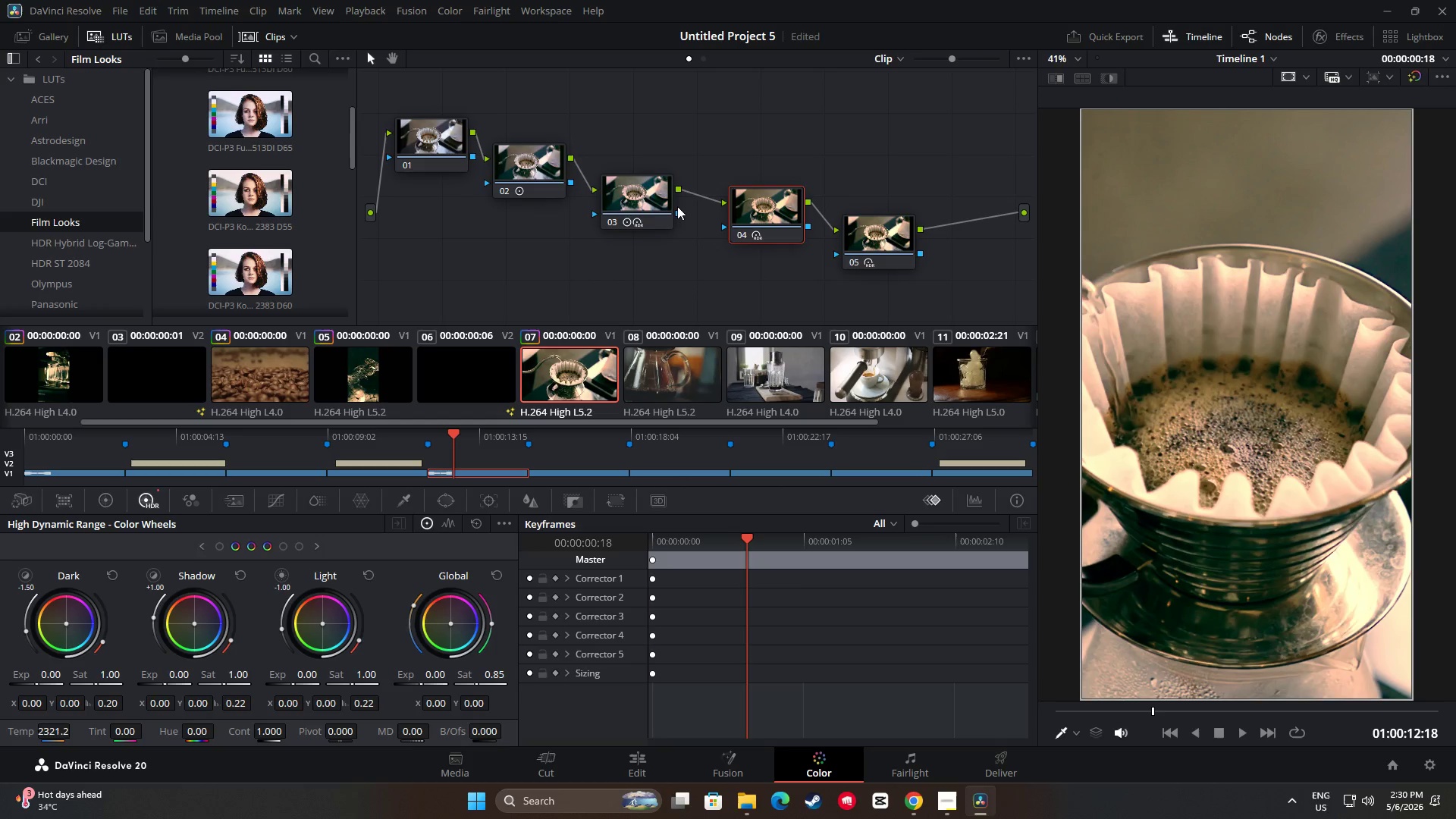 
left_click_drag(start_coordinate=[633, 199], to_coordinate=[647, 187])
 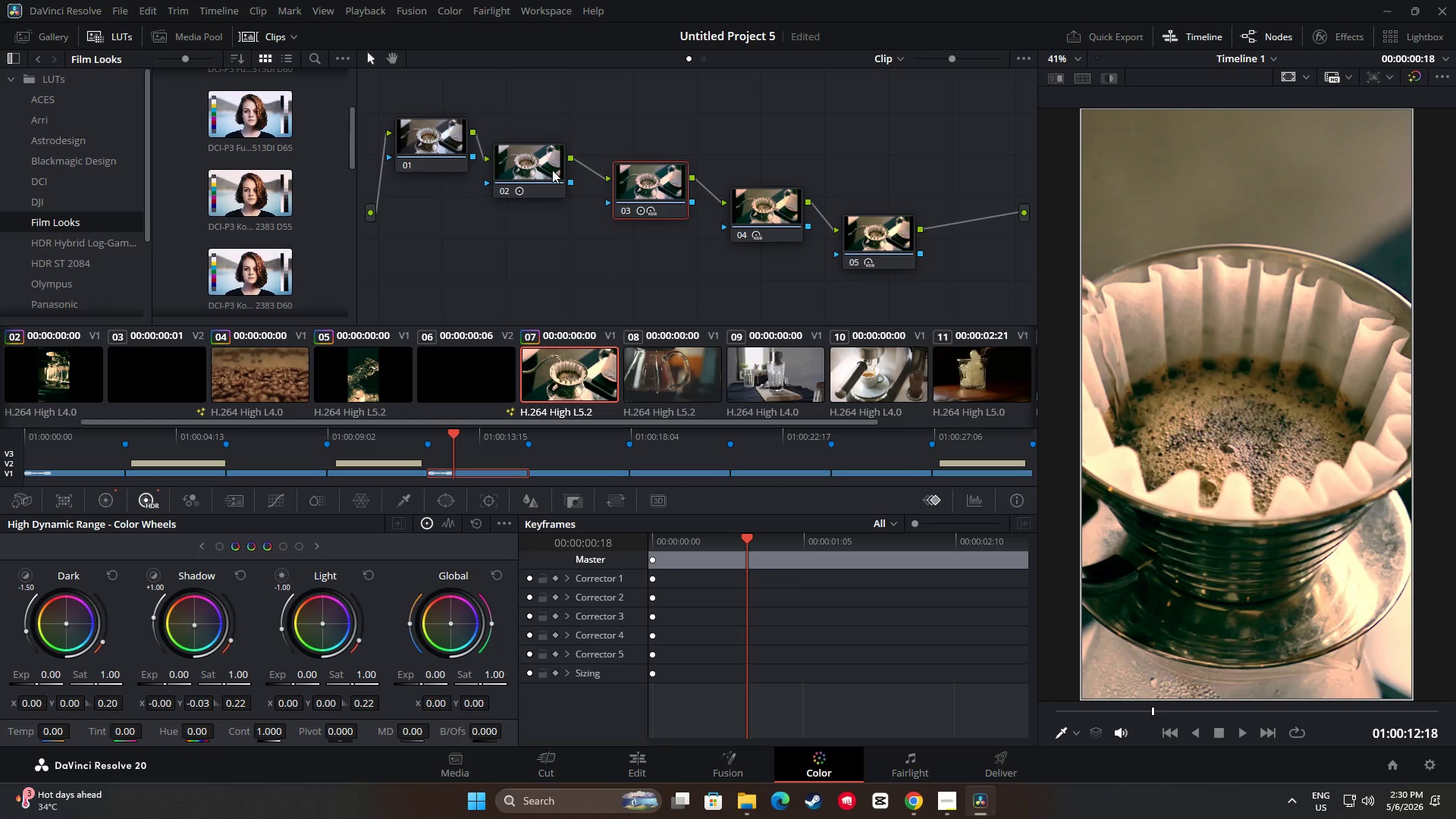 
left_click_drag(start_coordinate=[552, 170], to_coordinate=[559, 164])
 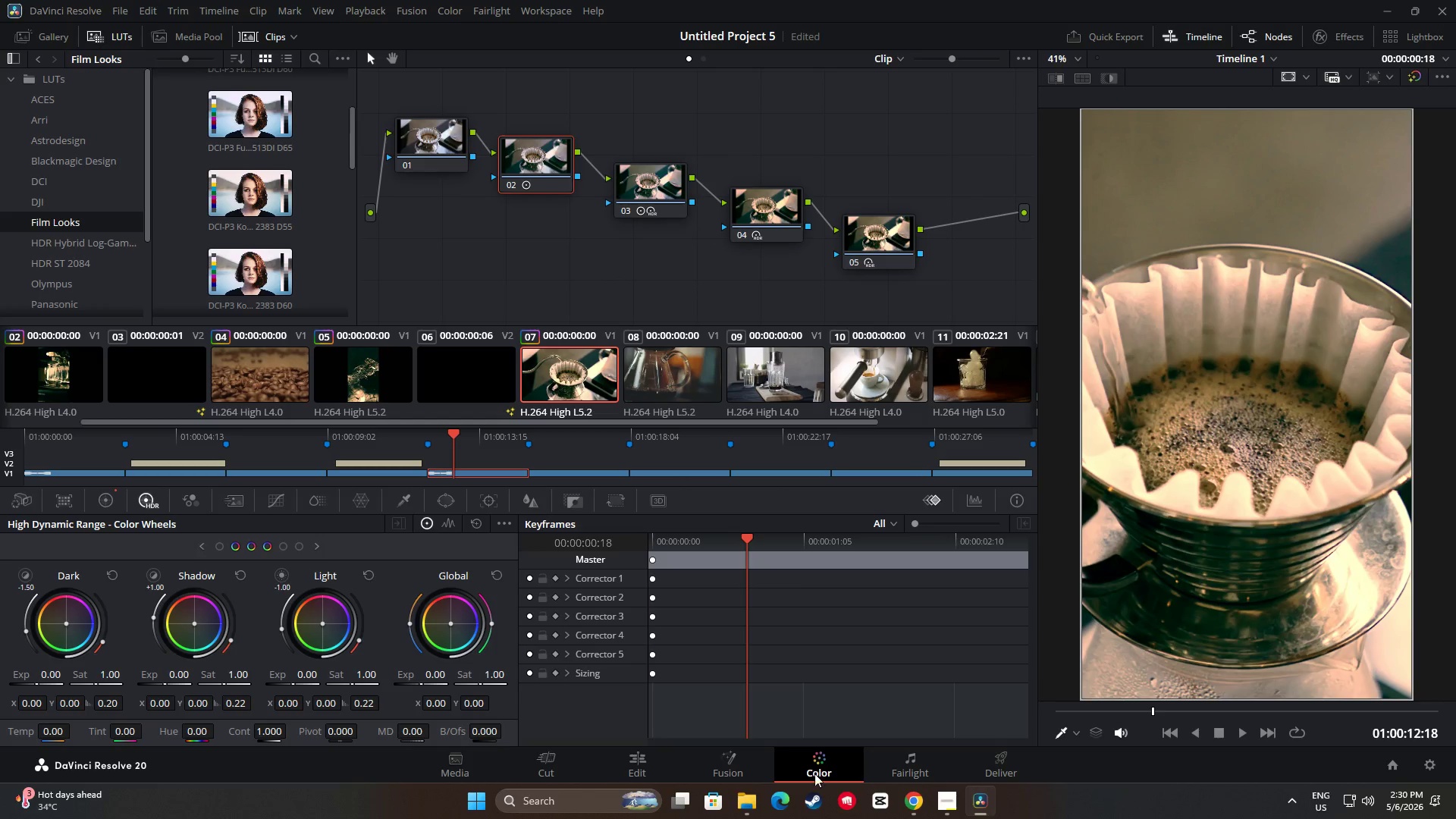 
left_click([648, 769])
 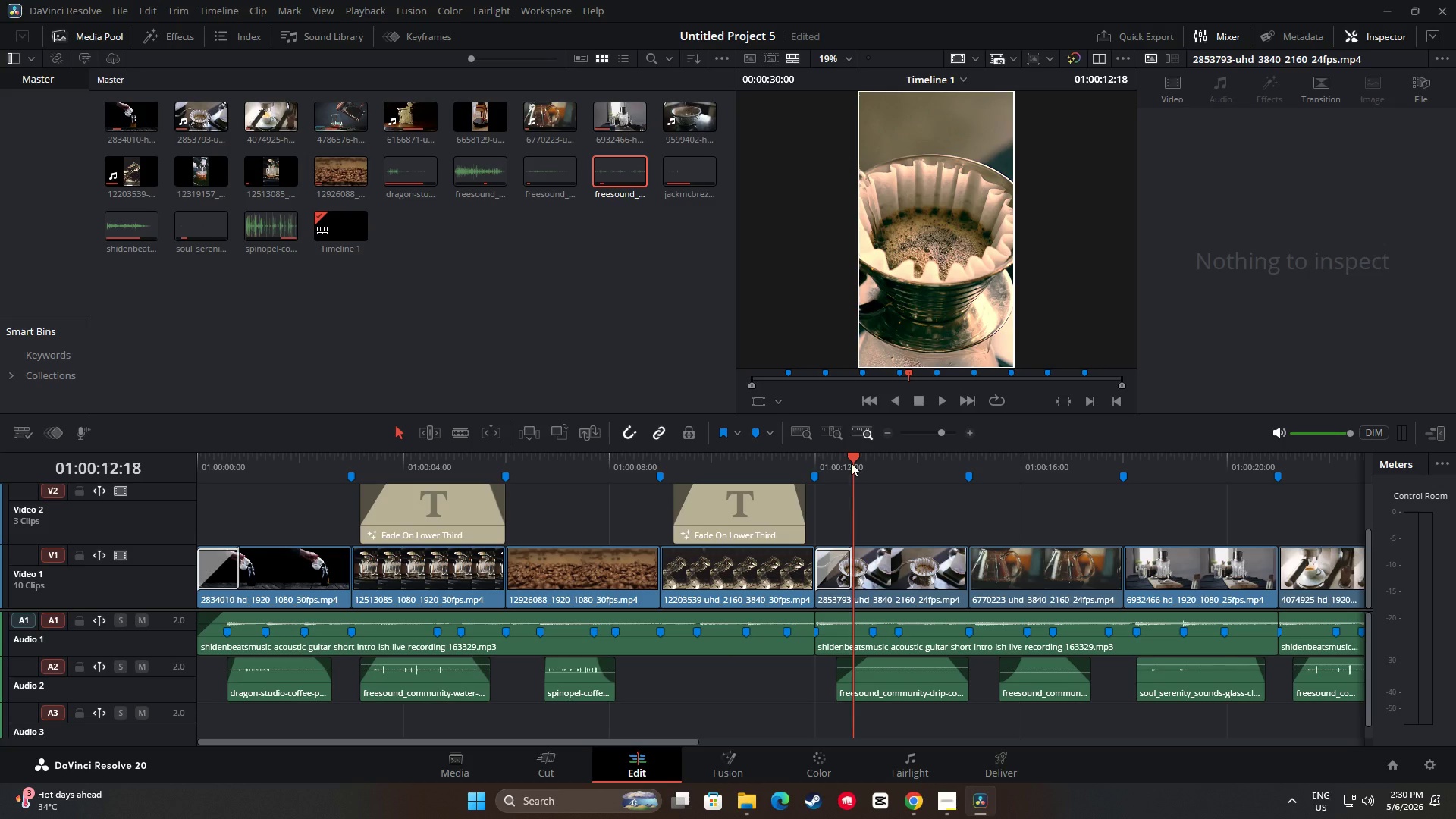 
left_click_drag(start_coordinate=[851, 458], to_coordinate=[770, 456])
 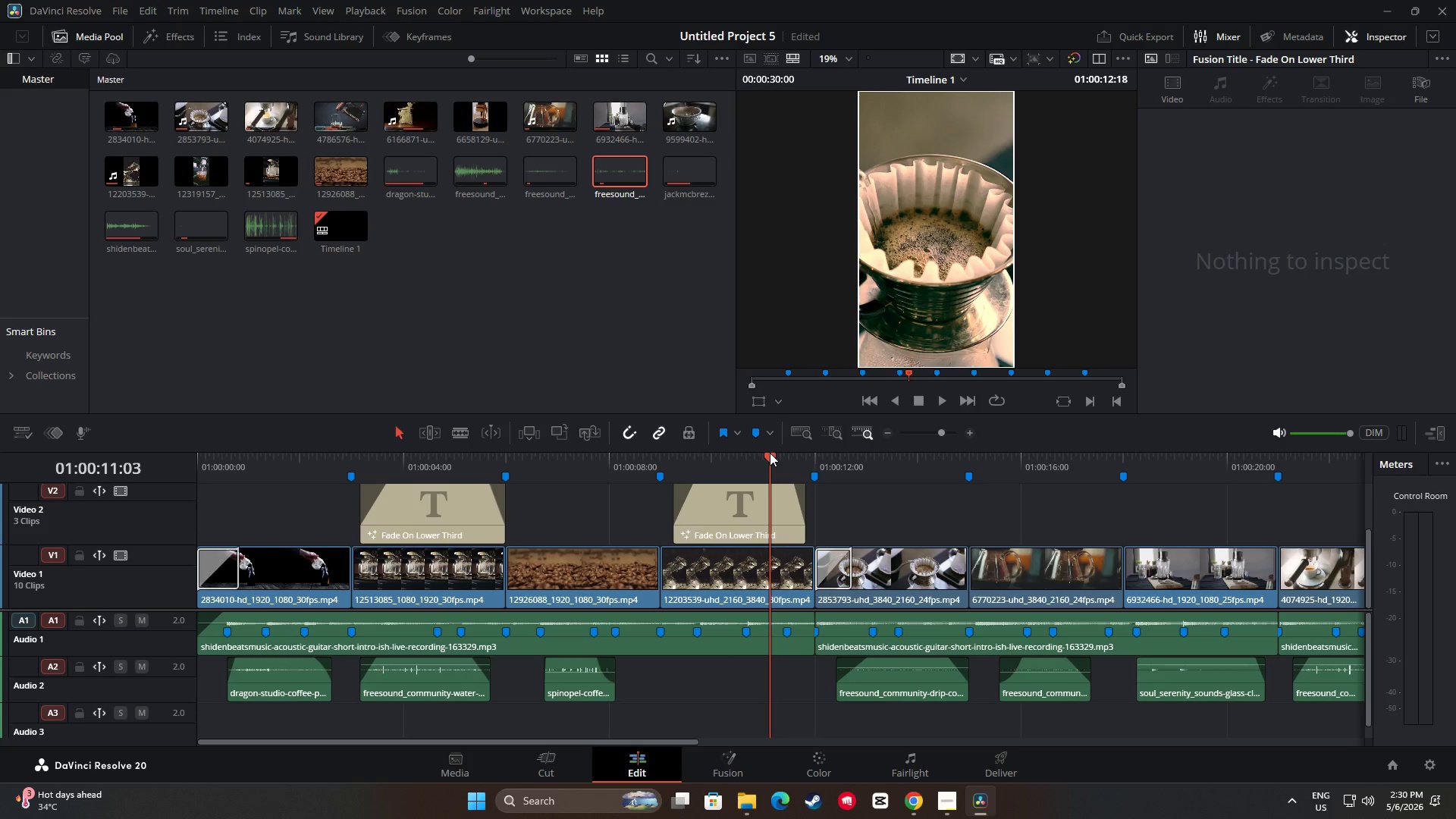 
key(Space)
 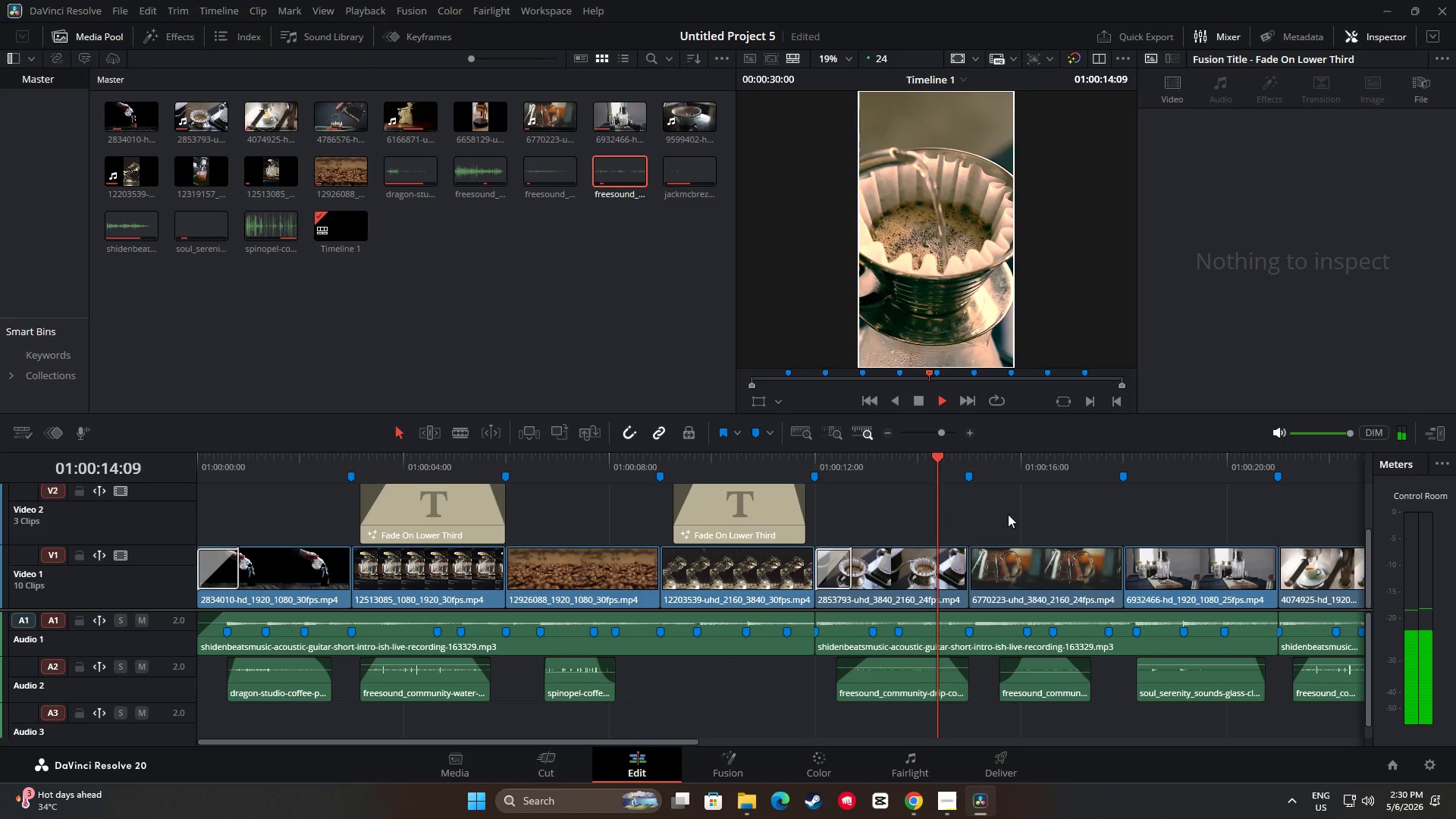 
key(Space)
 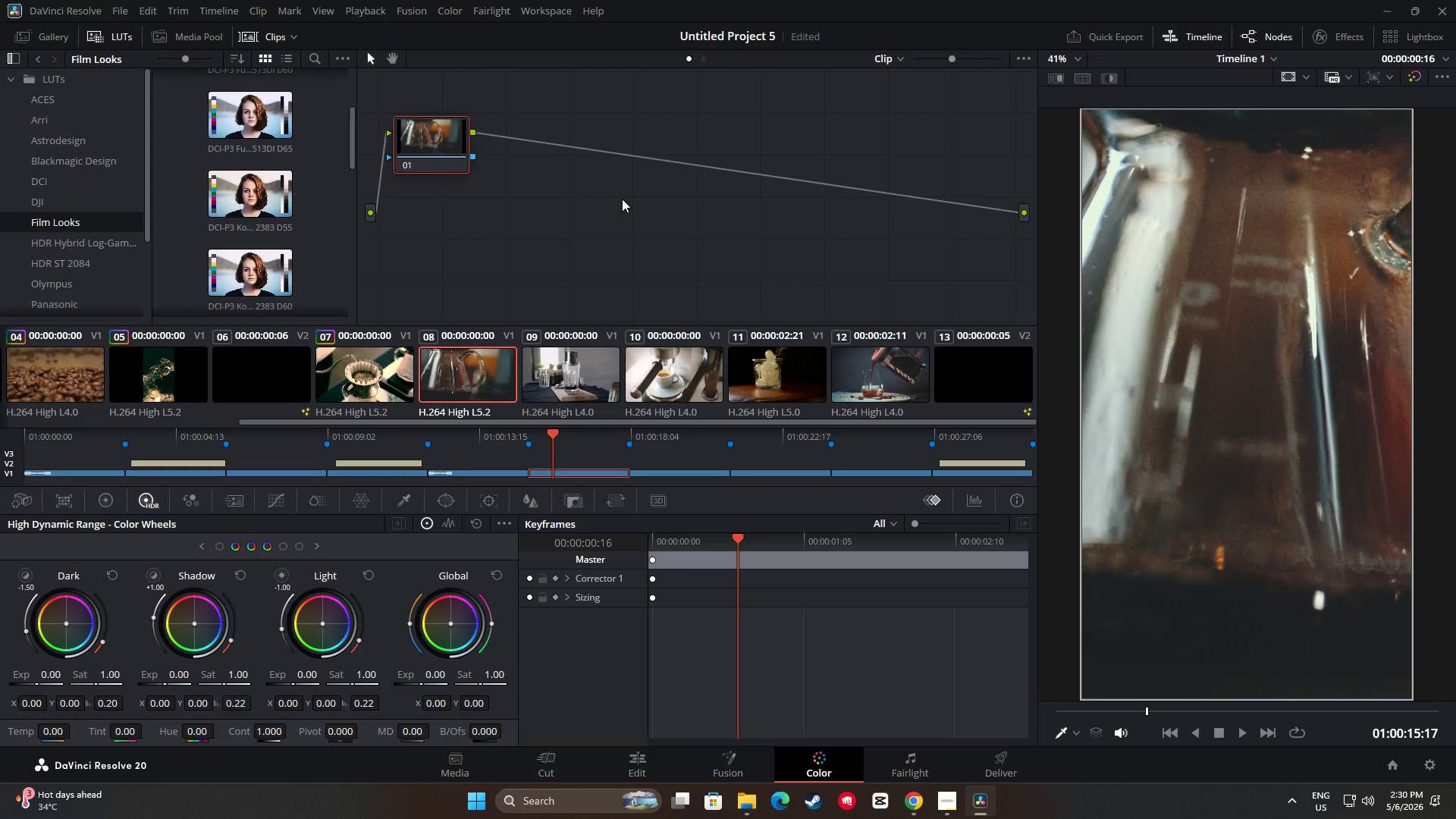 
key(Alt+S)
 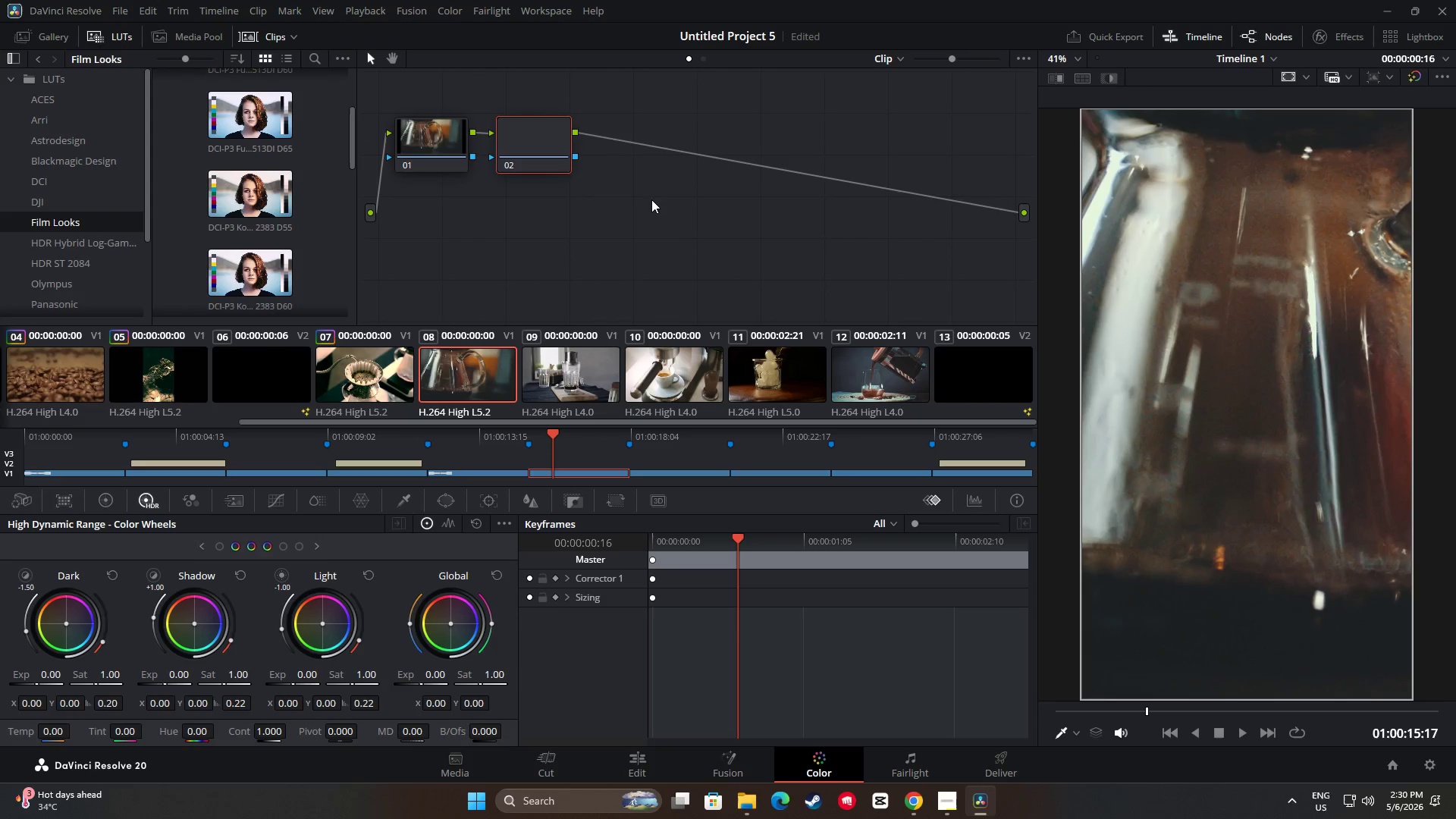 
key(Alt+S)
 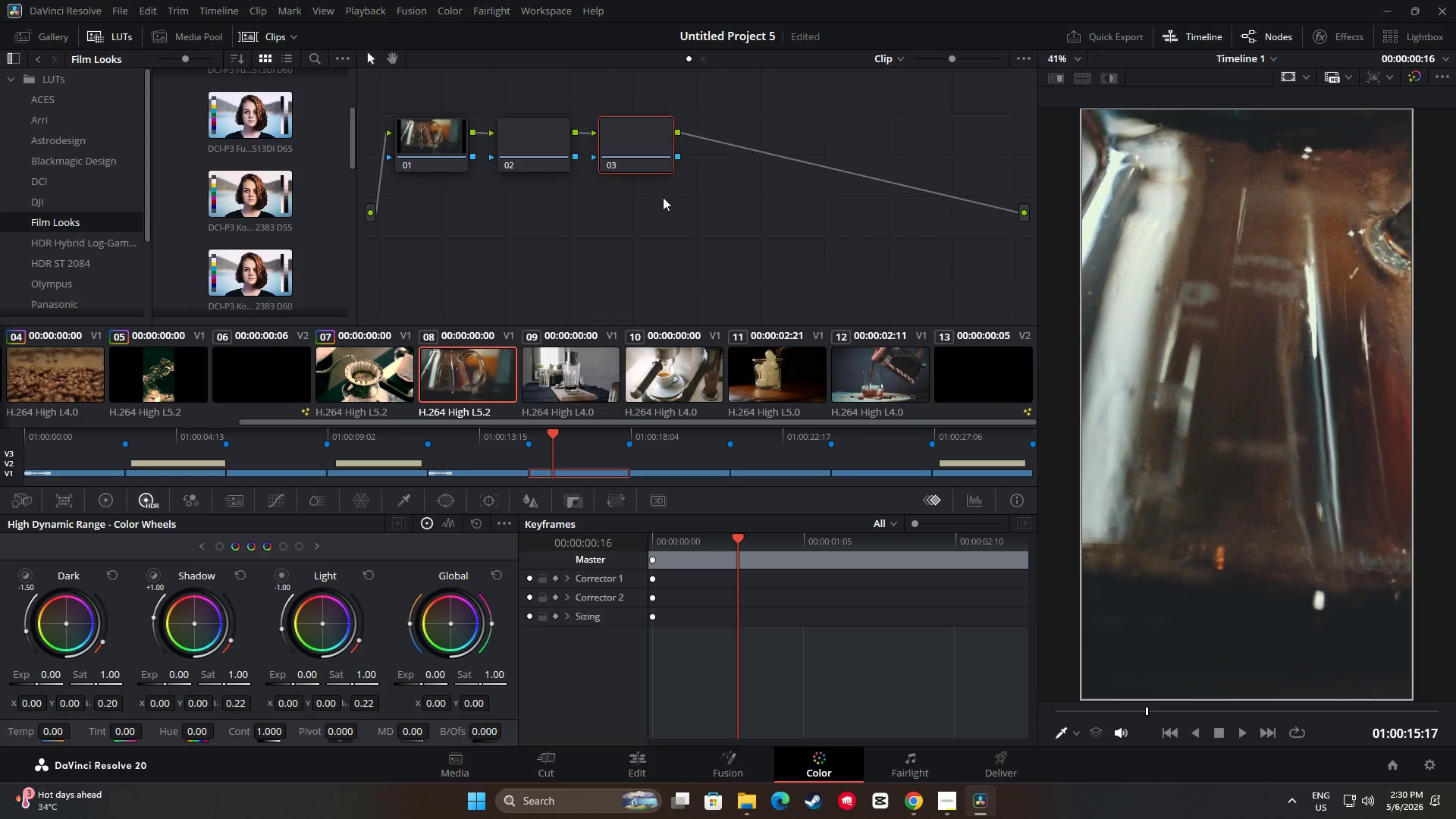 
key(Alt+S)
 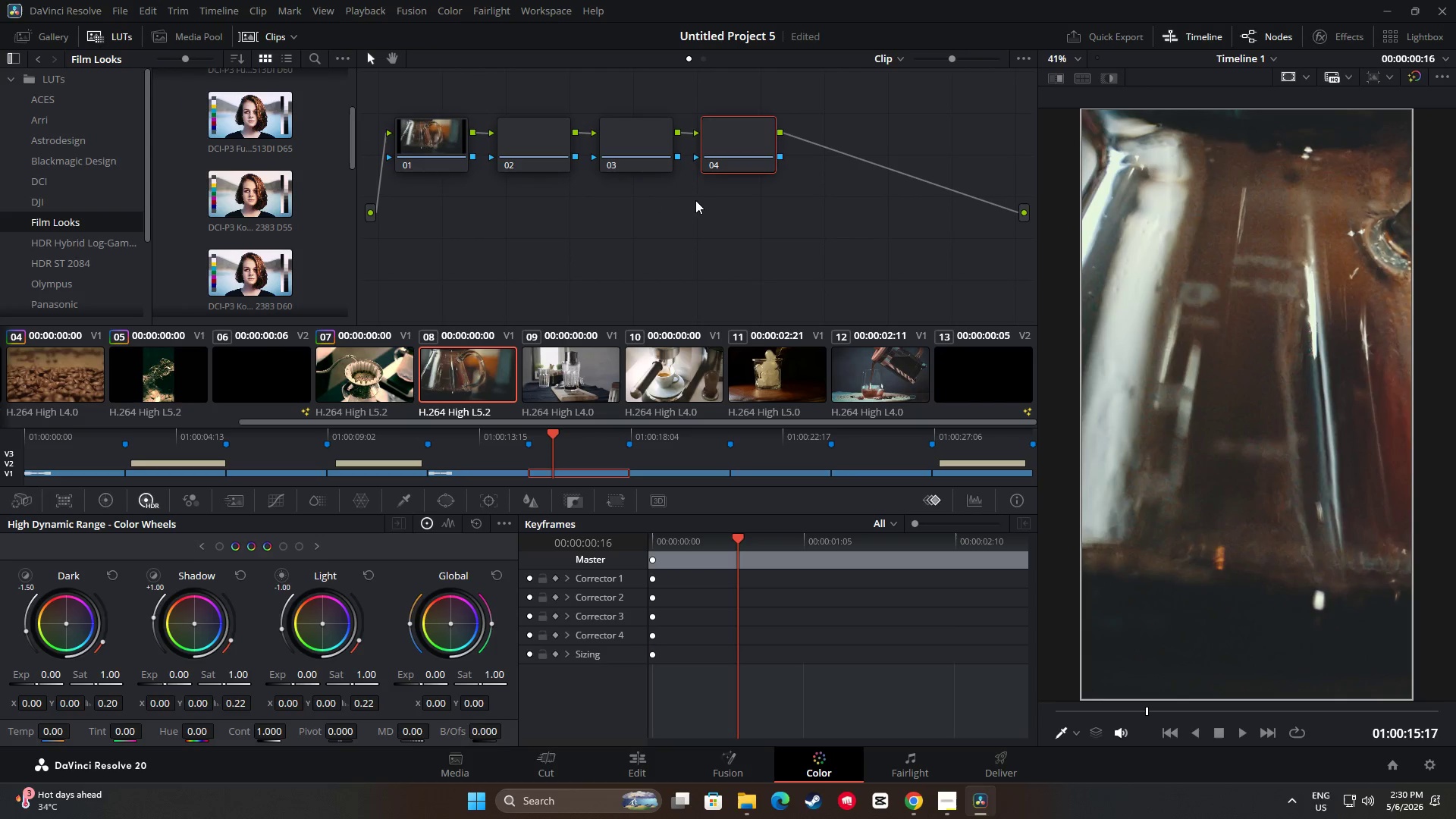 
key(Alt+AltLeft)
 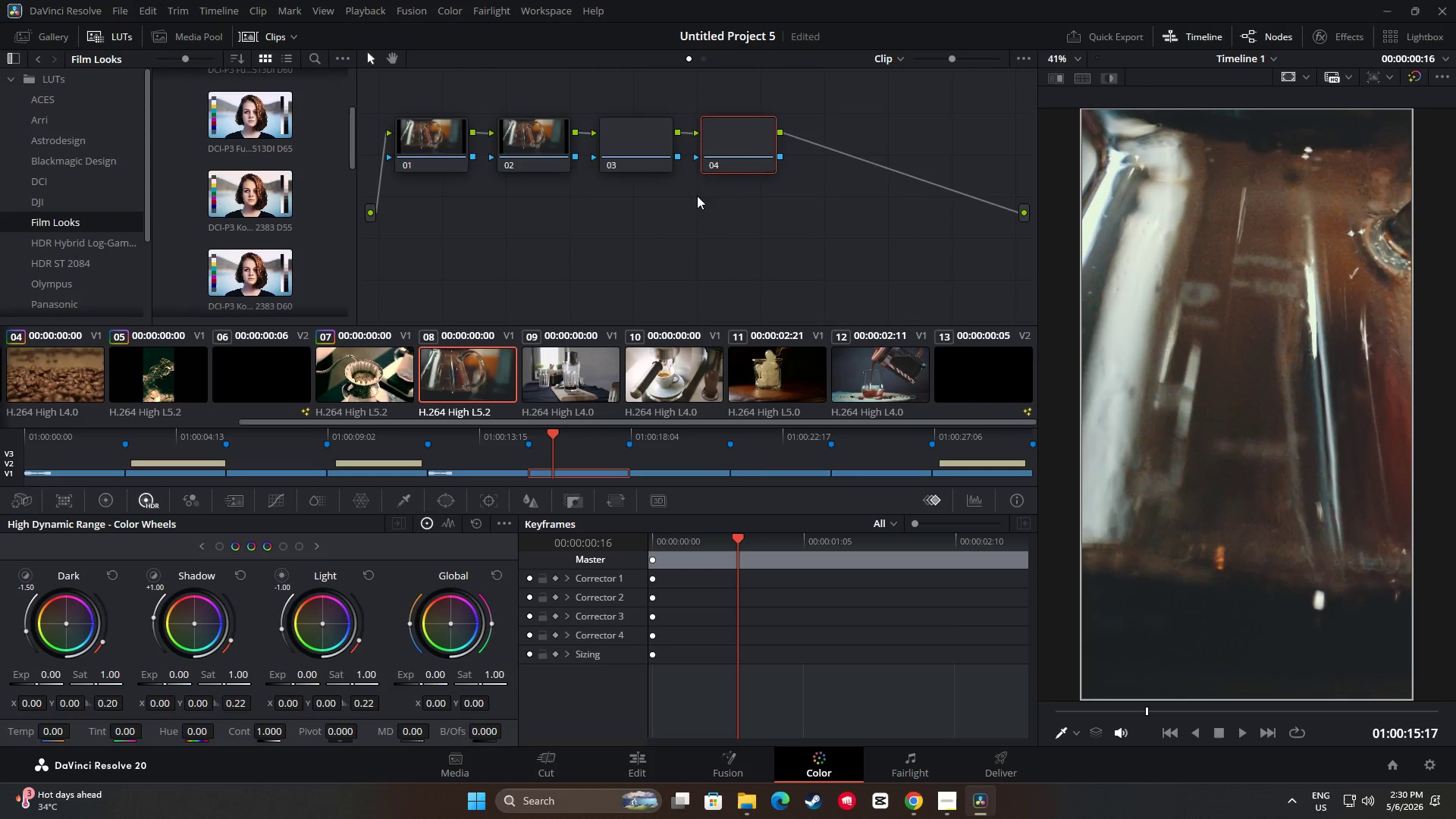 
key(Alt+S)
 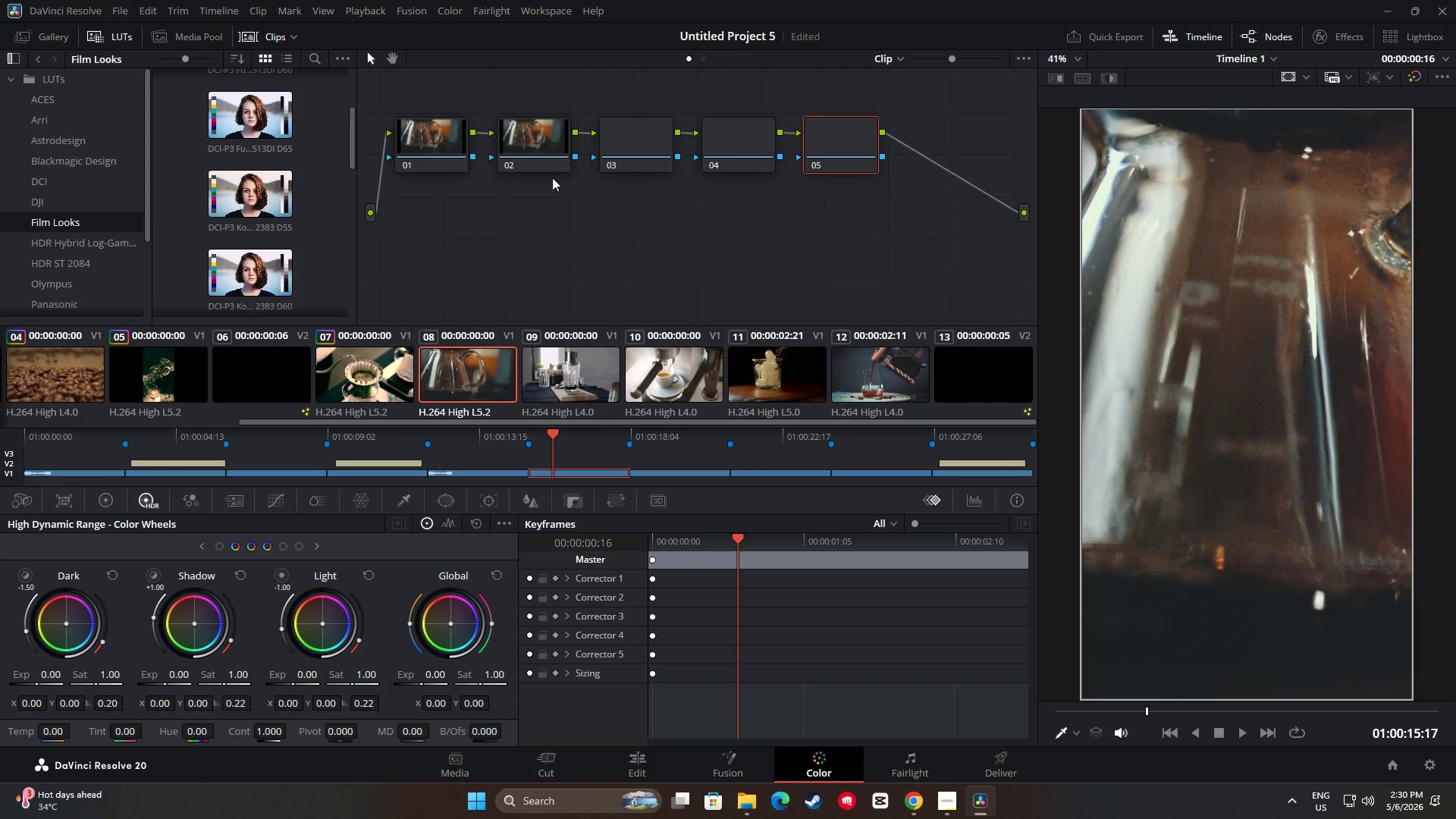 
left_click_drag(start_coordinate=[532, 147], to_coordinate=[531, 178])
 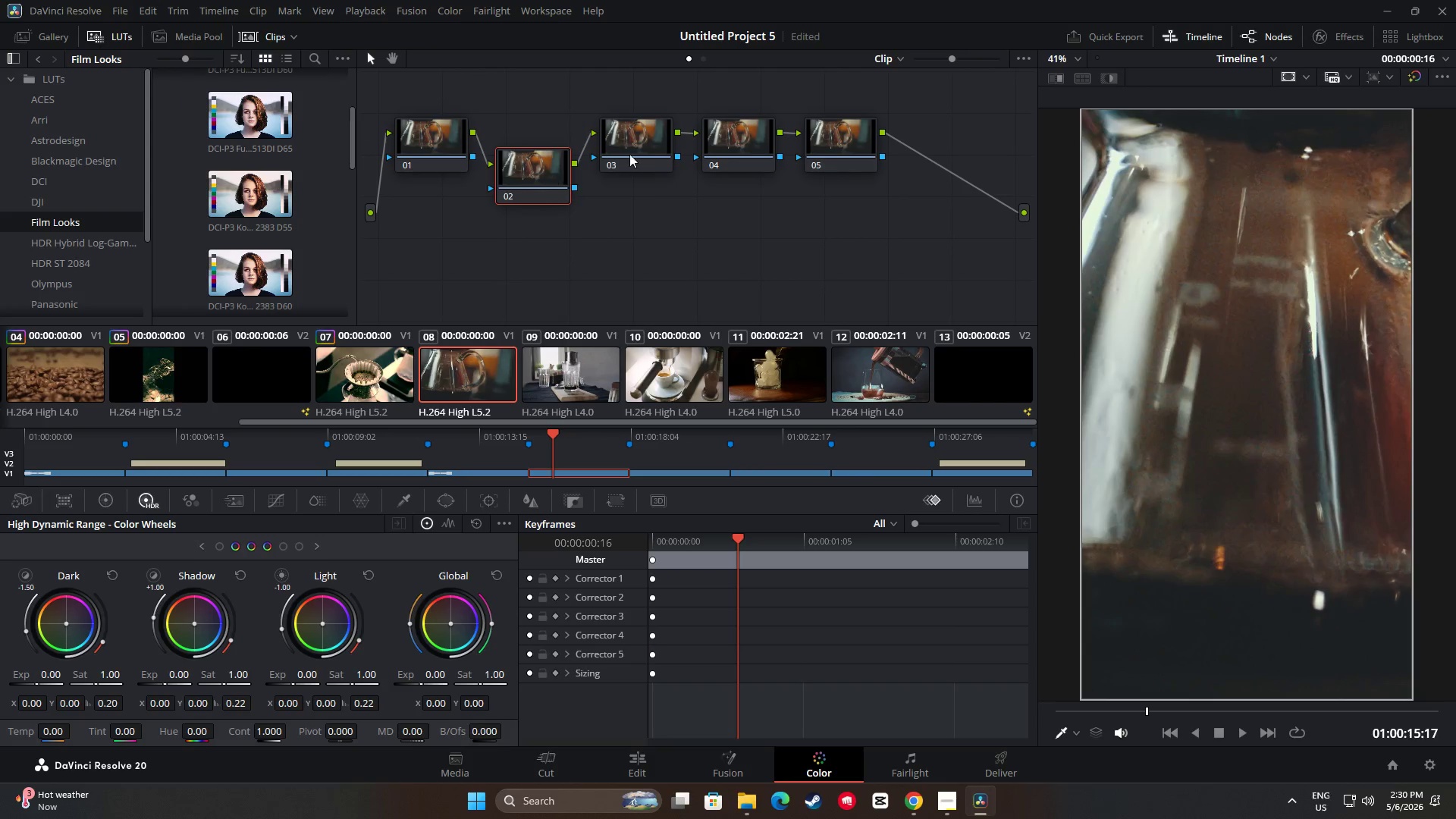 
left_click_drag(start_coordinate=[644, 152], to_coordinate=[651, 205])
 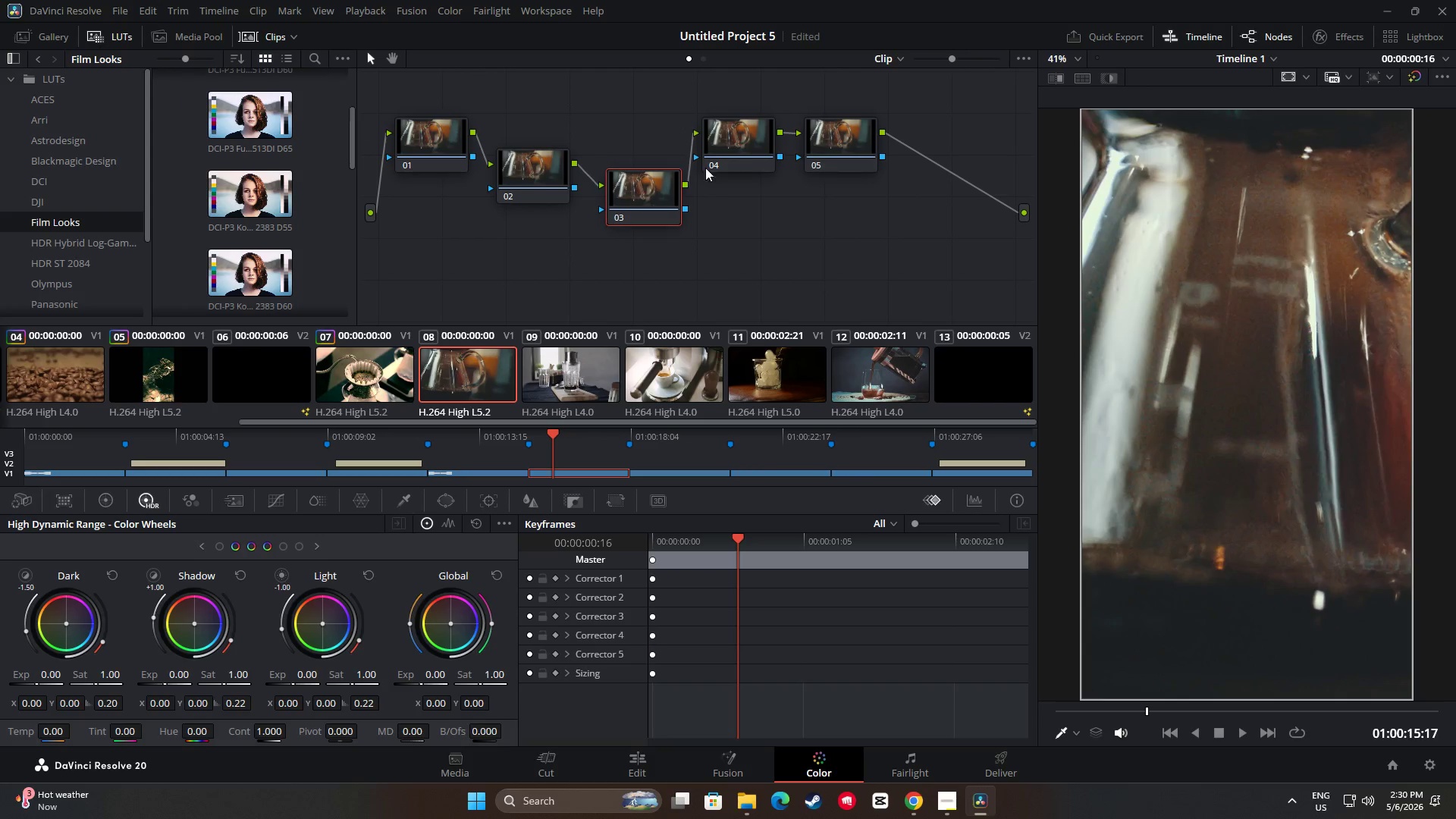 
left_click_drag(start_coordinate=[747, 156], to_coordinate=[755, 230])
 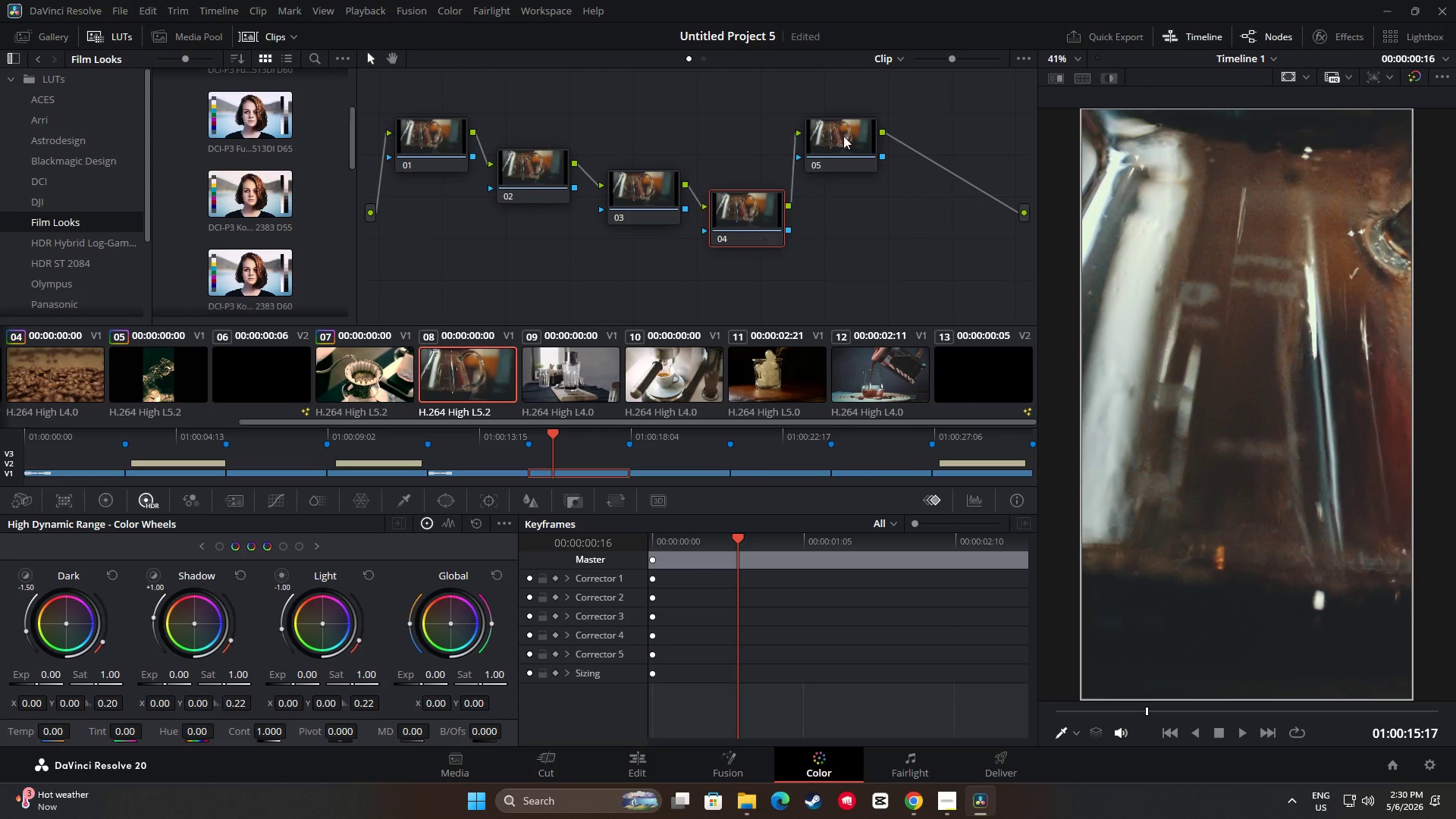 
left_click_drag(start_coordinate=[848, 136], to_coordinate=[869, 237])
 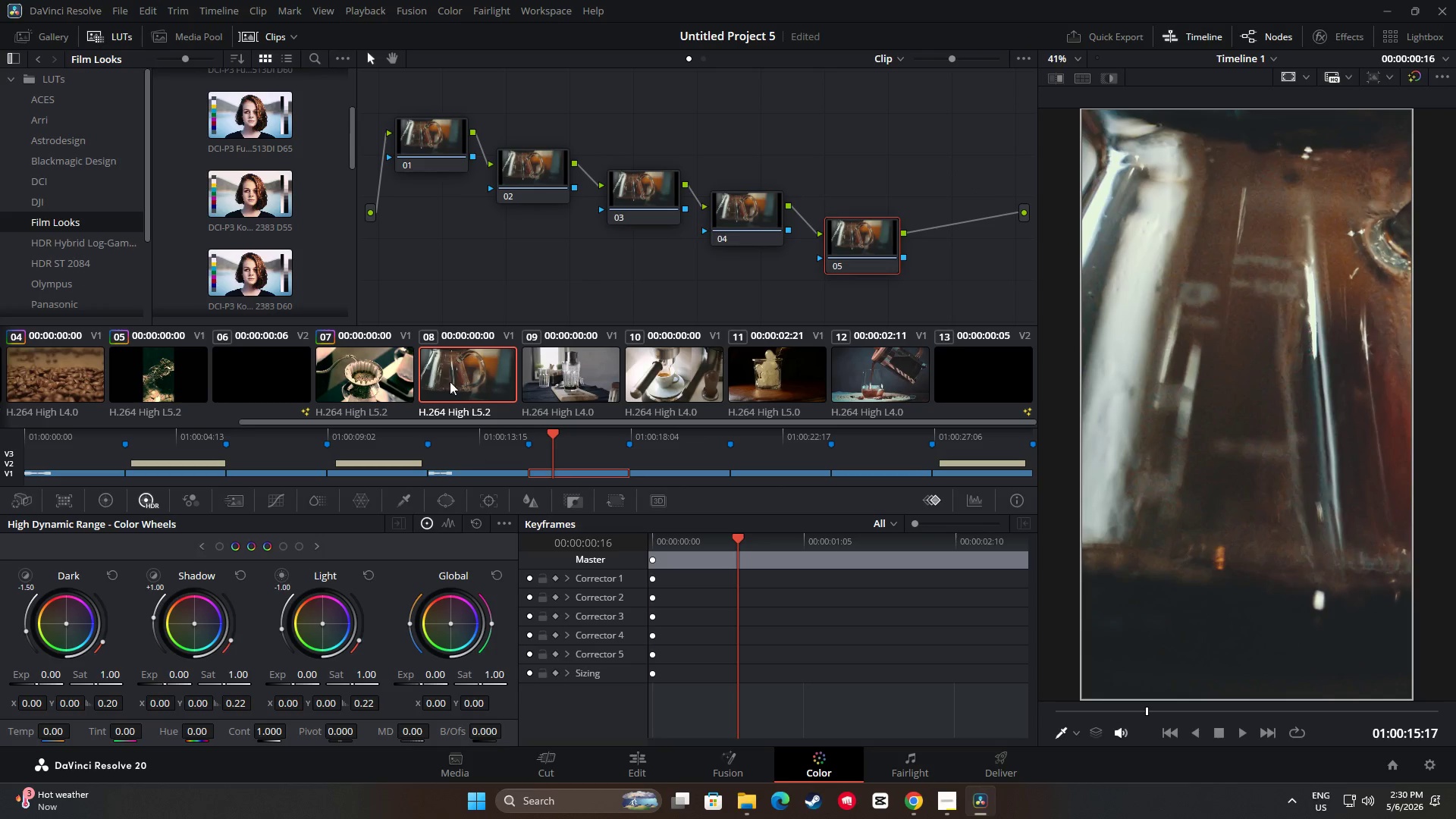 
left_click([381, 385])
 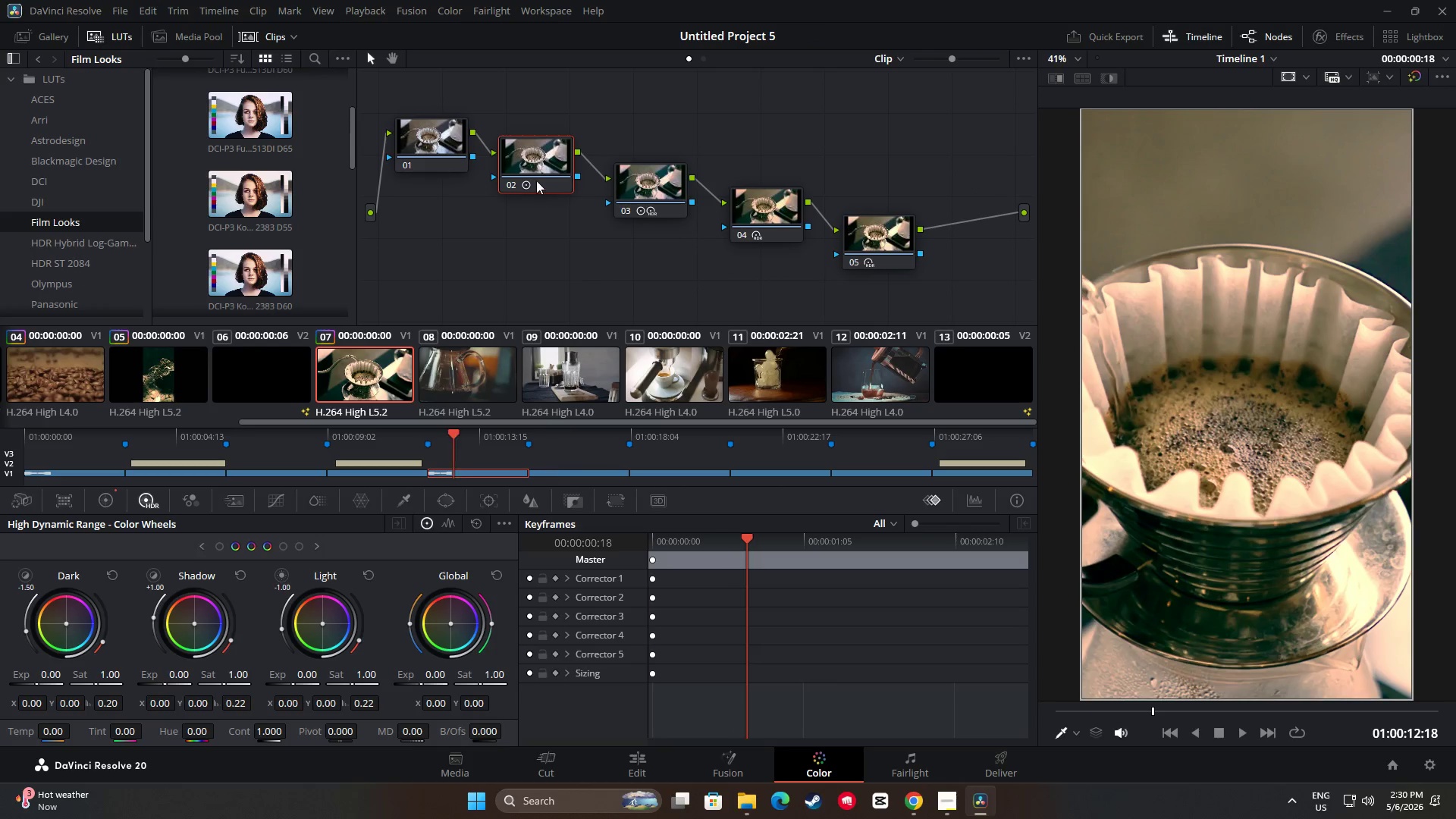 
key(Control+ControlLeft)
 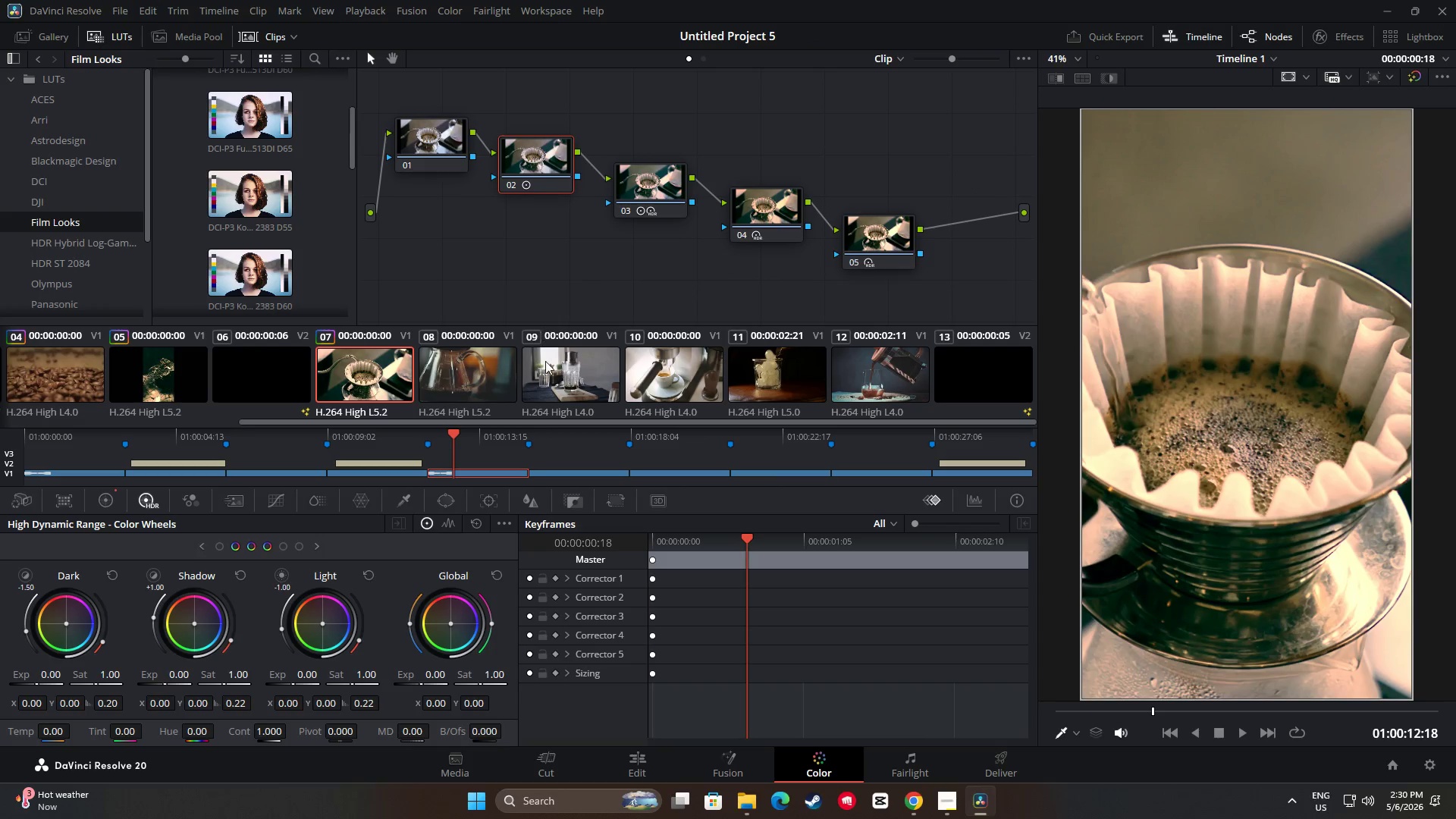 
key(Control+C)
 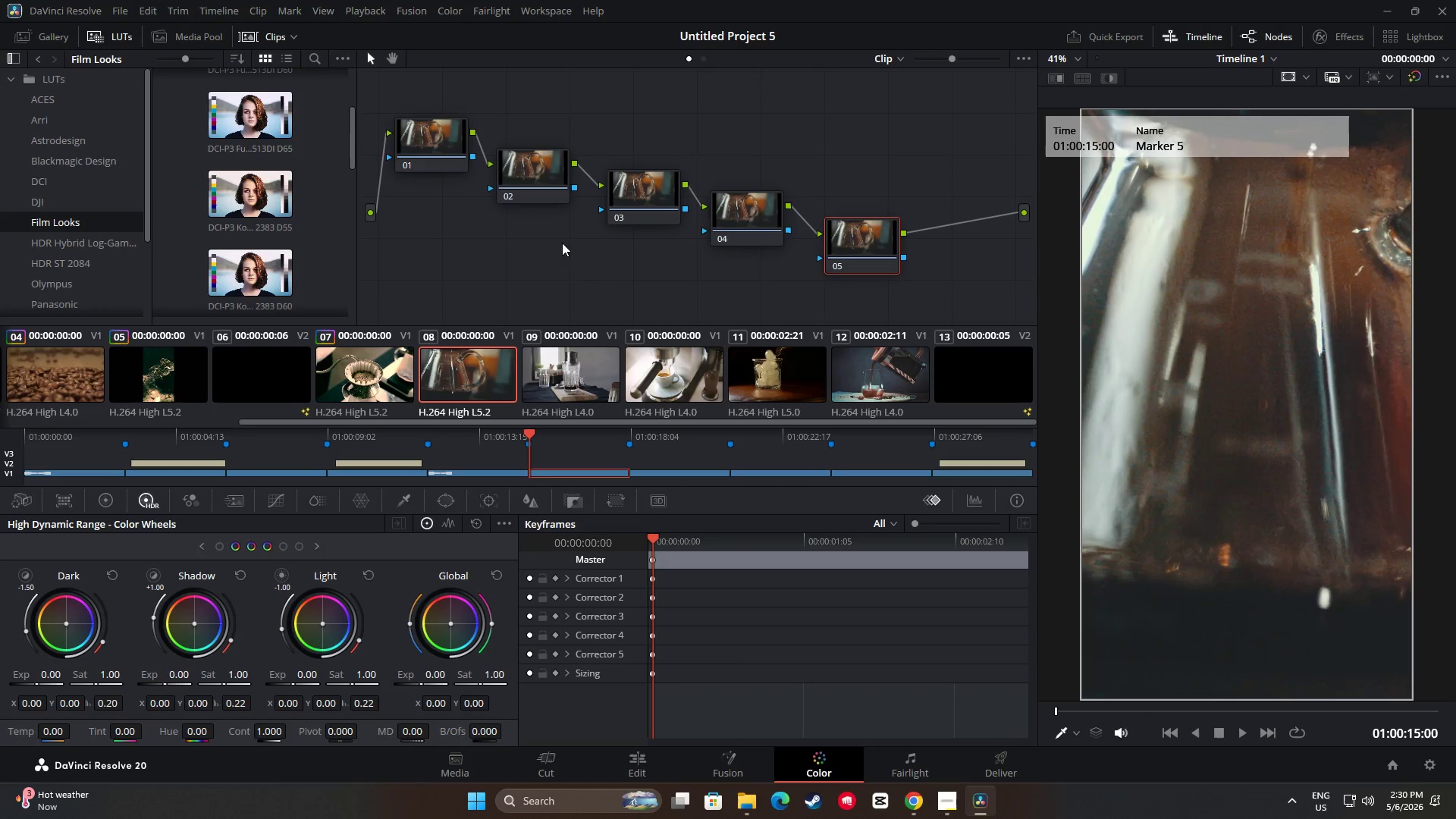 
double_click([531, 178])
 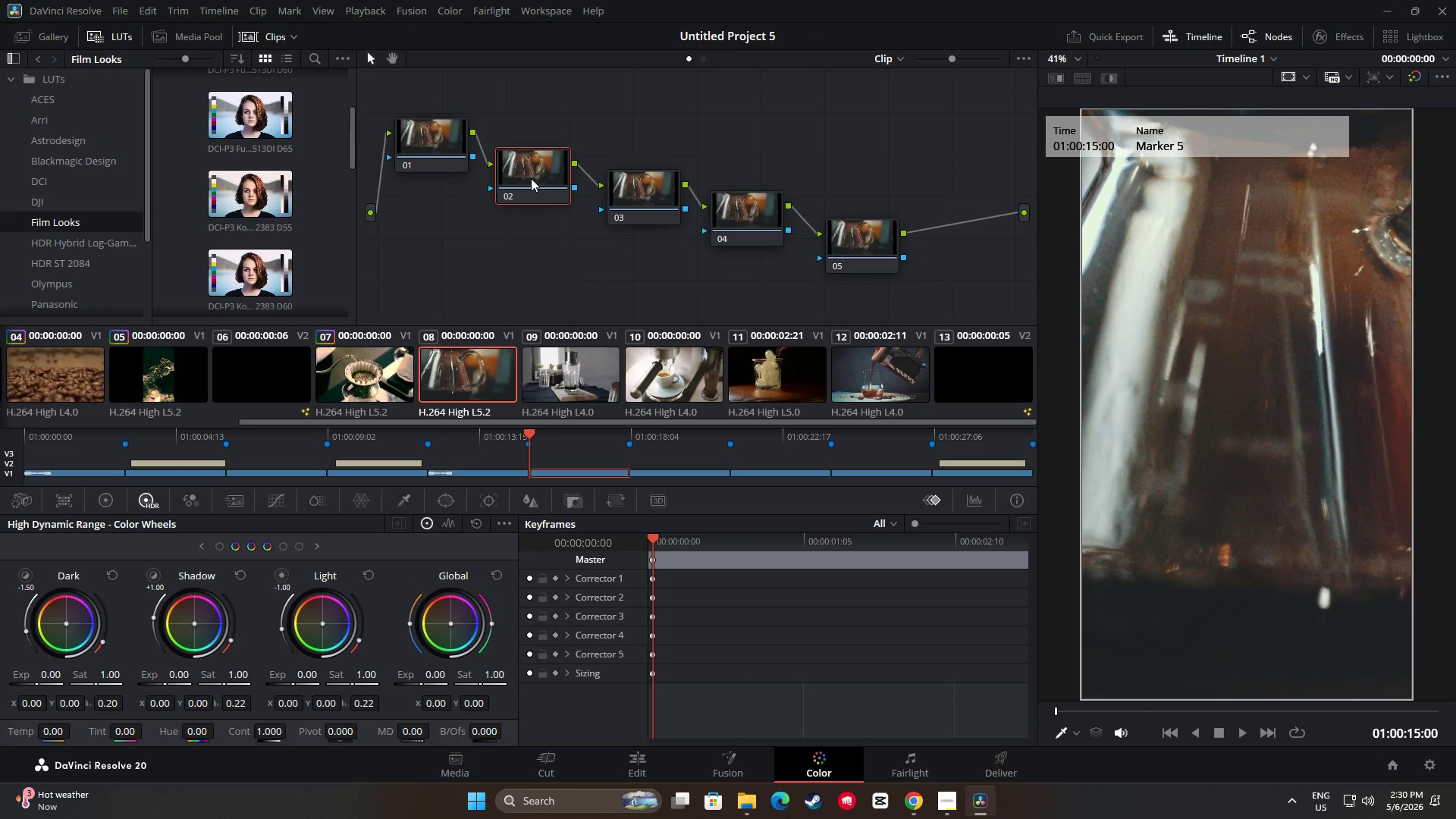 
key(Control+ControlLeft)
 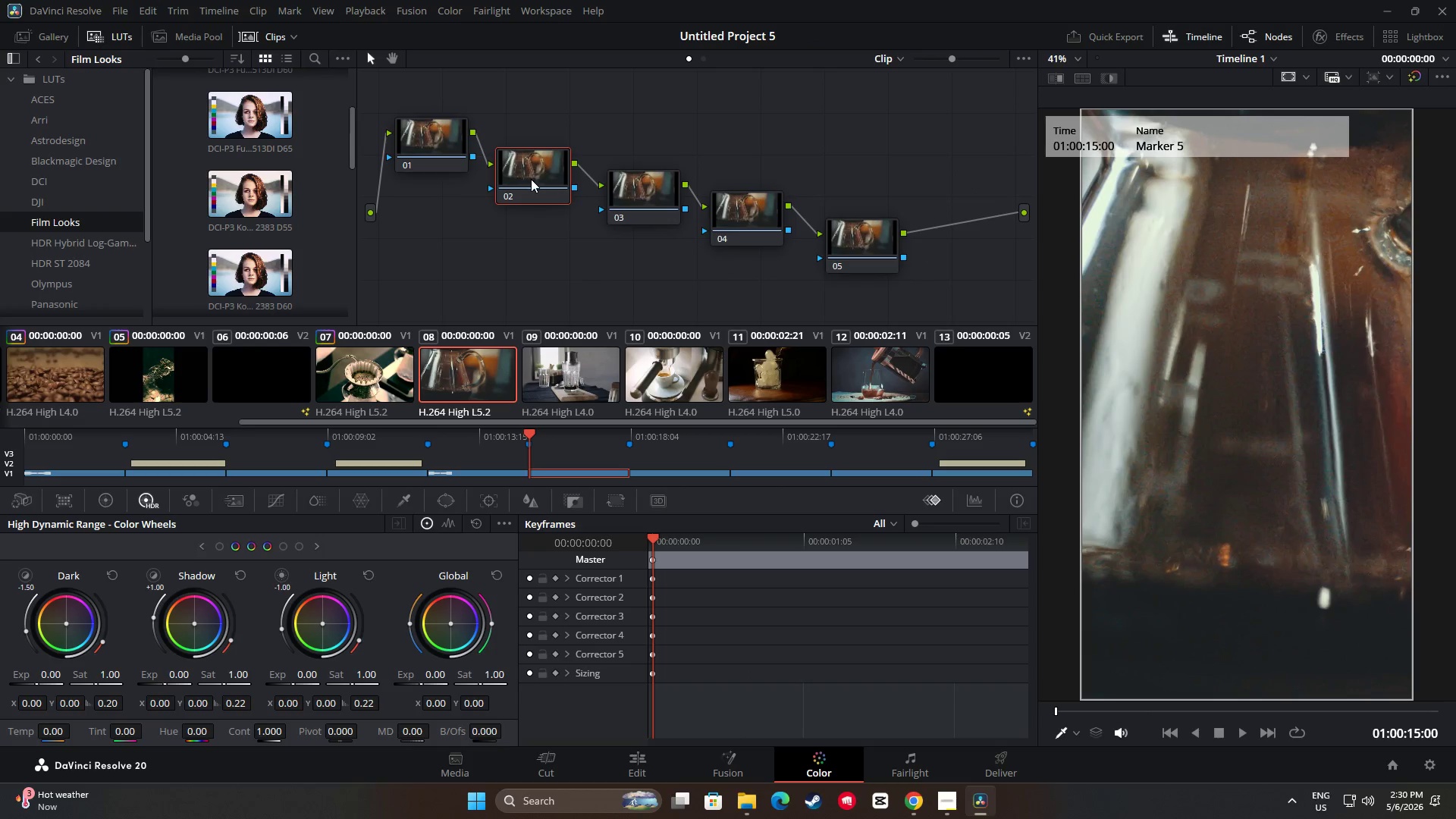 
key(Control+V)
 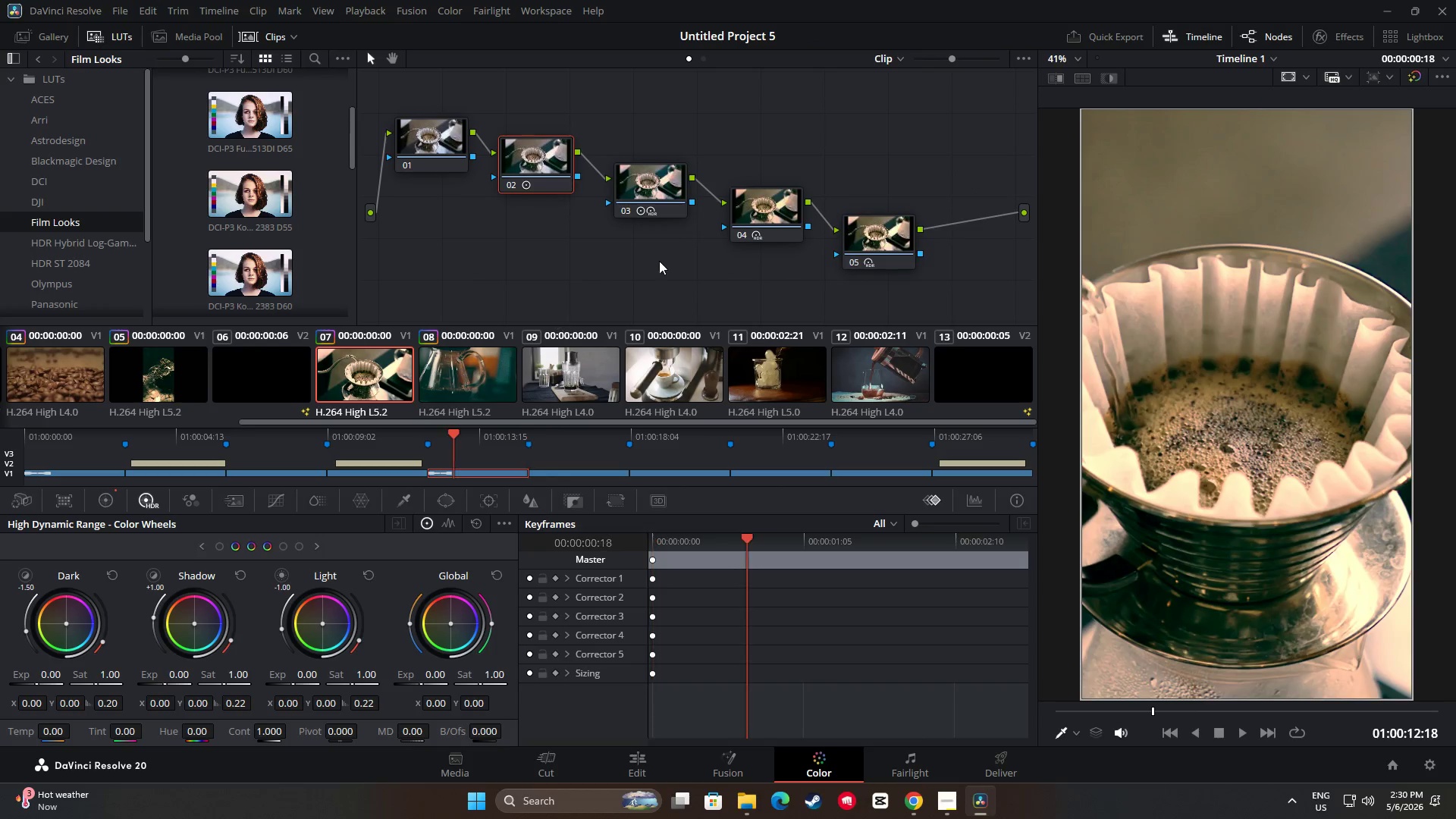 
double_click([667, 191])
 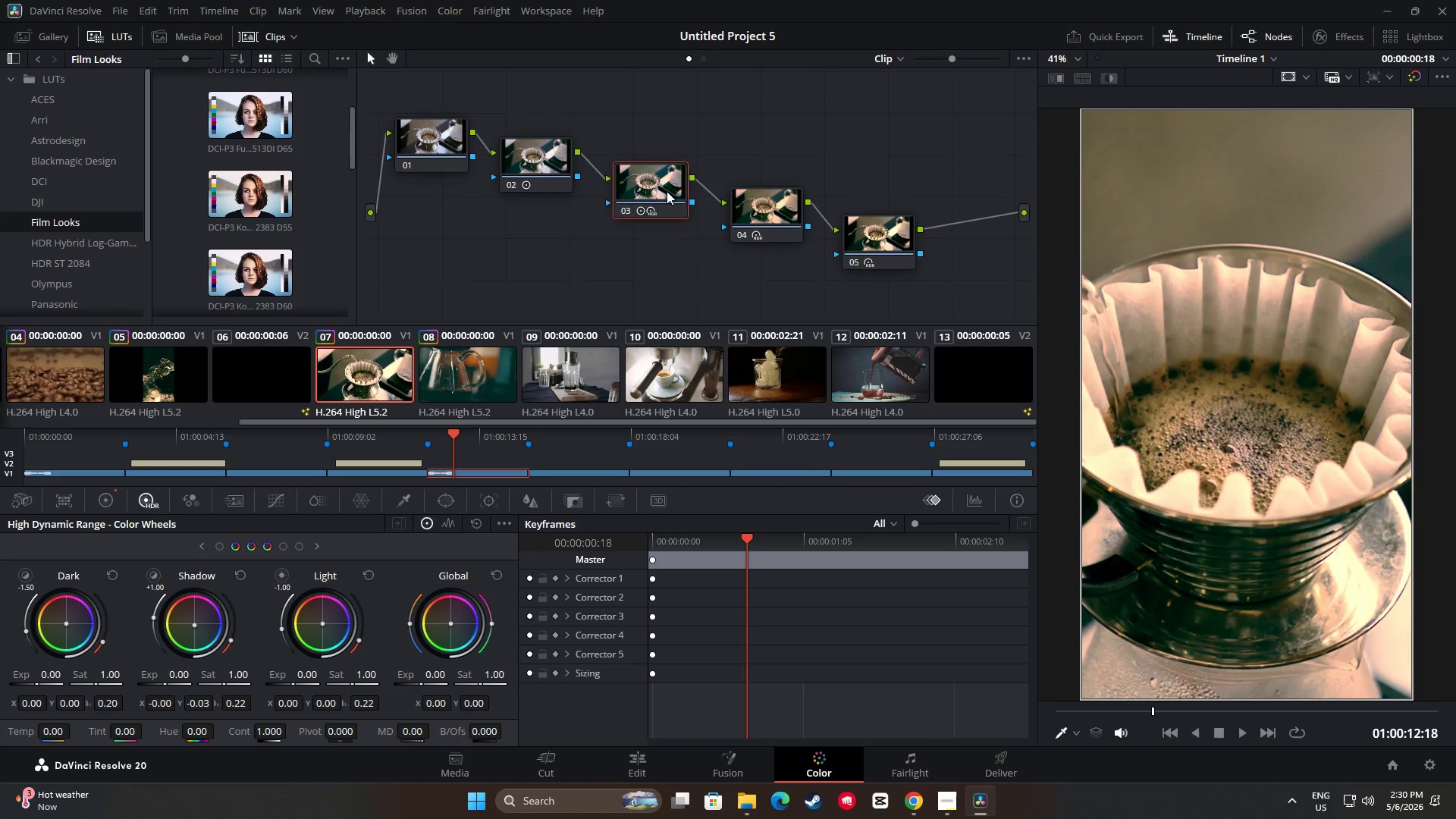 
key(Control+ControlLeft)
 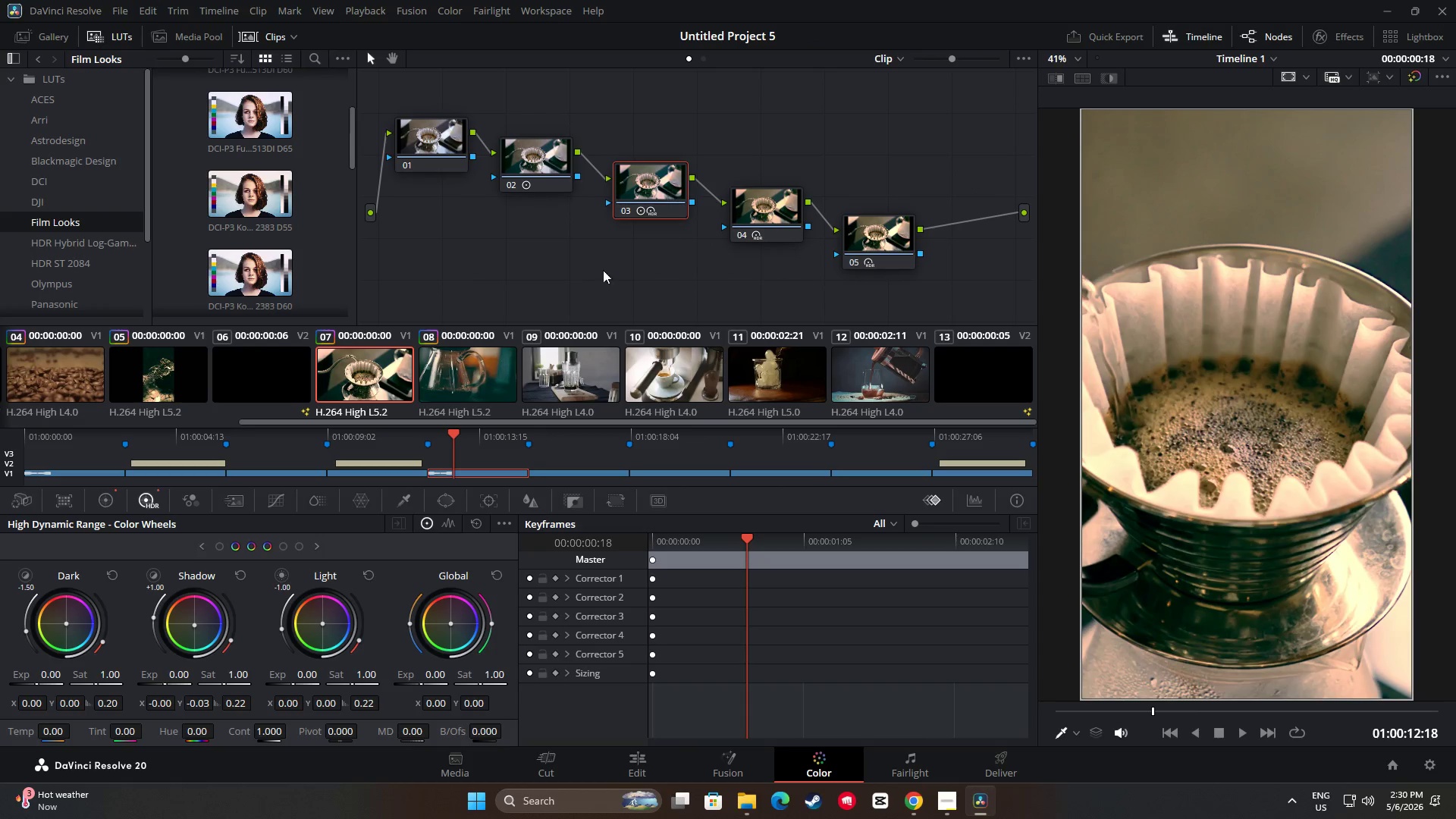 
key(Control+C)
 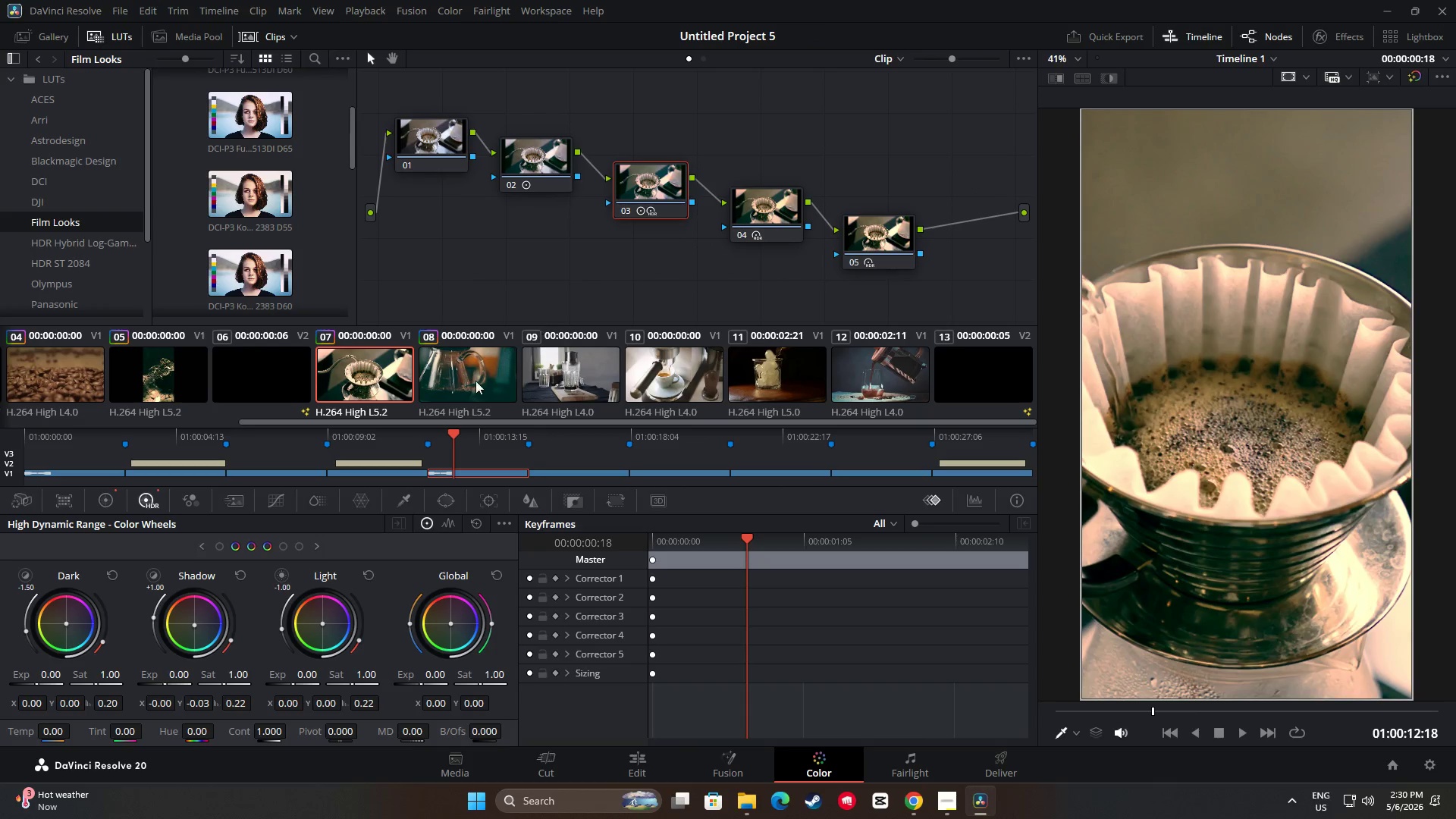 
triple_click([475, 381])
 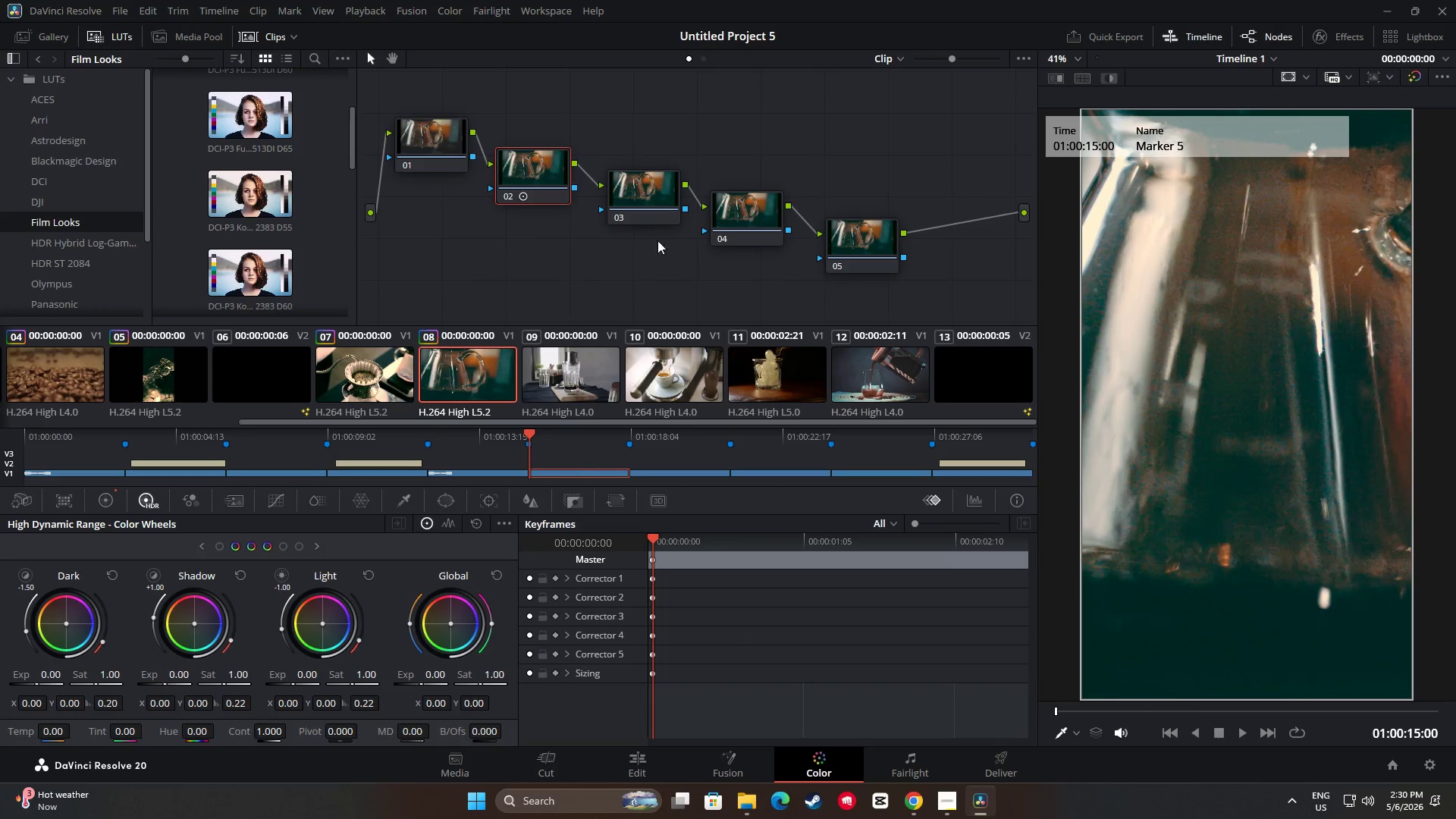 
triple_click([660, 199])
 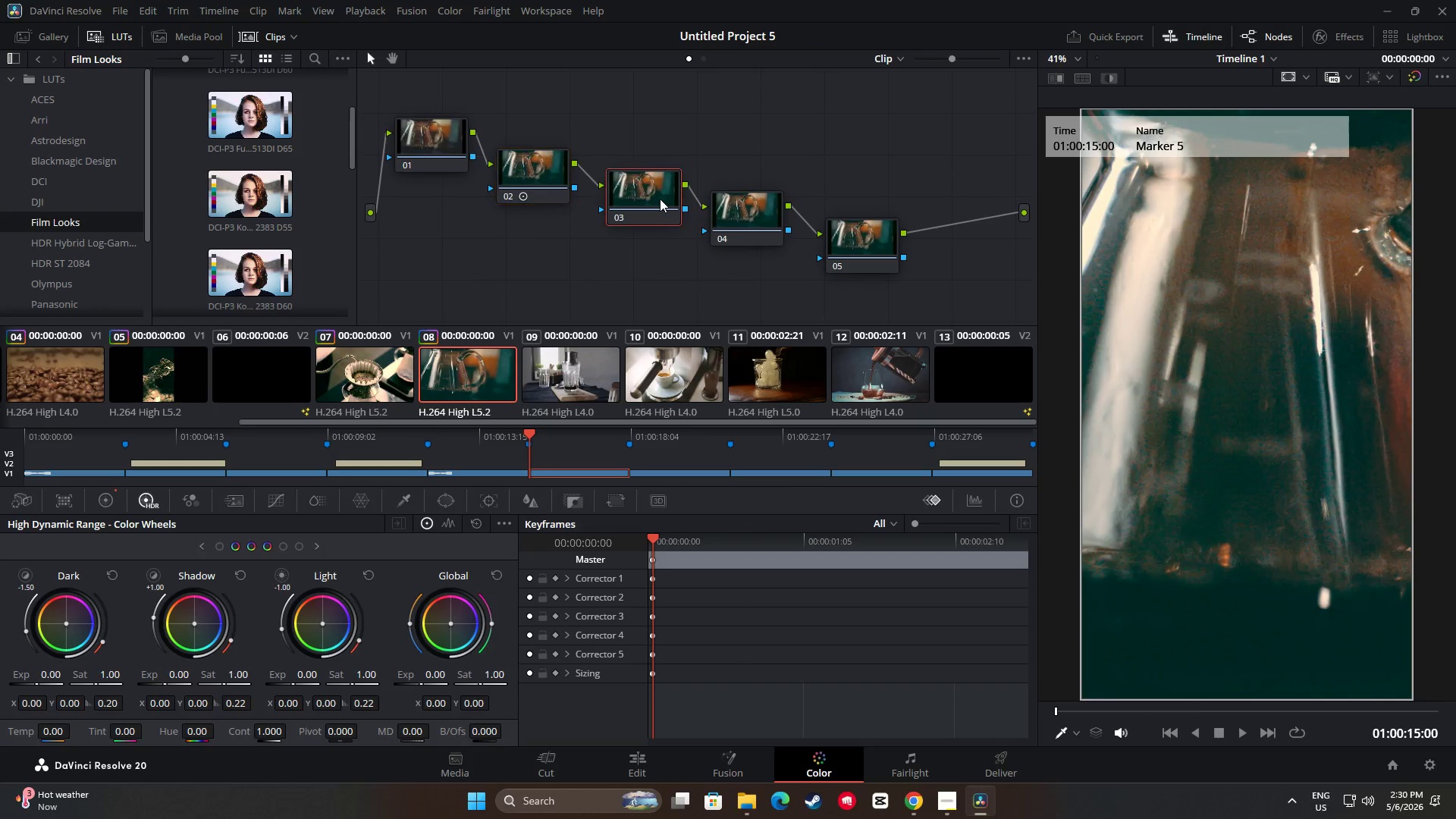 
key(Control+ControlLeft)
 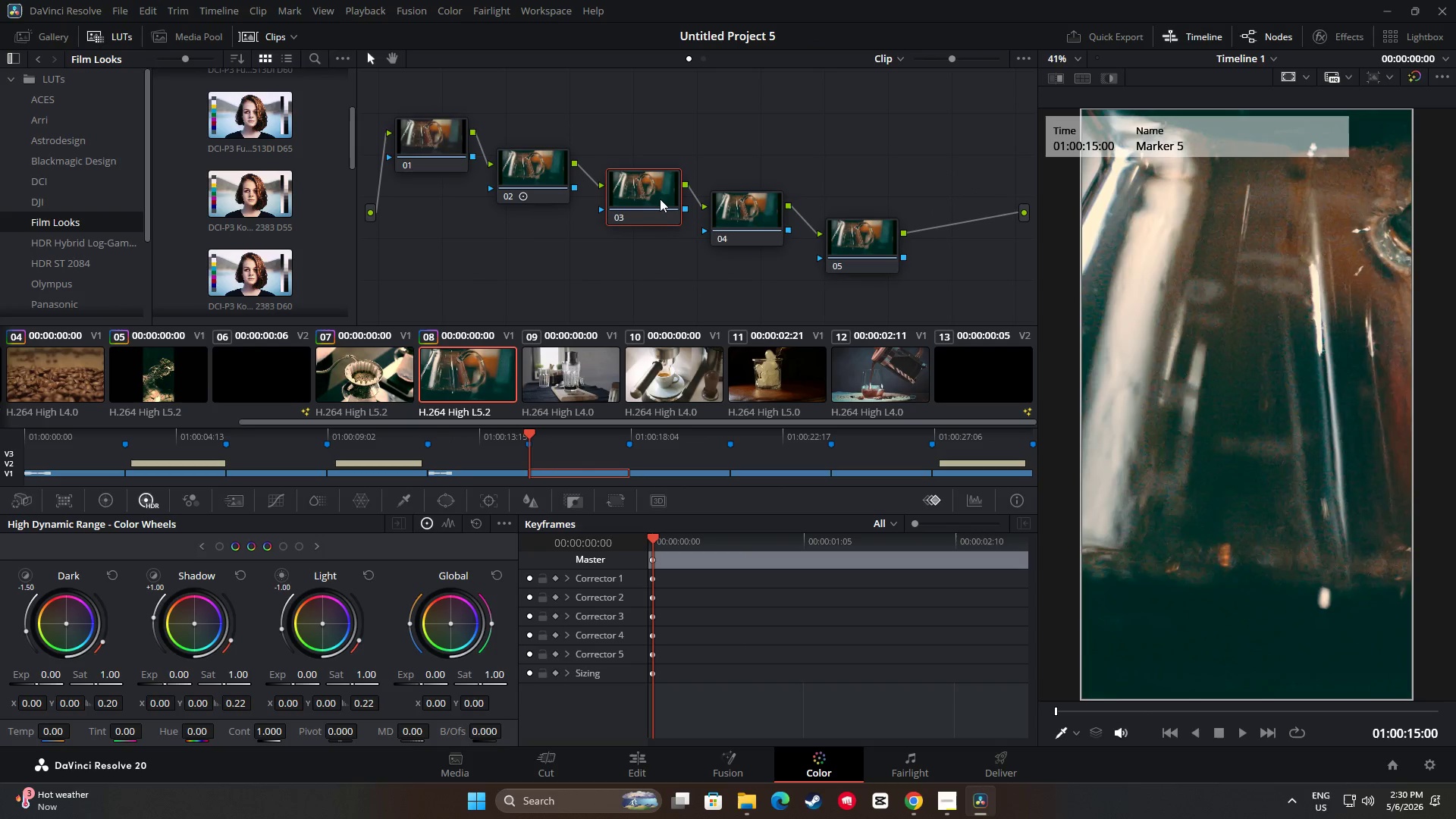 
key(Control+V)
 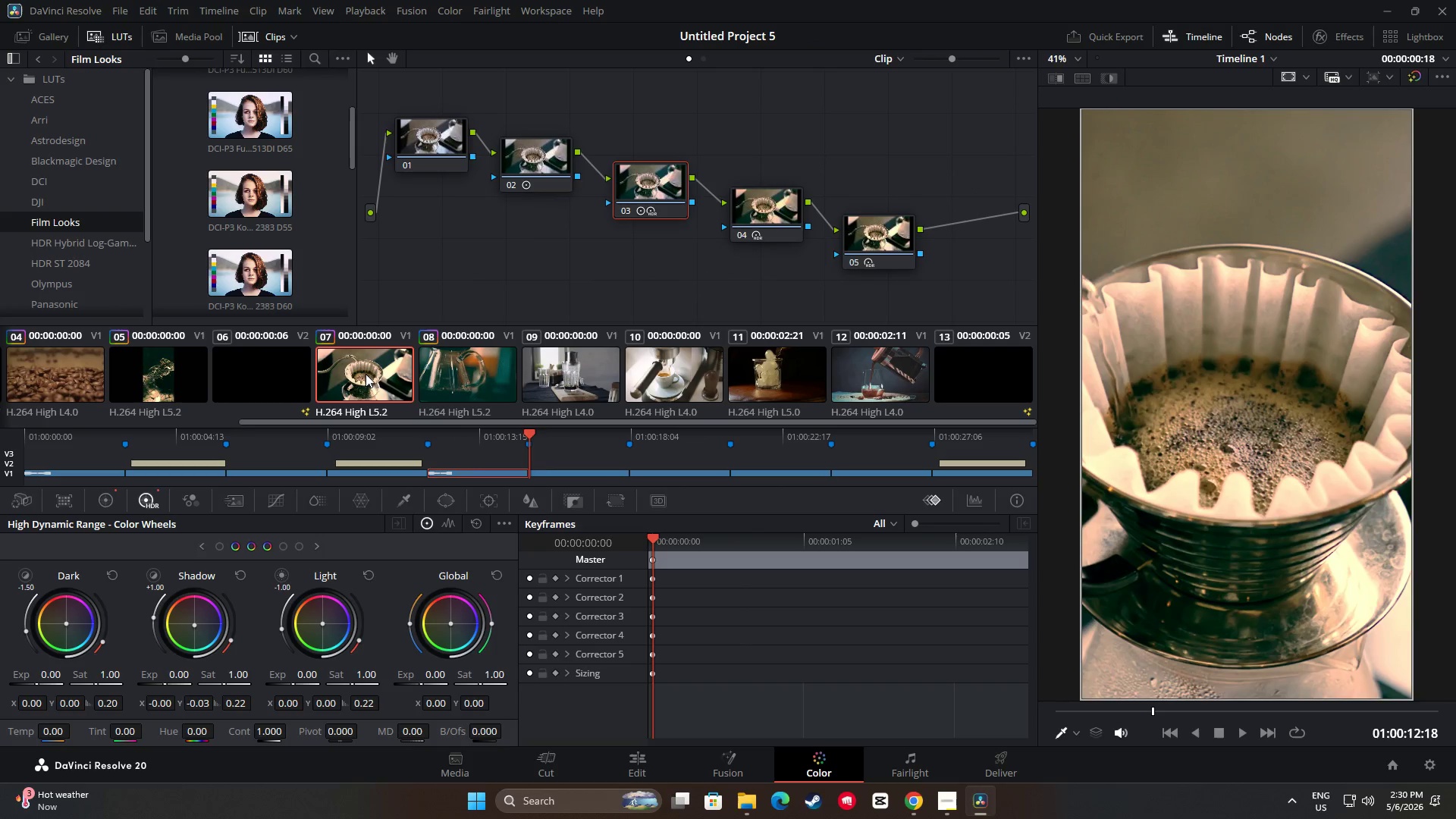 
double_click([760, 219])
 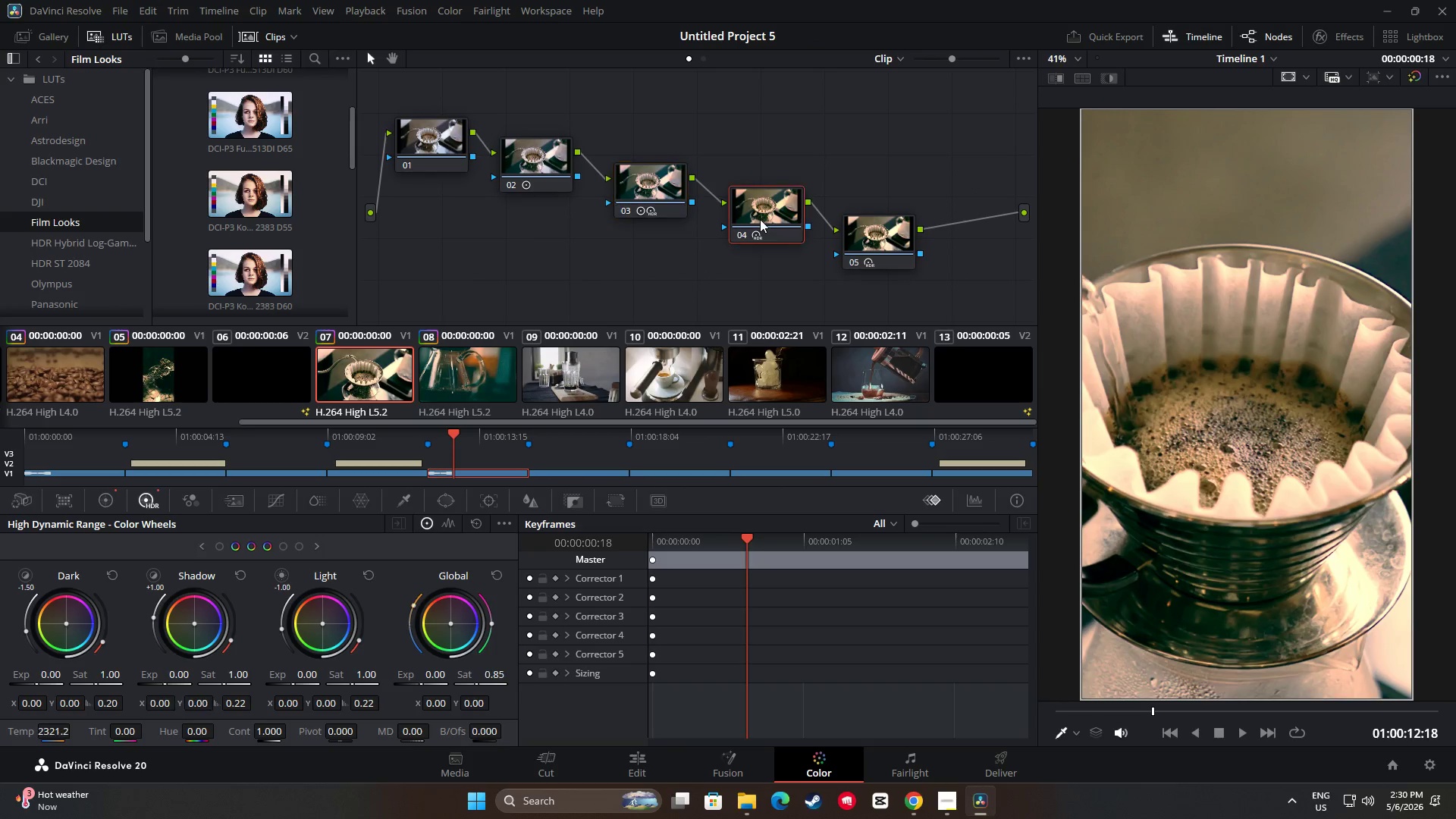 
key(Control+ControlLeft)
 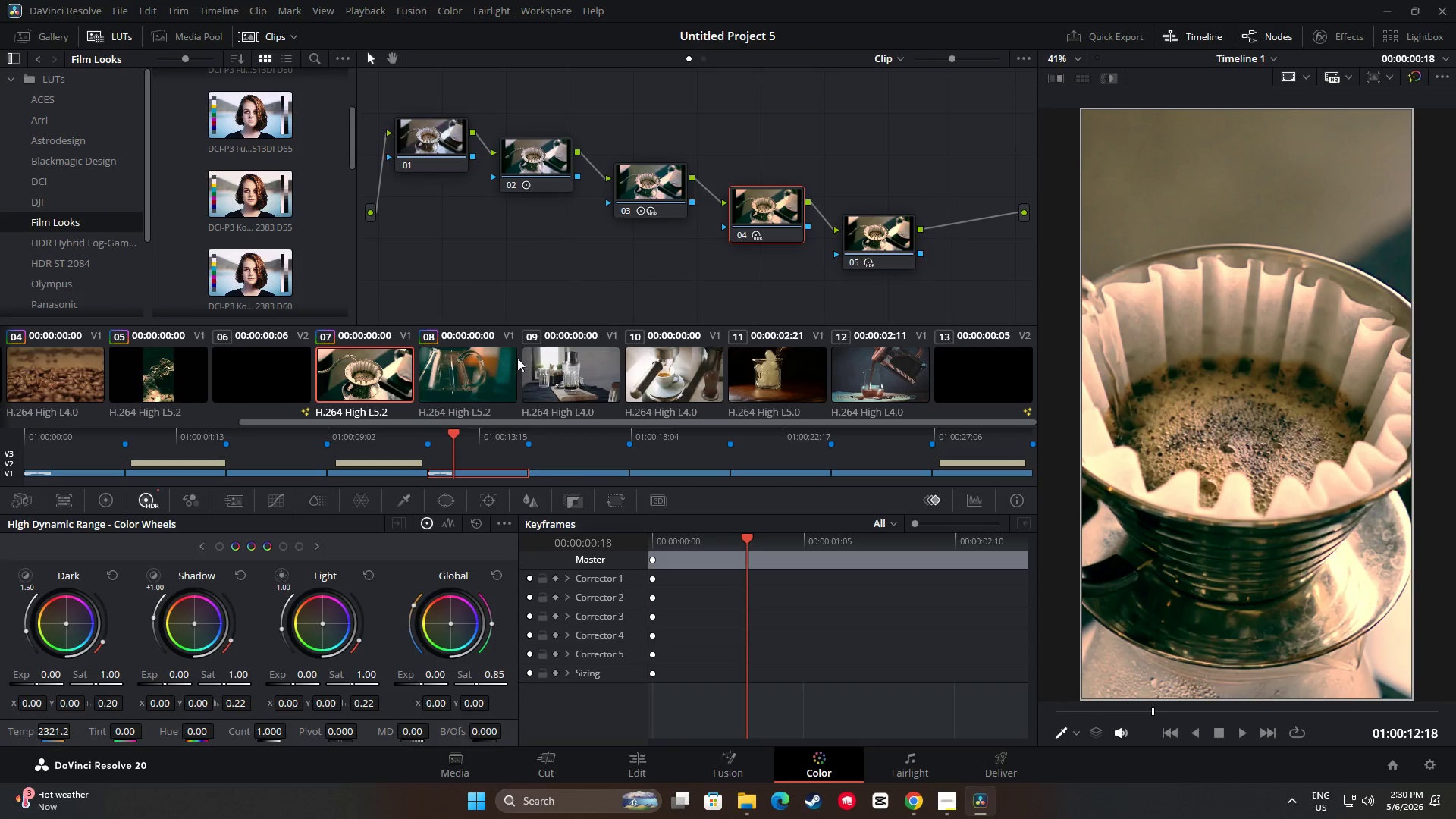 
key(Control+C)
 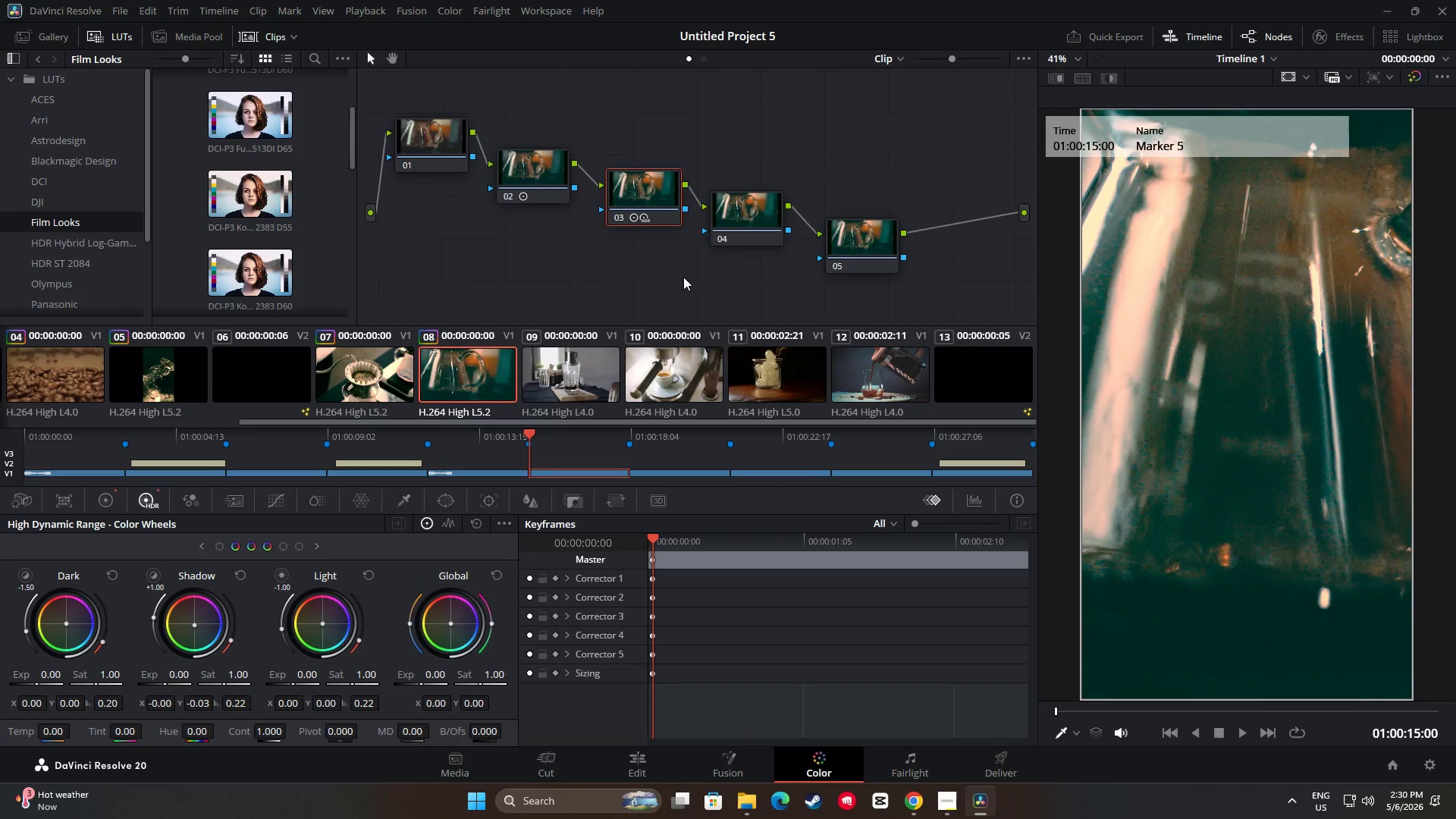 
double_click([736, 223])
 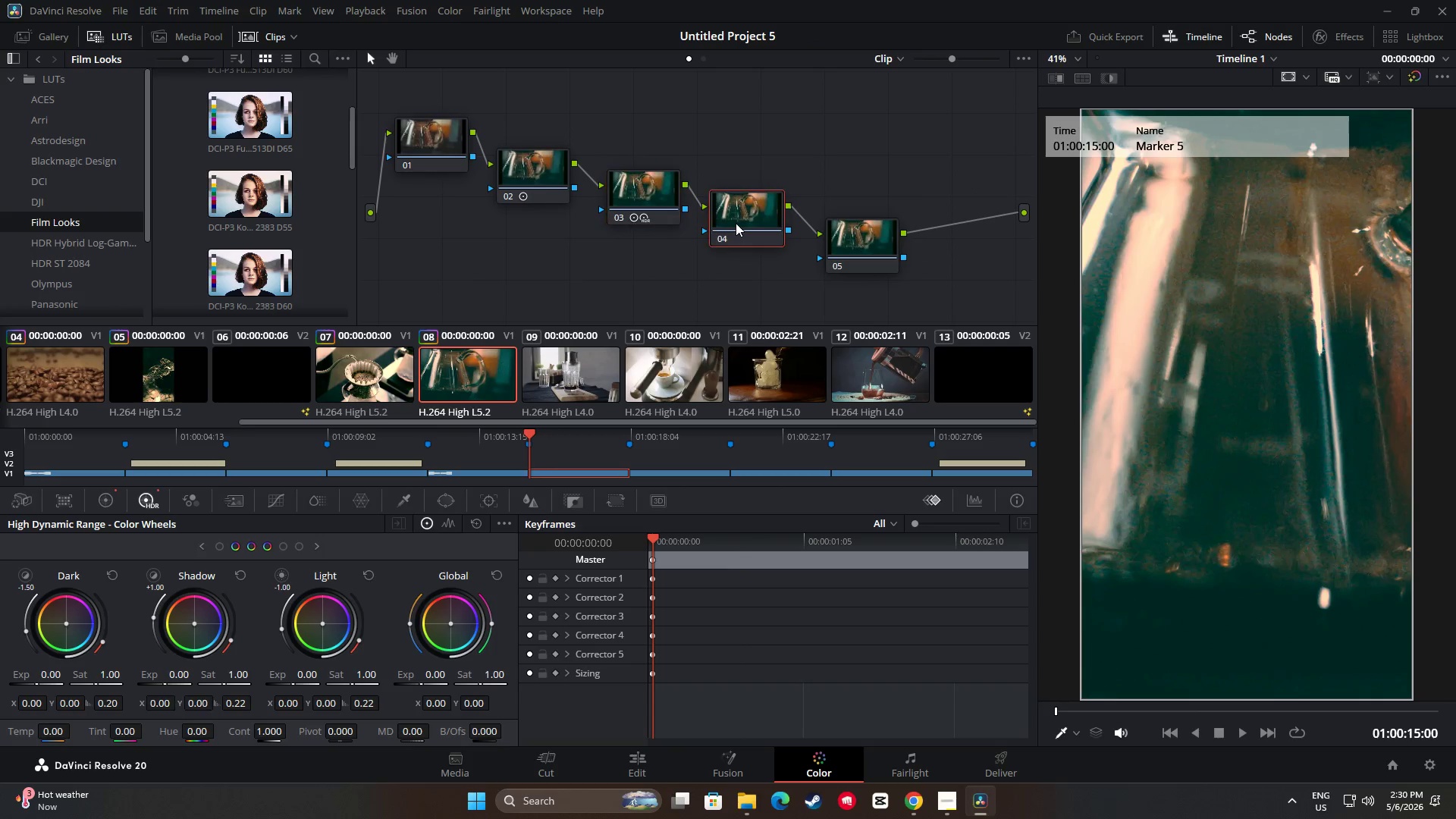 
key(Control+ControlLeft)
 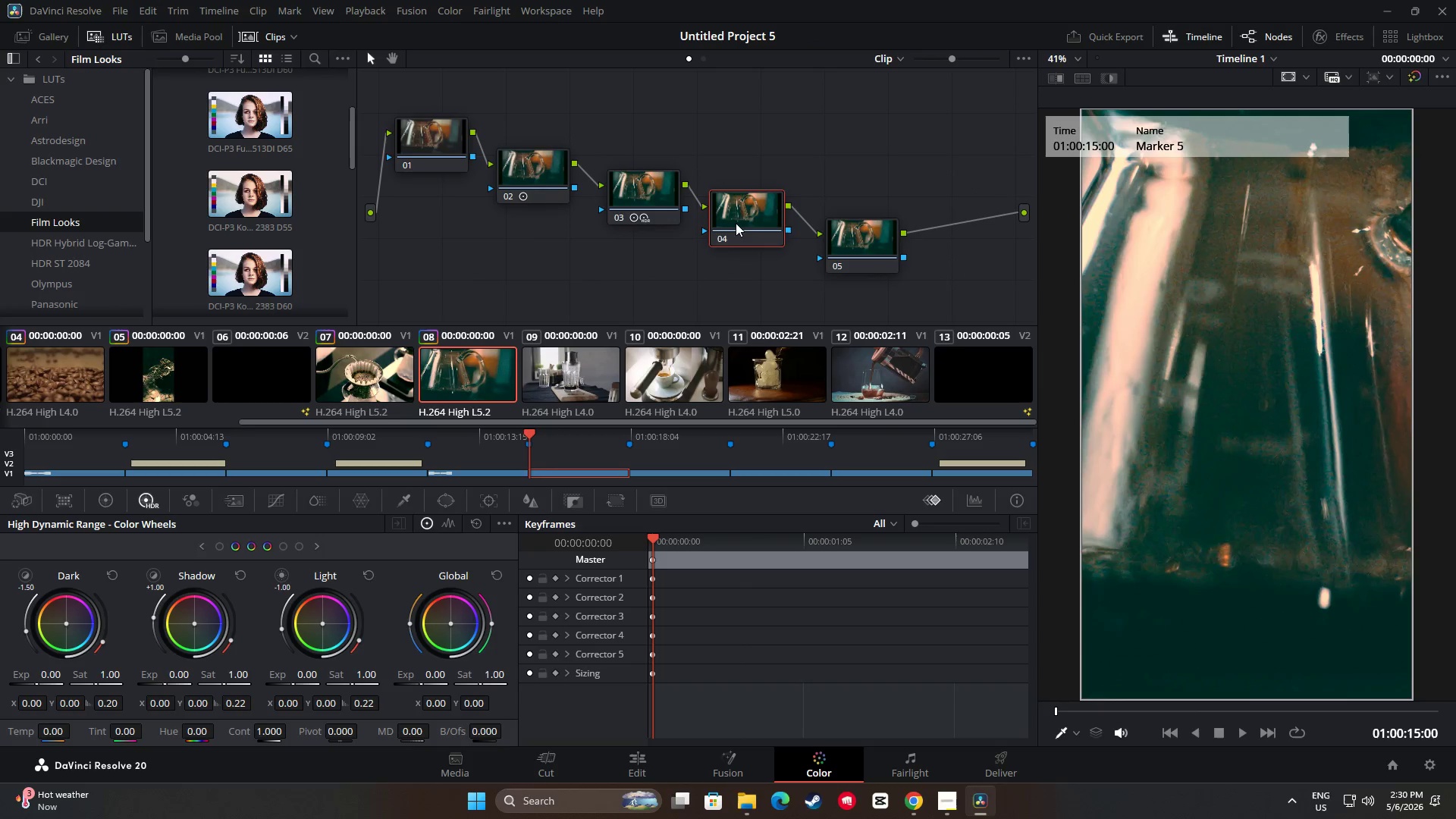 
key(Control+V)
 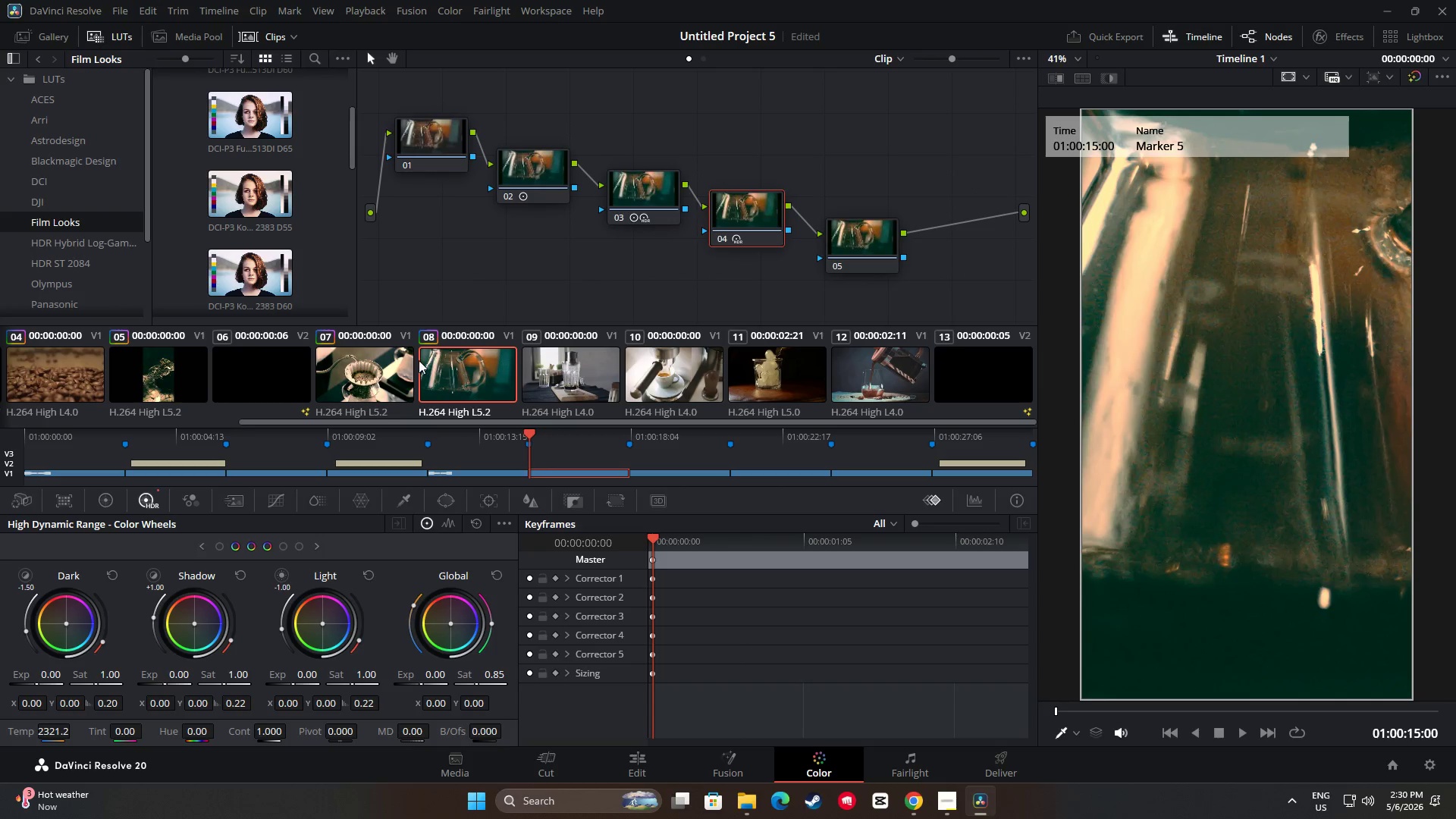 
left_click([356, 364])
 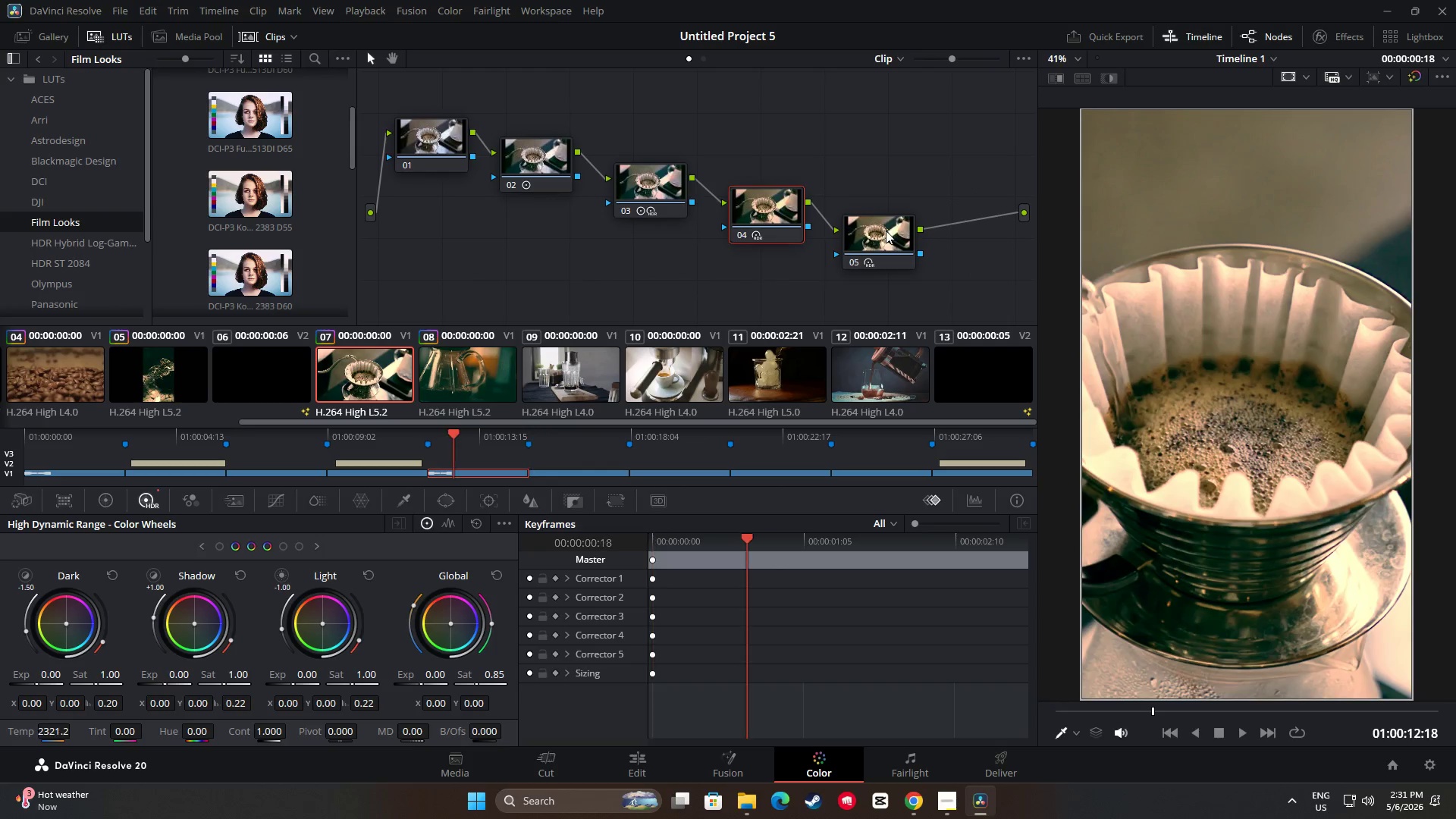 
left_click([888, 229])
 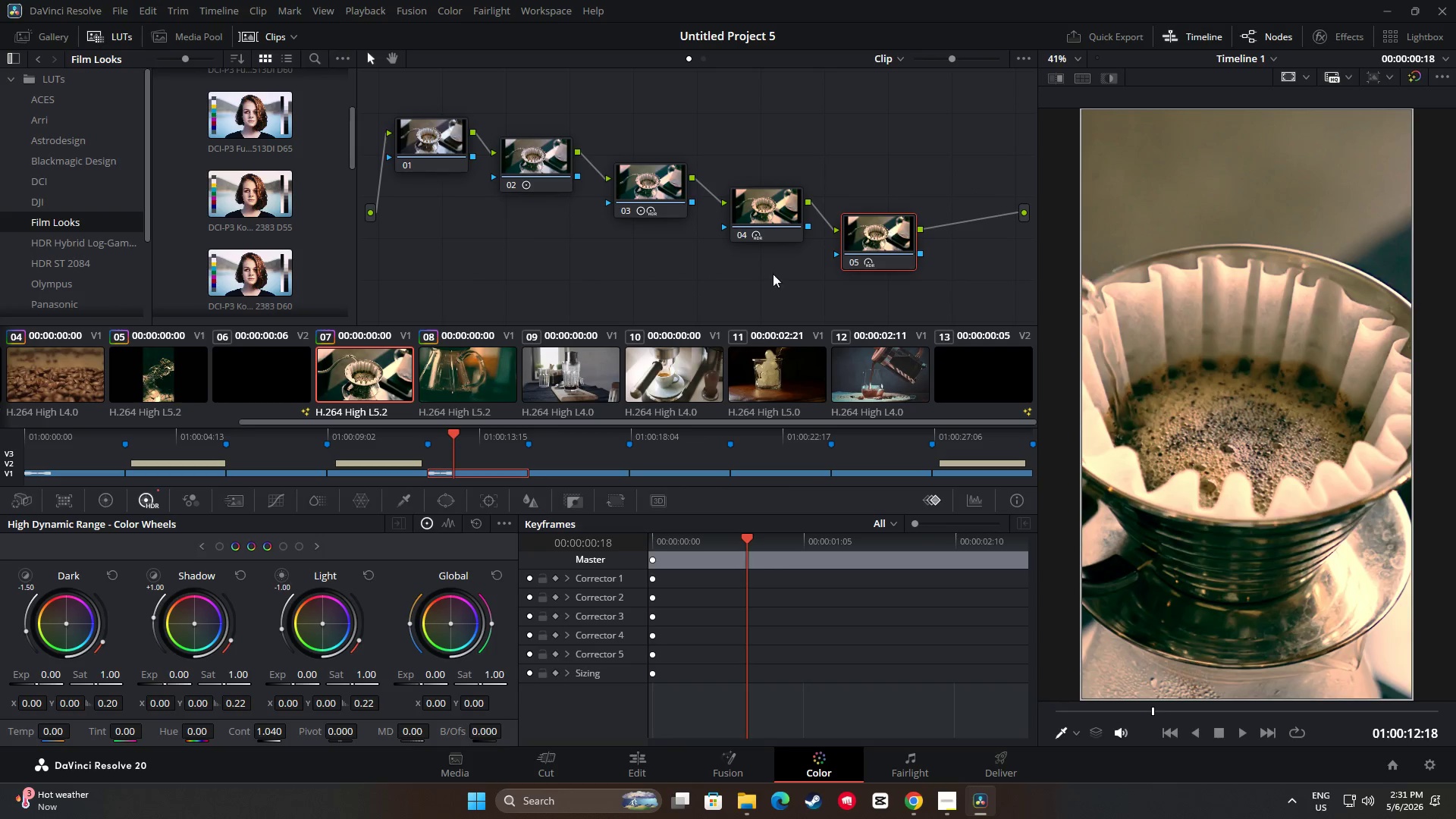 
key(Control+ControlLeft)
 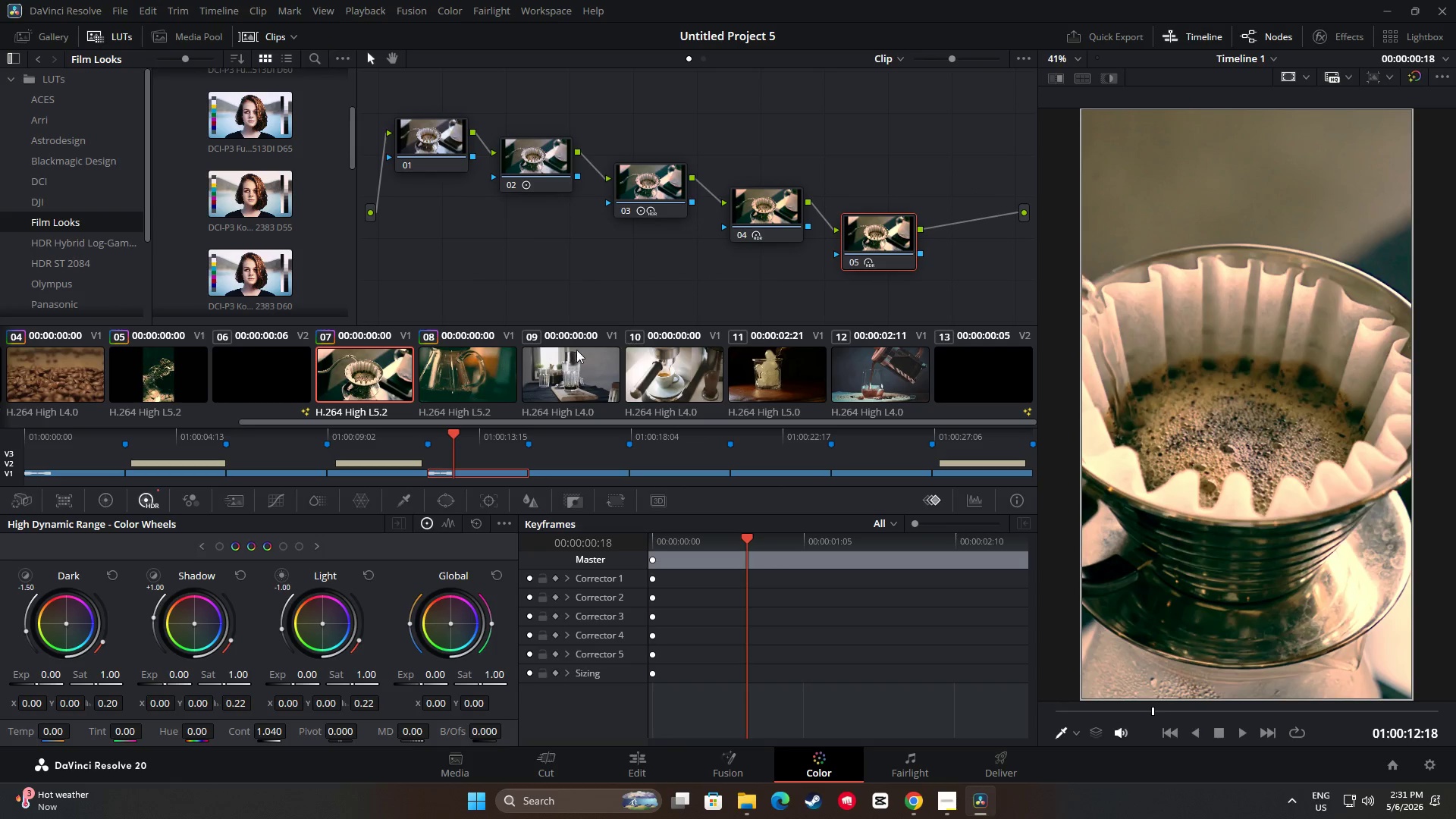 
key(Control+C)
 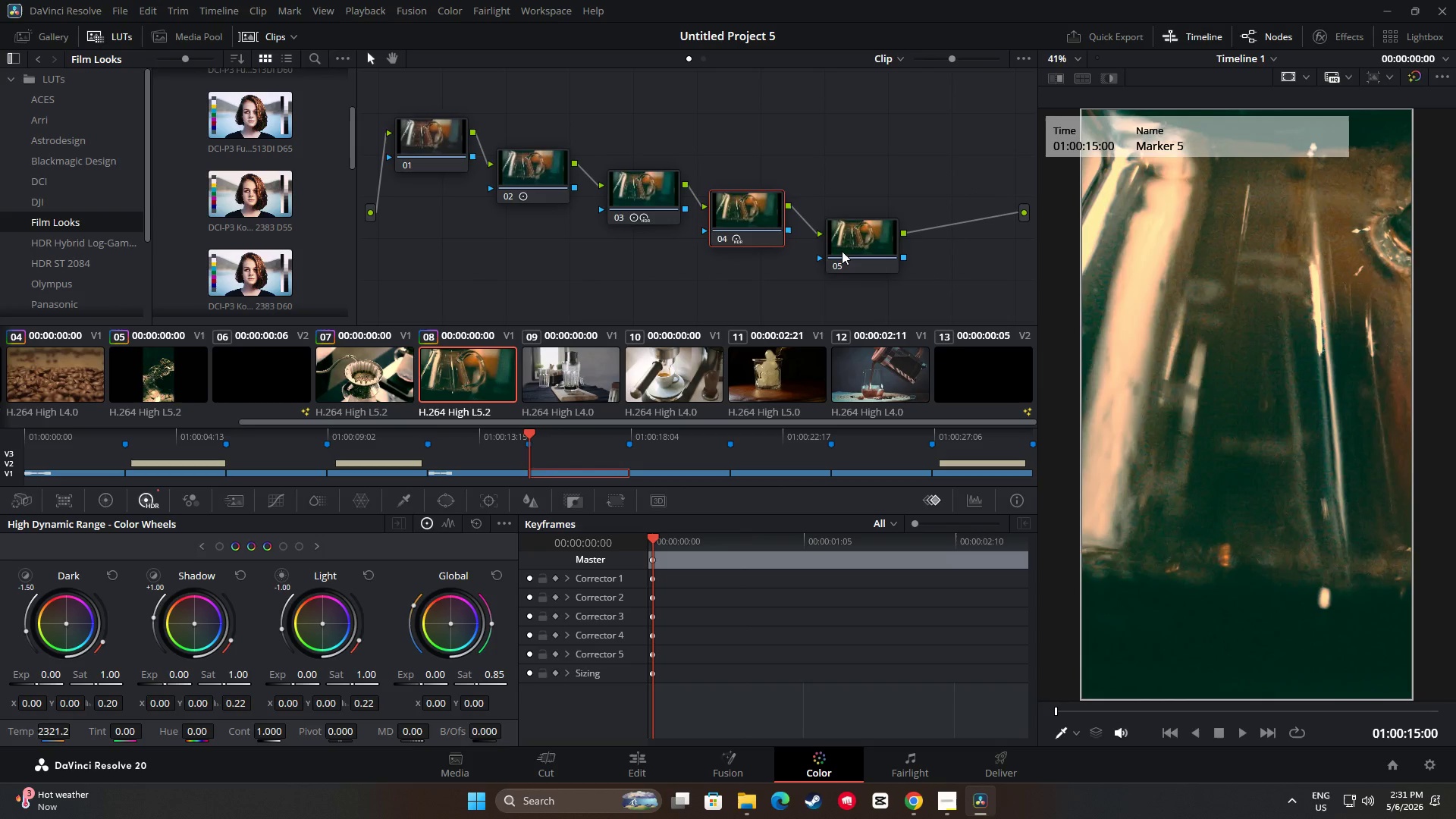 
double_click([842, 251])
 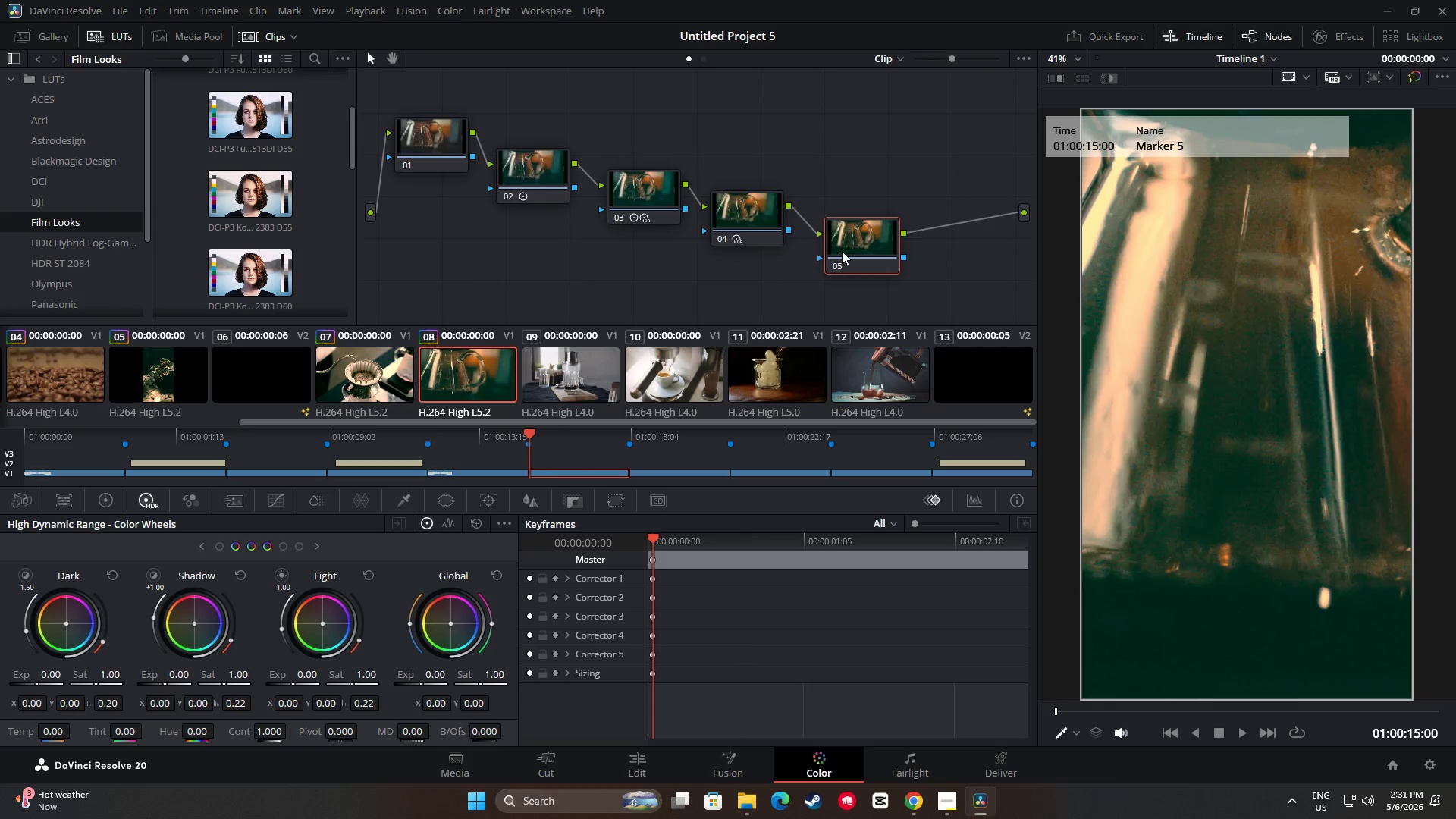 
key(Control+ControlLeft)
 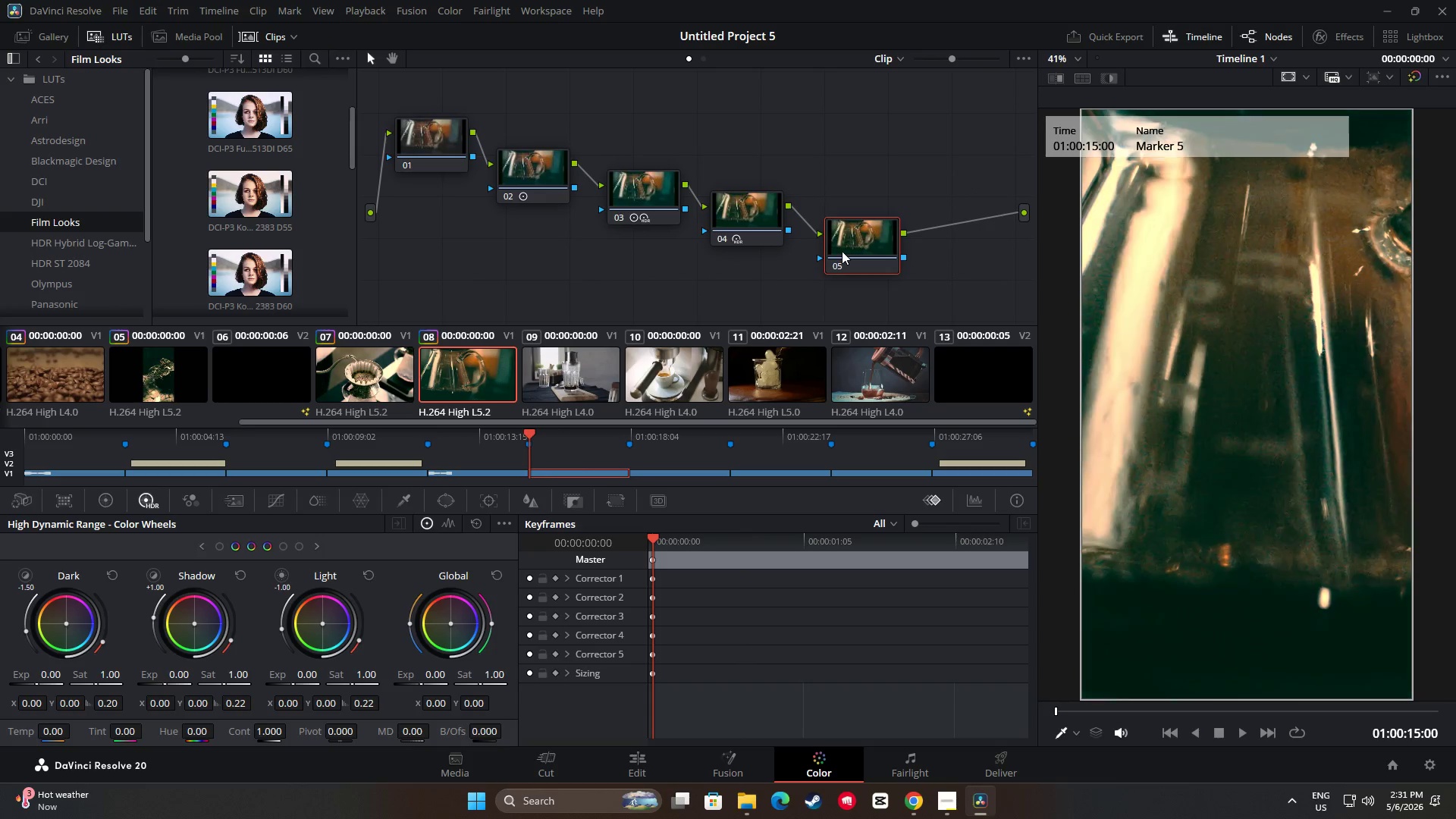 
key(Control+V)
 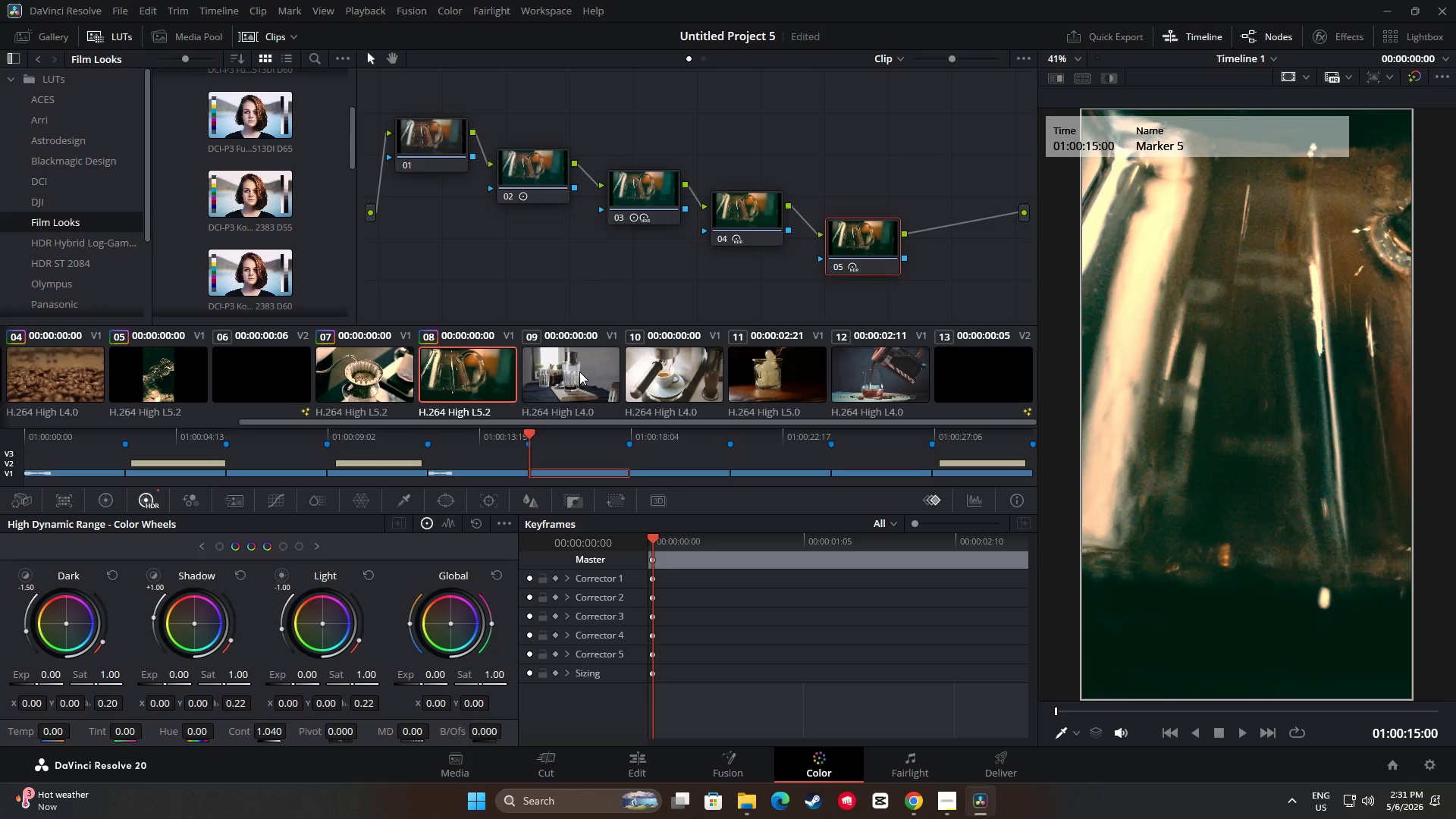 
key(Alt+S)
 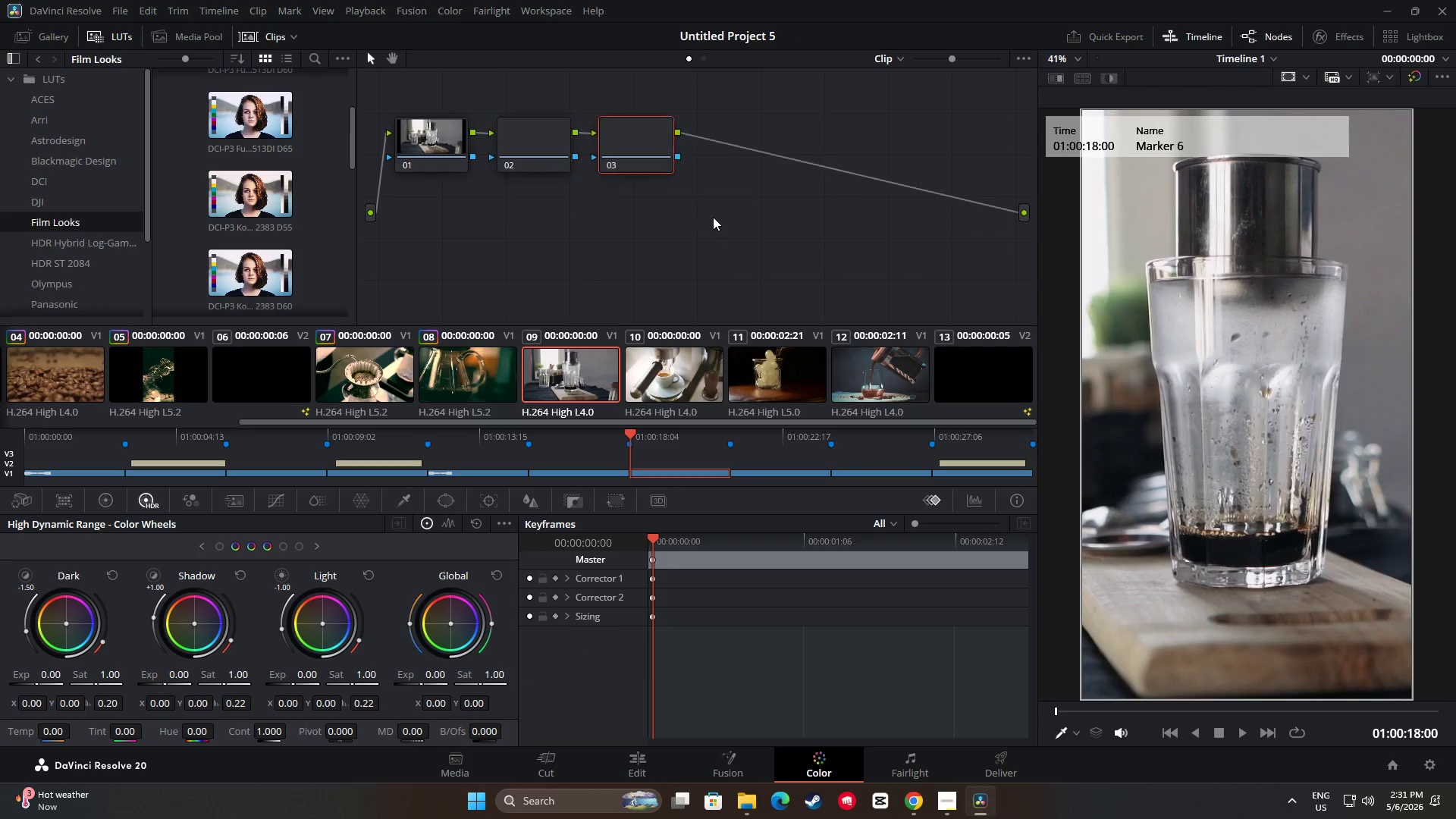 
key(Alt+S)
 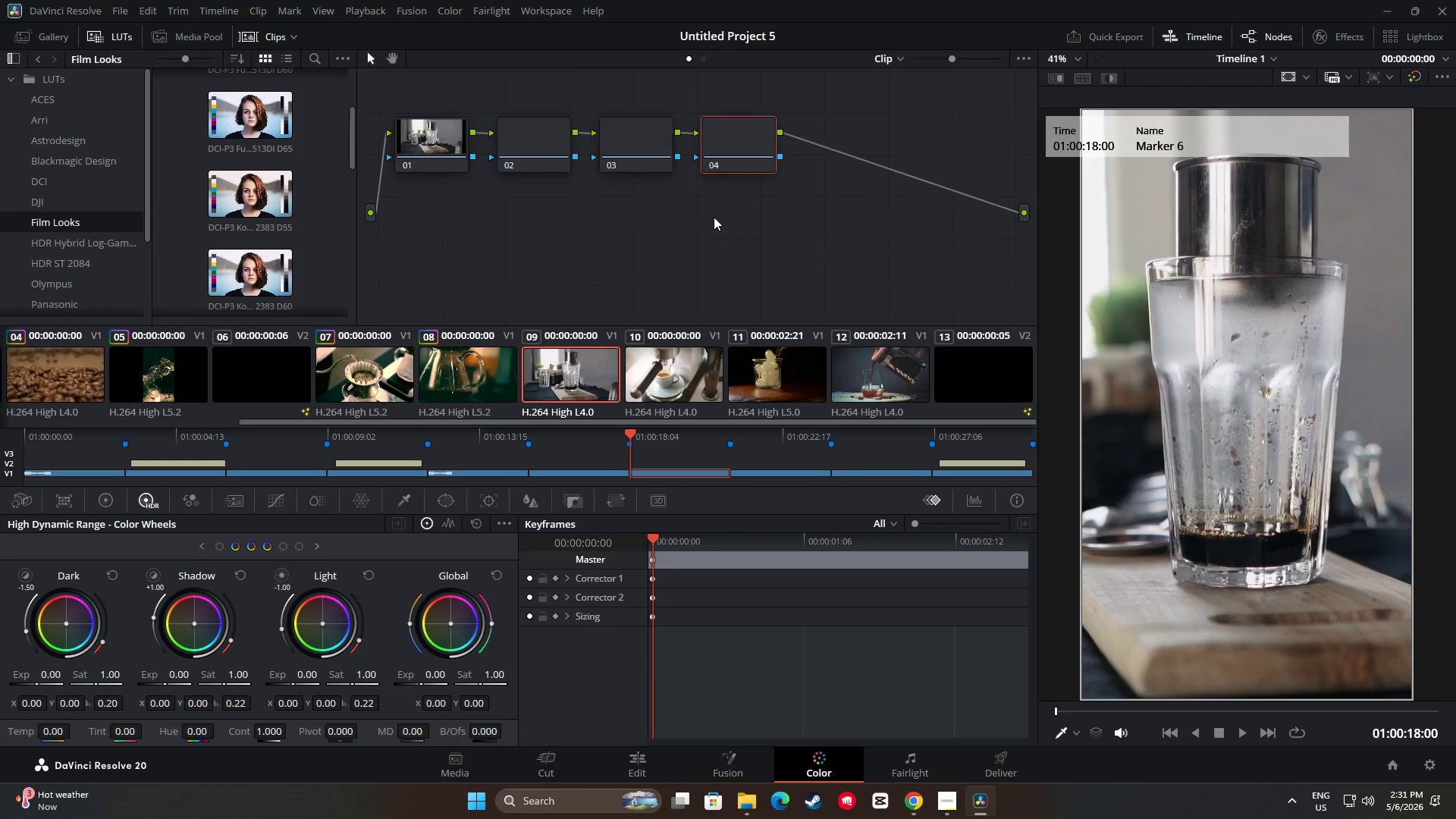 
key(Alt+S)
 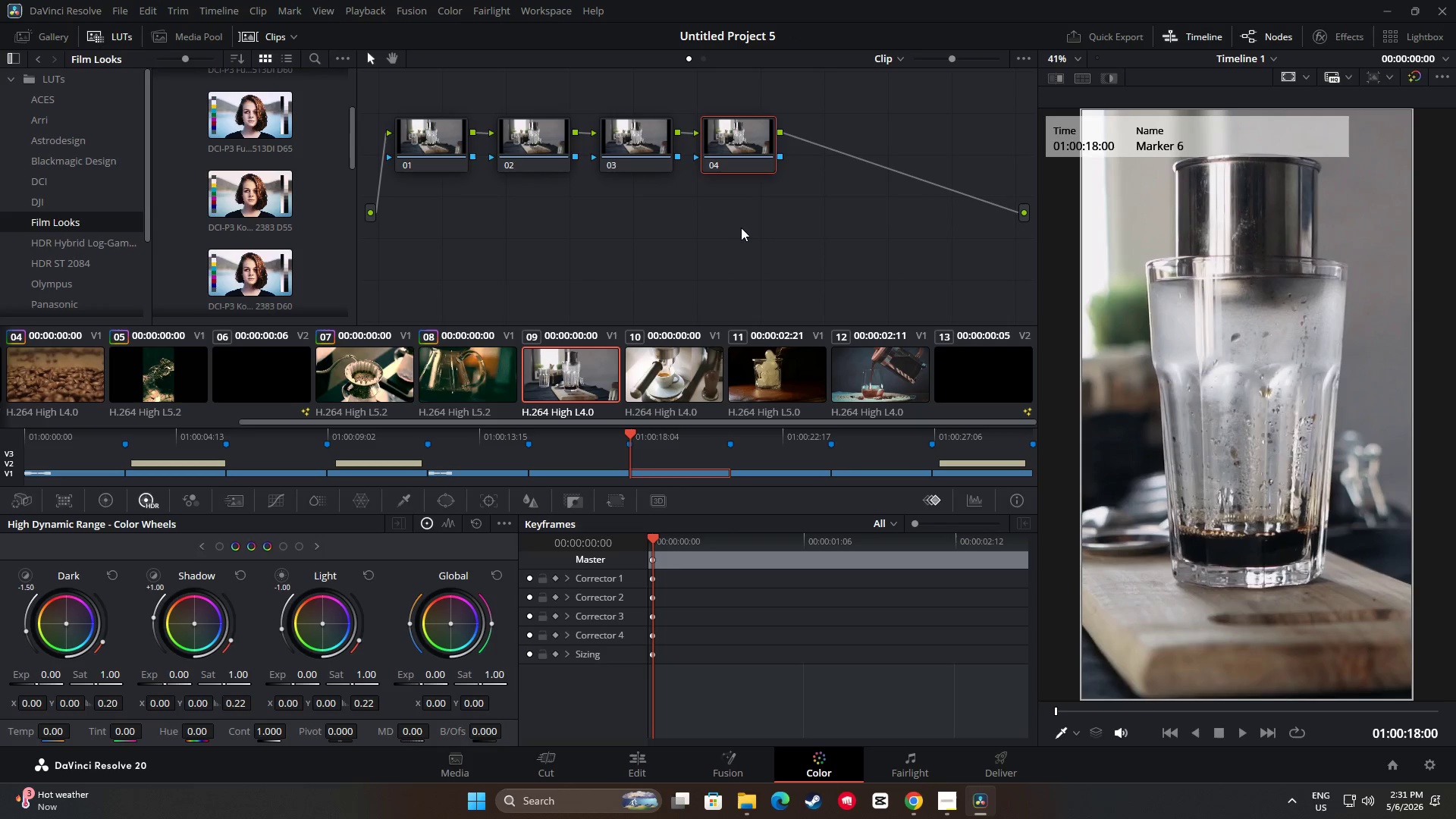 
key(Alt+S)
 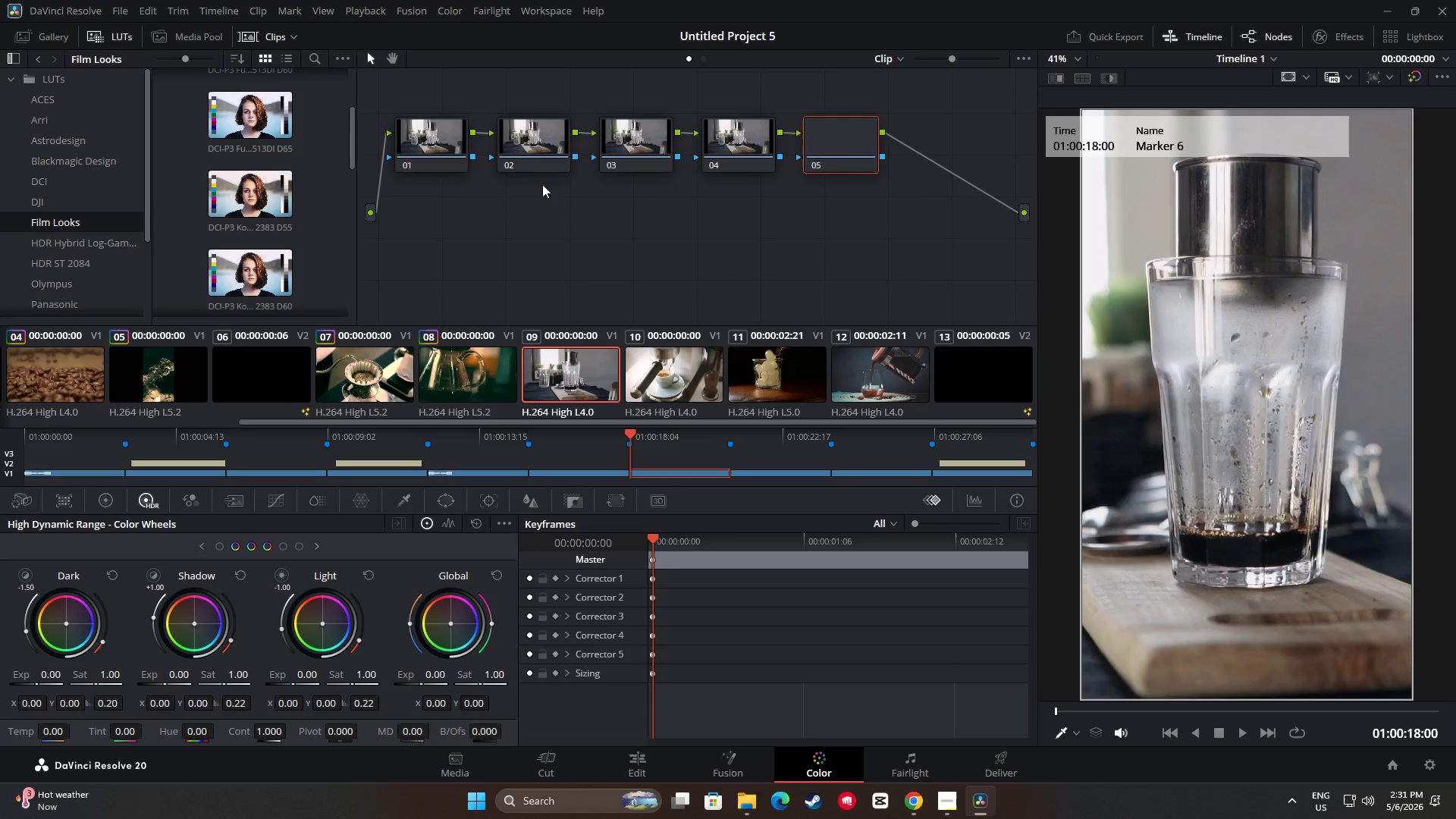 
left_click_drag(start_coordinate=[527, 149], to_coordinate=[527, 177])
 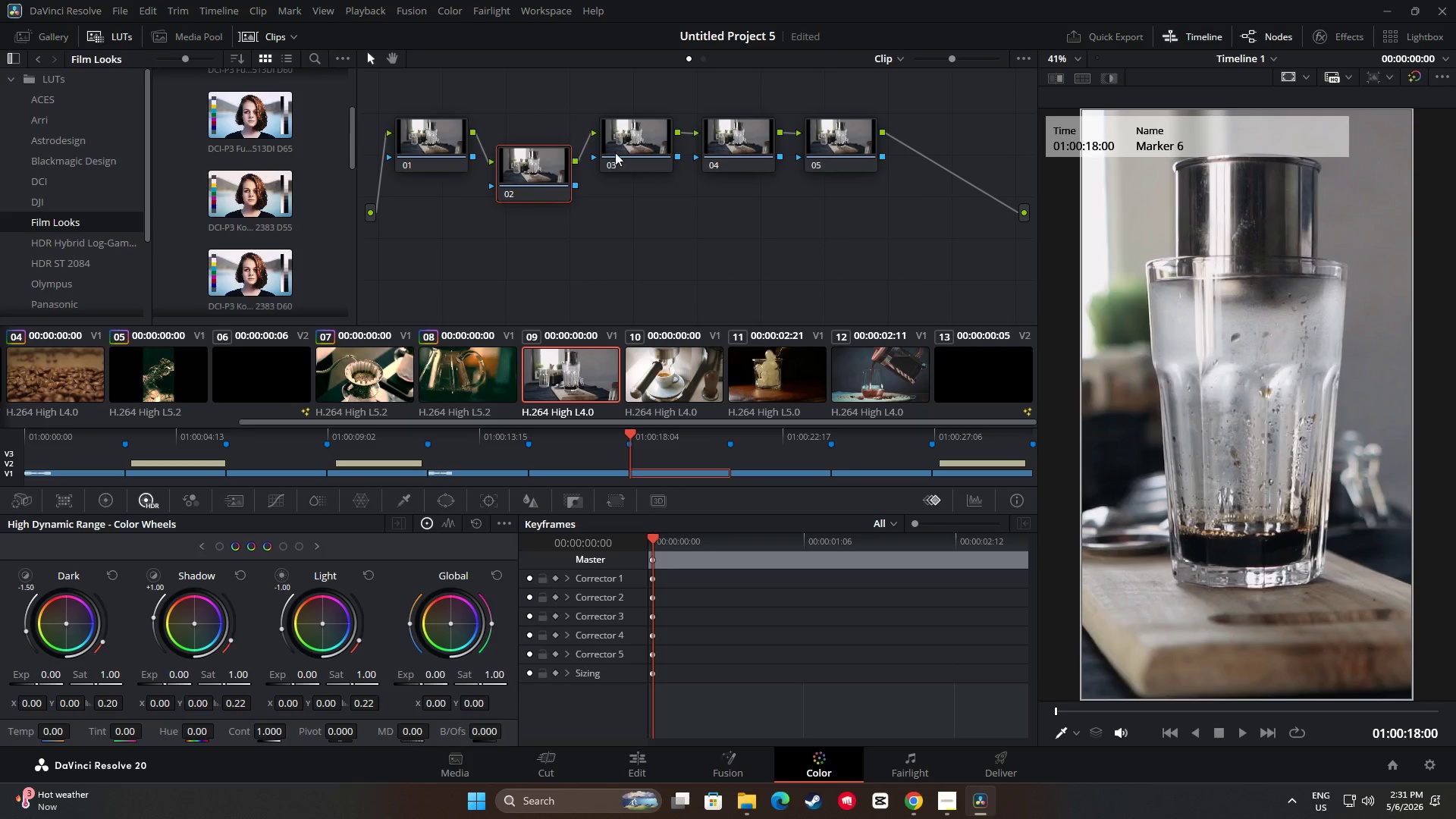 
left_click_drag(start_coordinate=[633, 143], to_coordinate=[641, 193])
 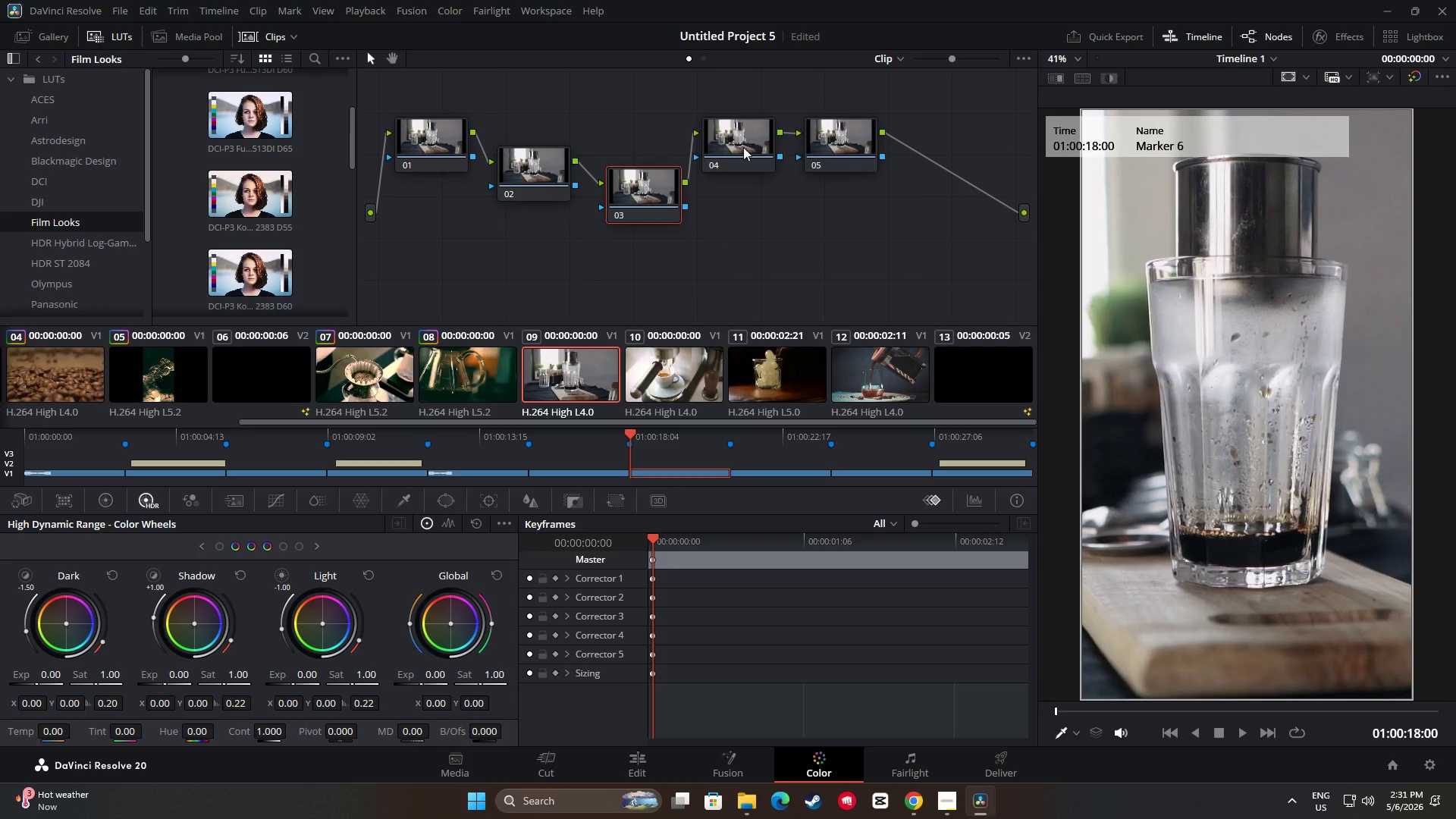 
left_click_drag(start_coordinate=[743, 147], to_coordinate=[763, 214])
 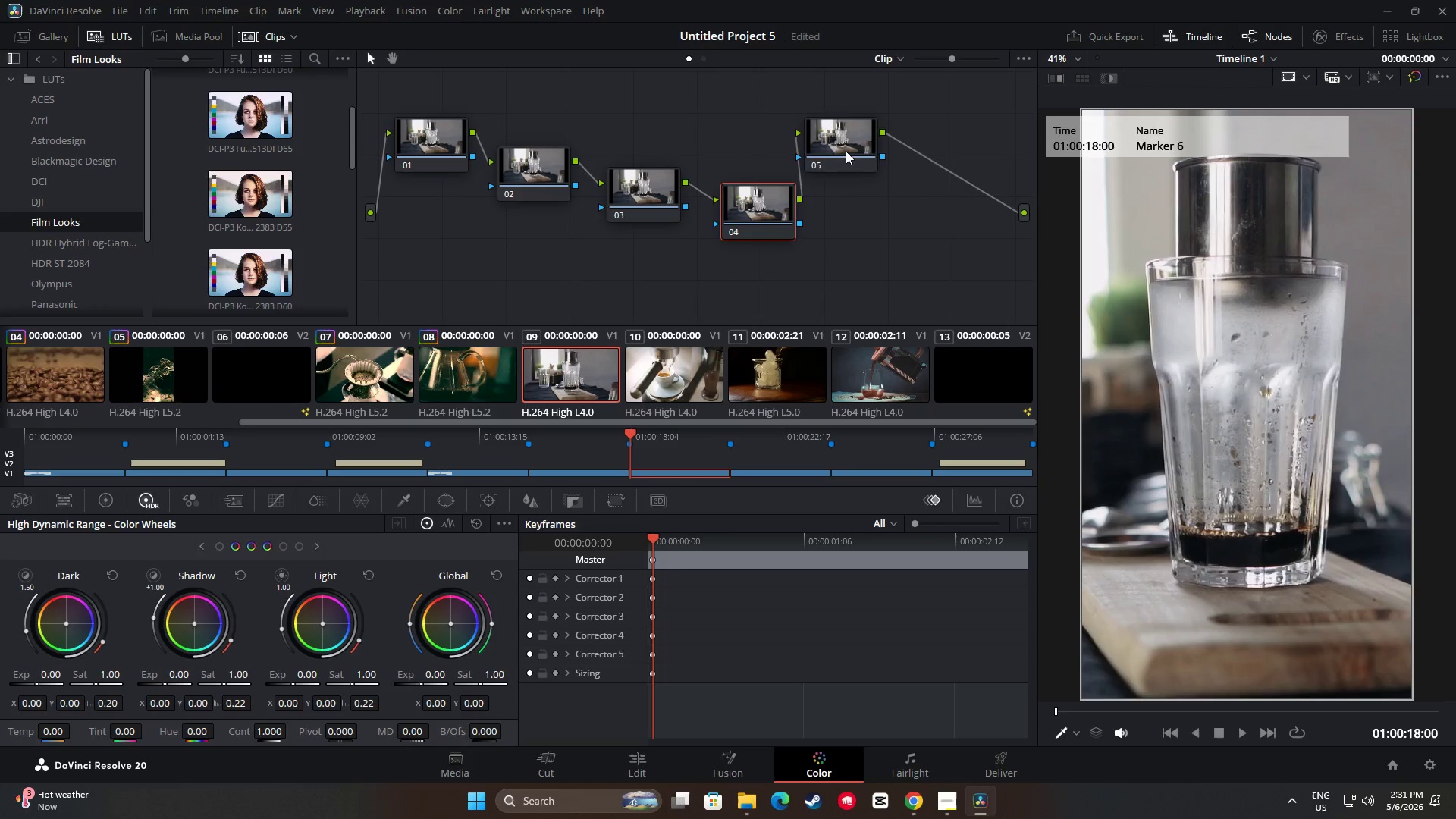 
left_click_drag(start_coordinate=[846, 150], to_coordinate=[878, 235])
 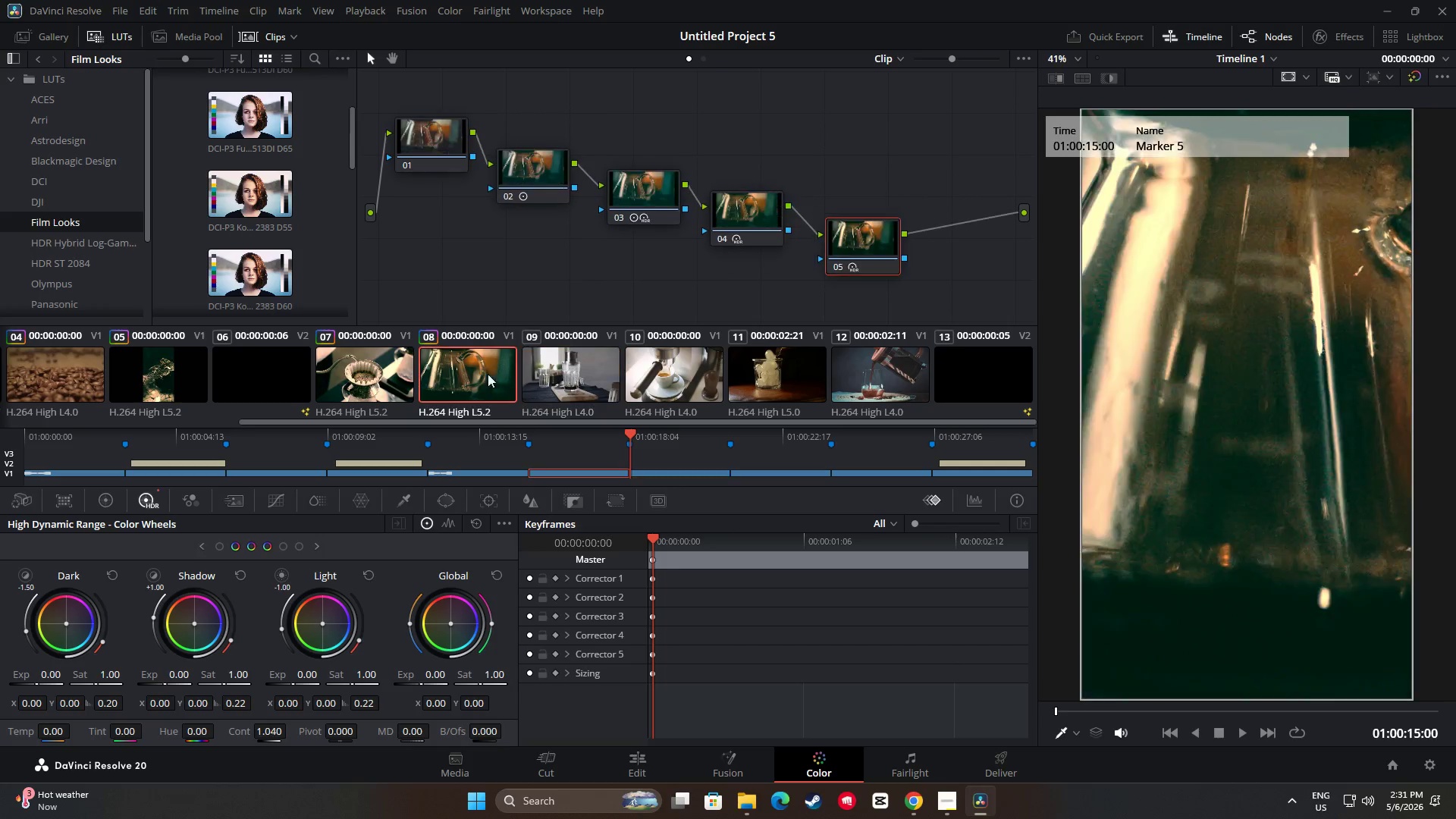 
double_click([529, 166])
 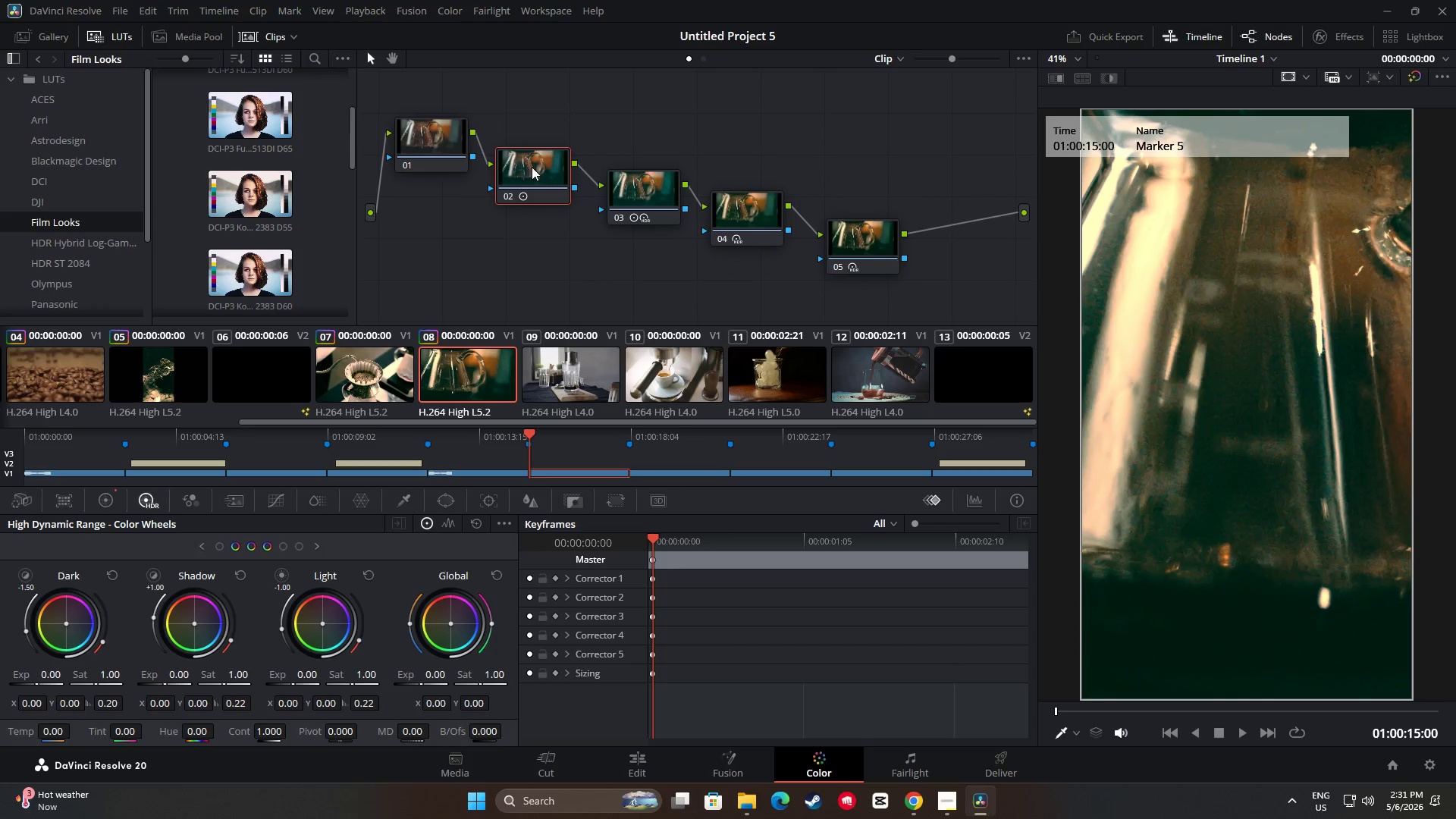 
key(Control+ControlLeft)
 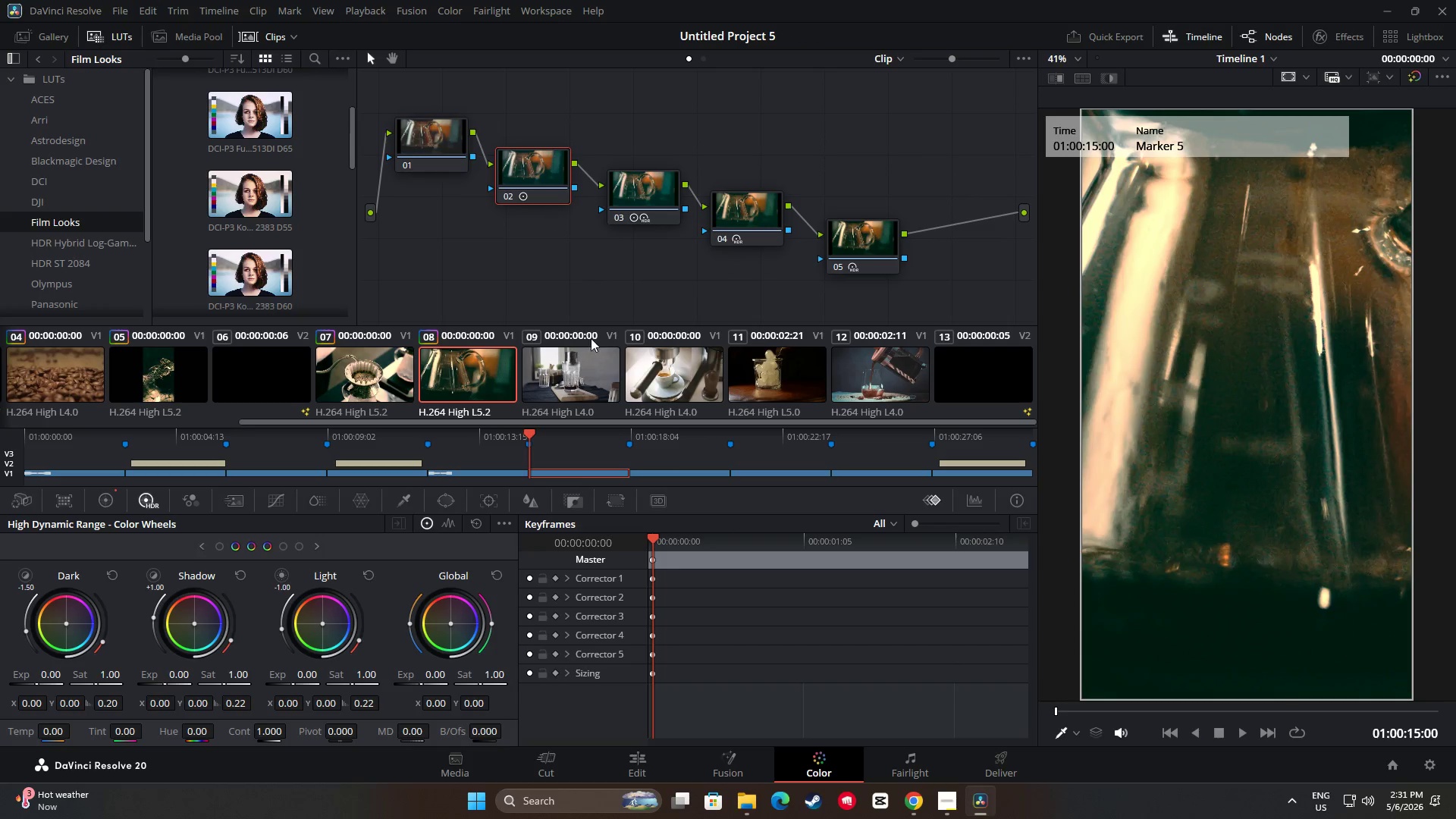 
key(Control+C)
 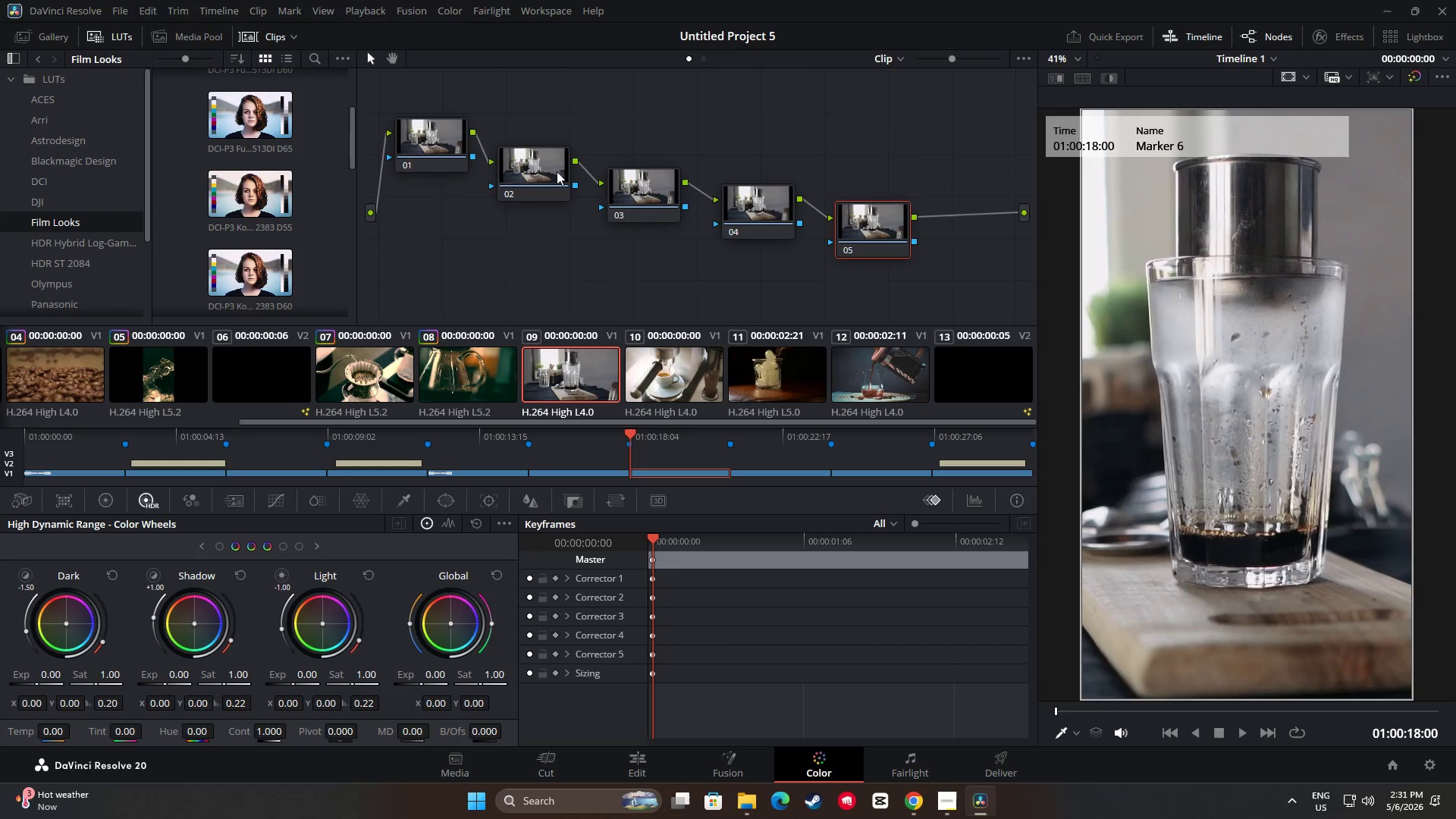 
double_click([546, 157])
 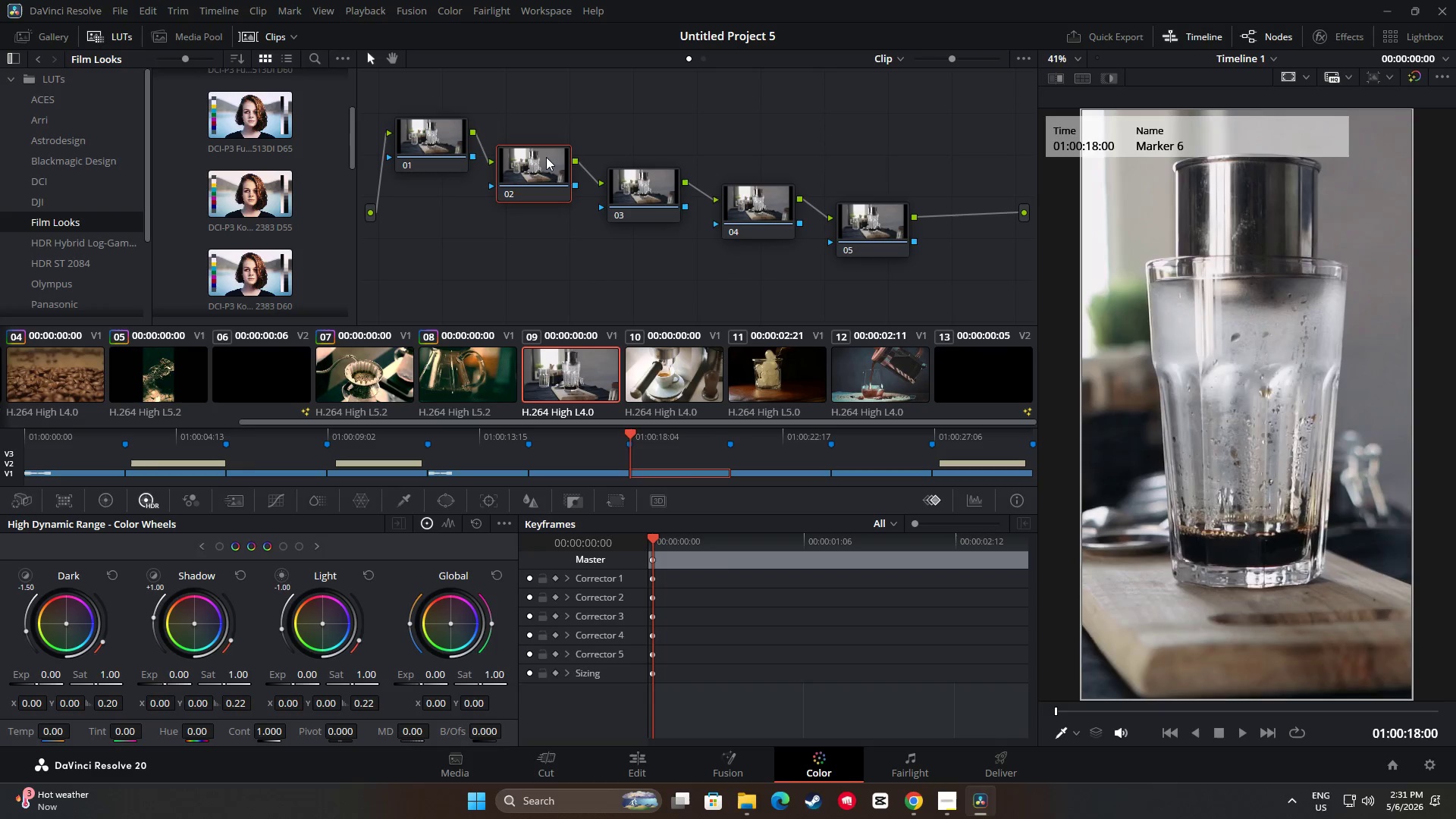 
key(Control+ControlLeft)
 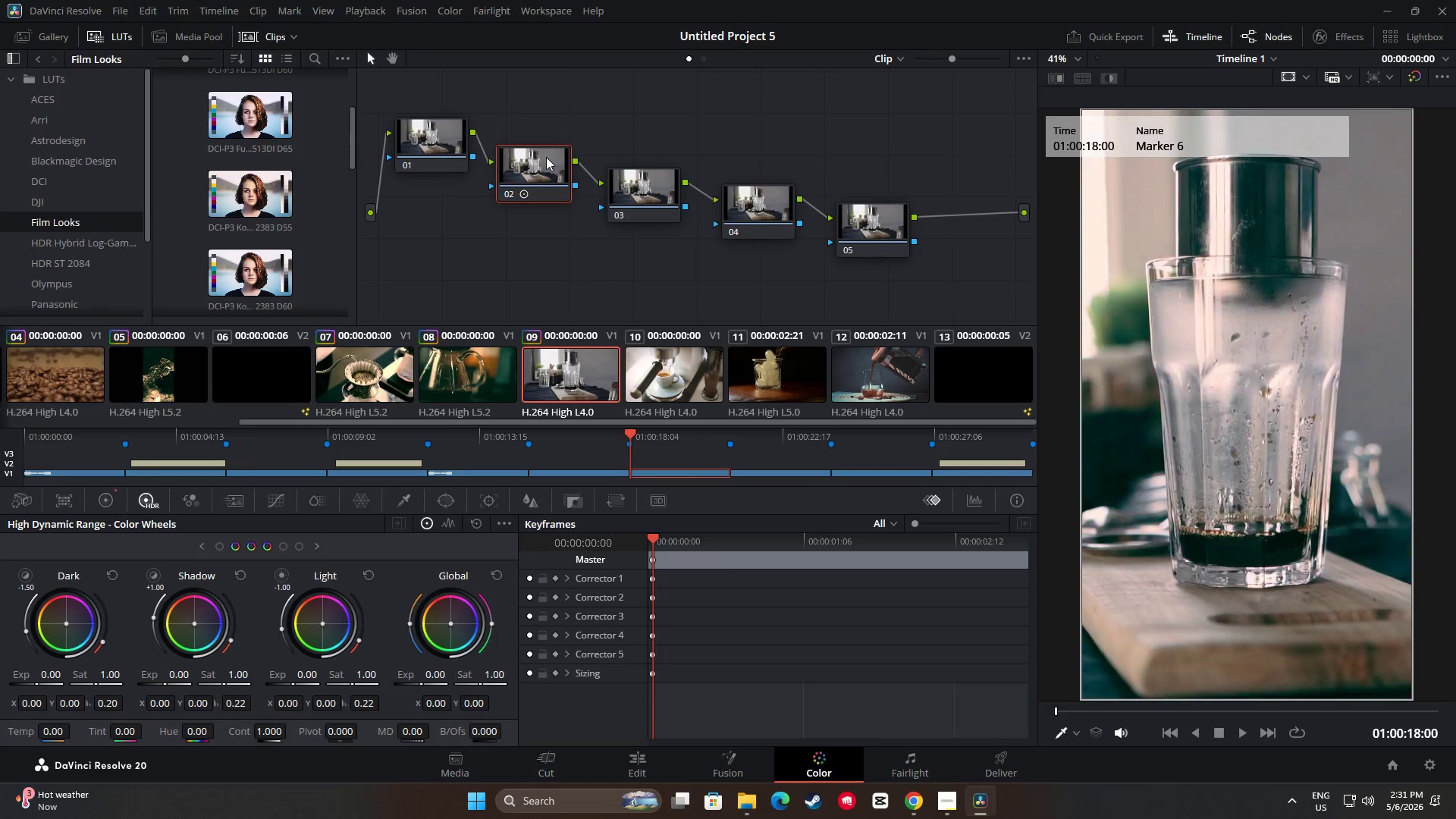 
key(Control+V)
 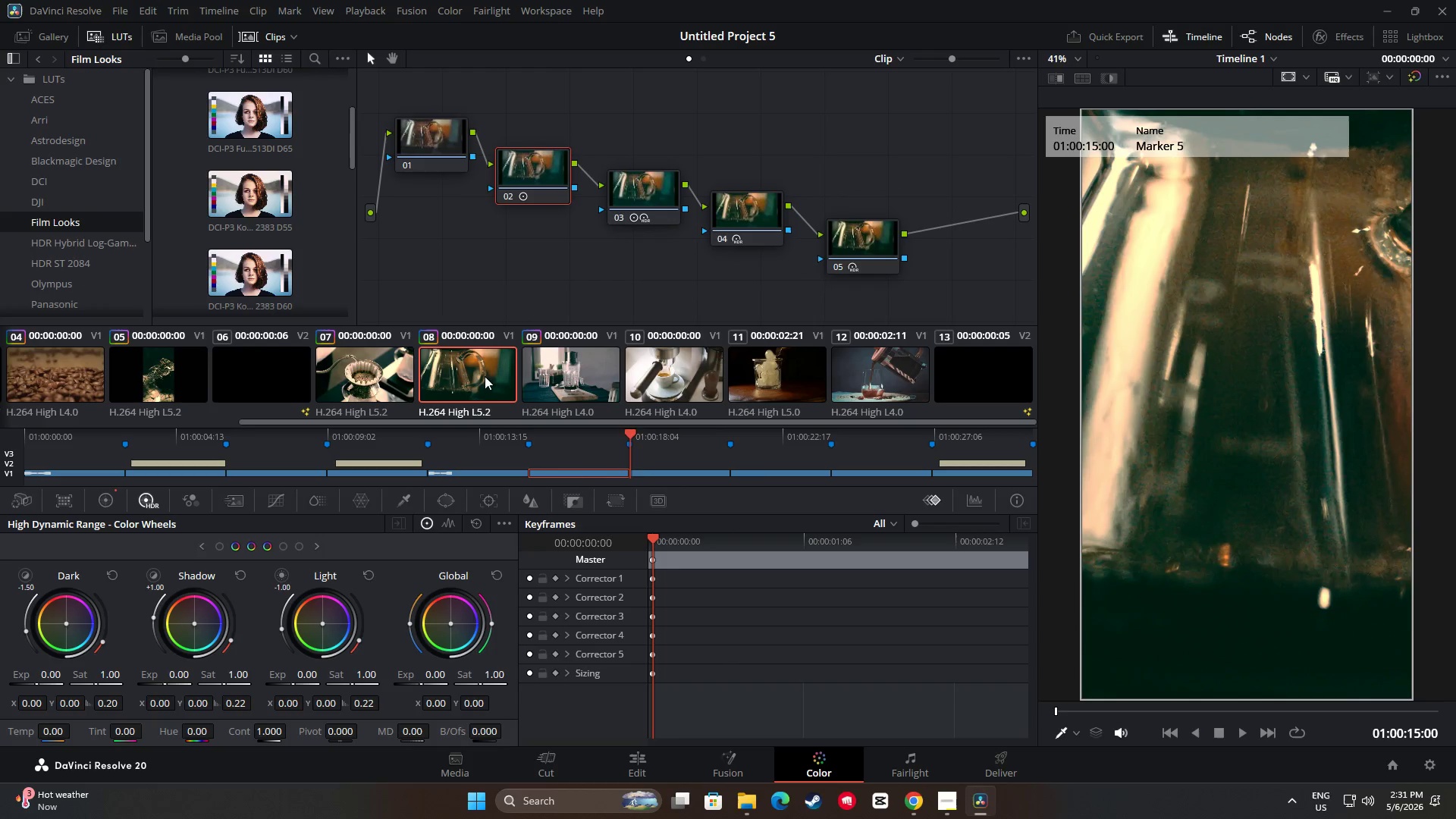 
double_click([646, 190])
 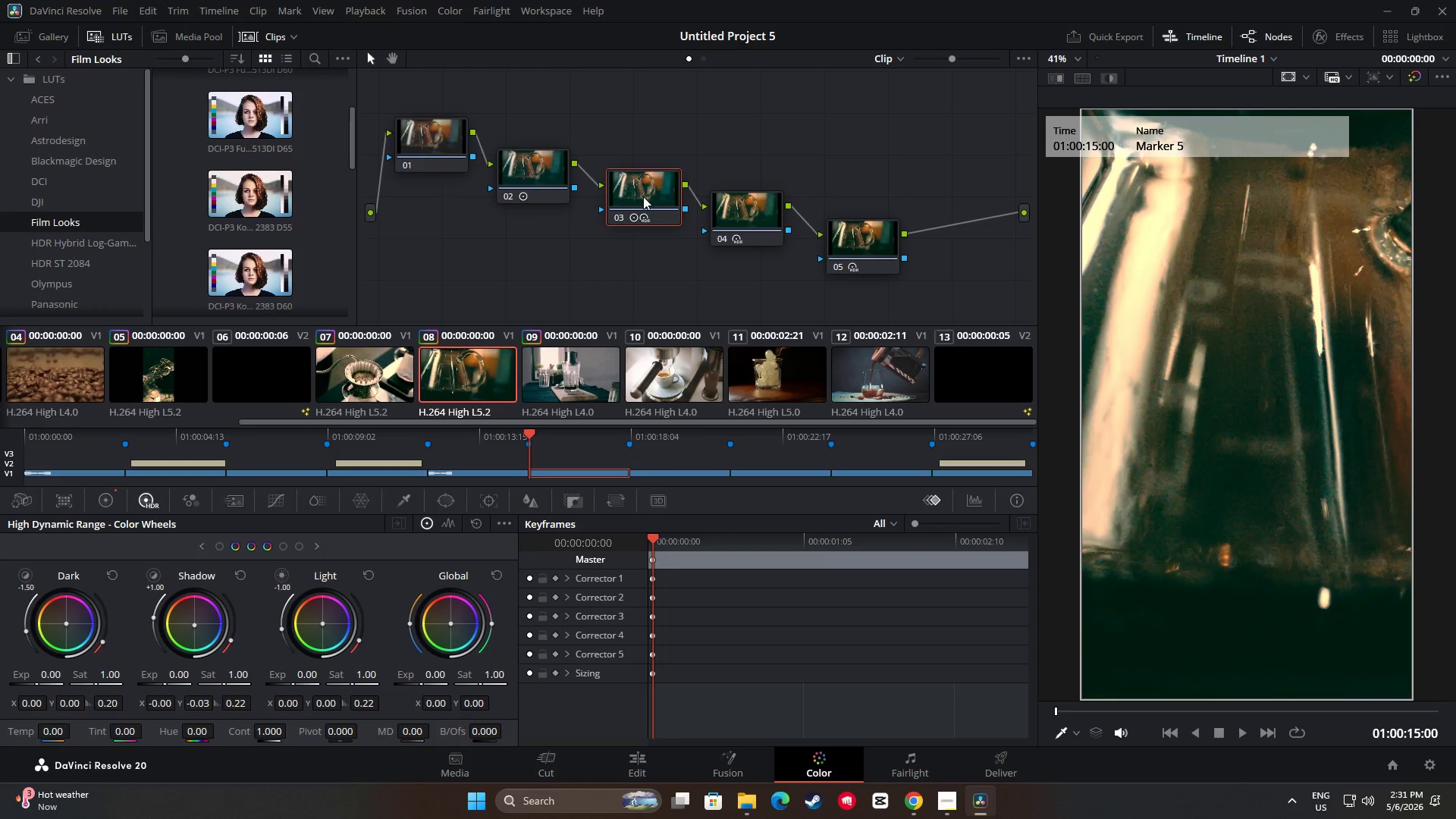 
key(Control+ControlLeft)
 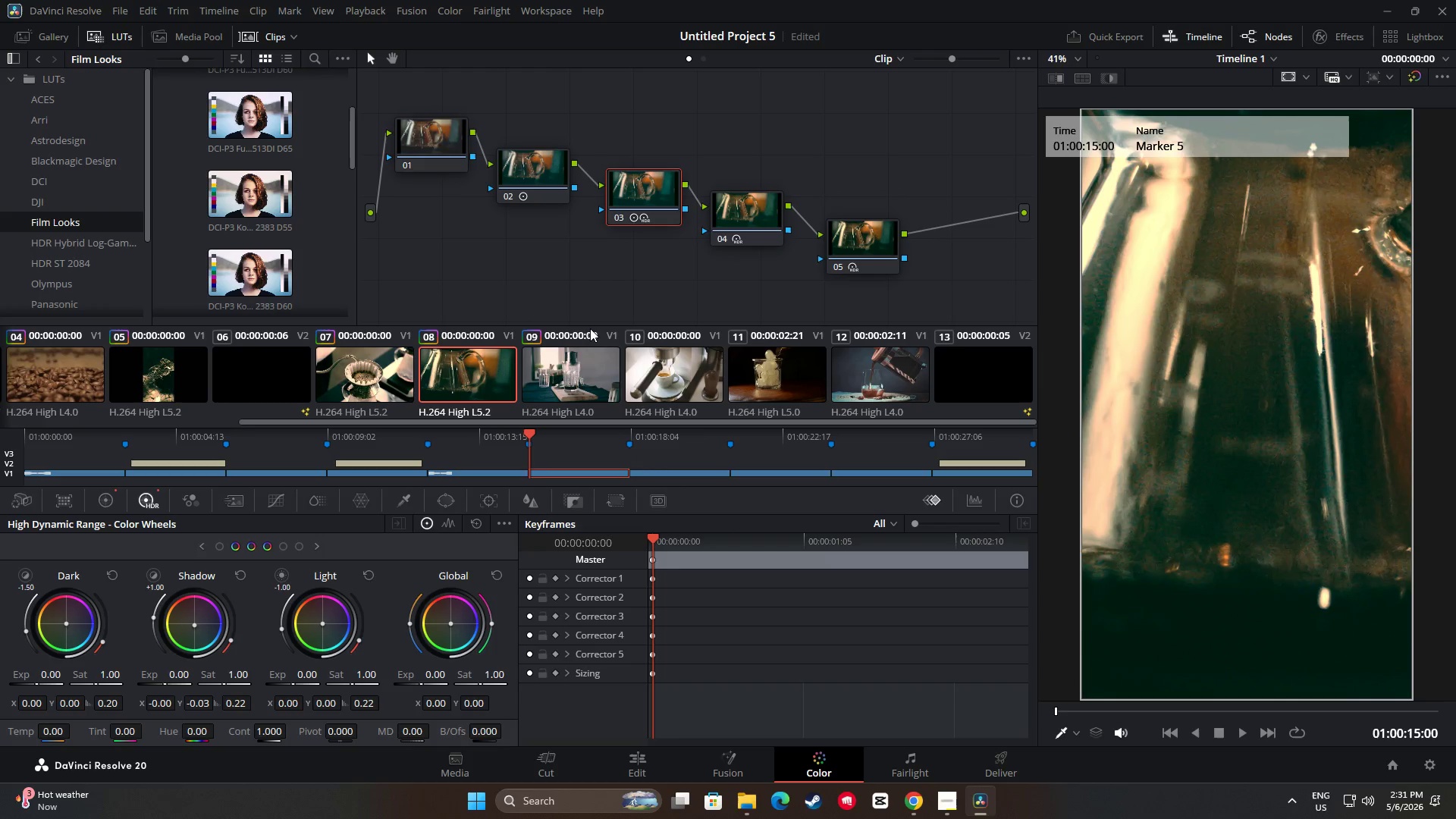 
key(Control+C)
 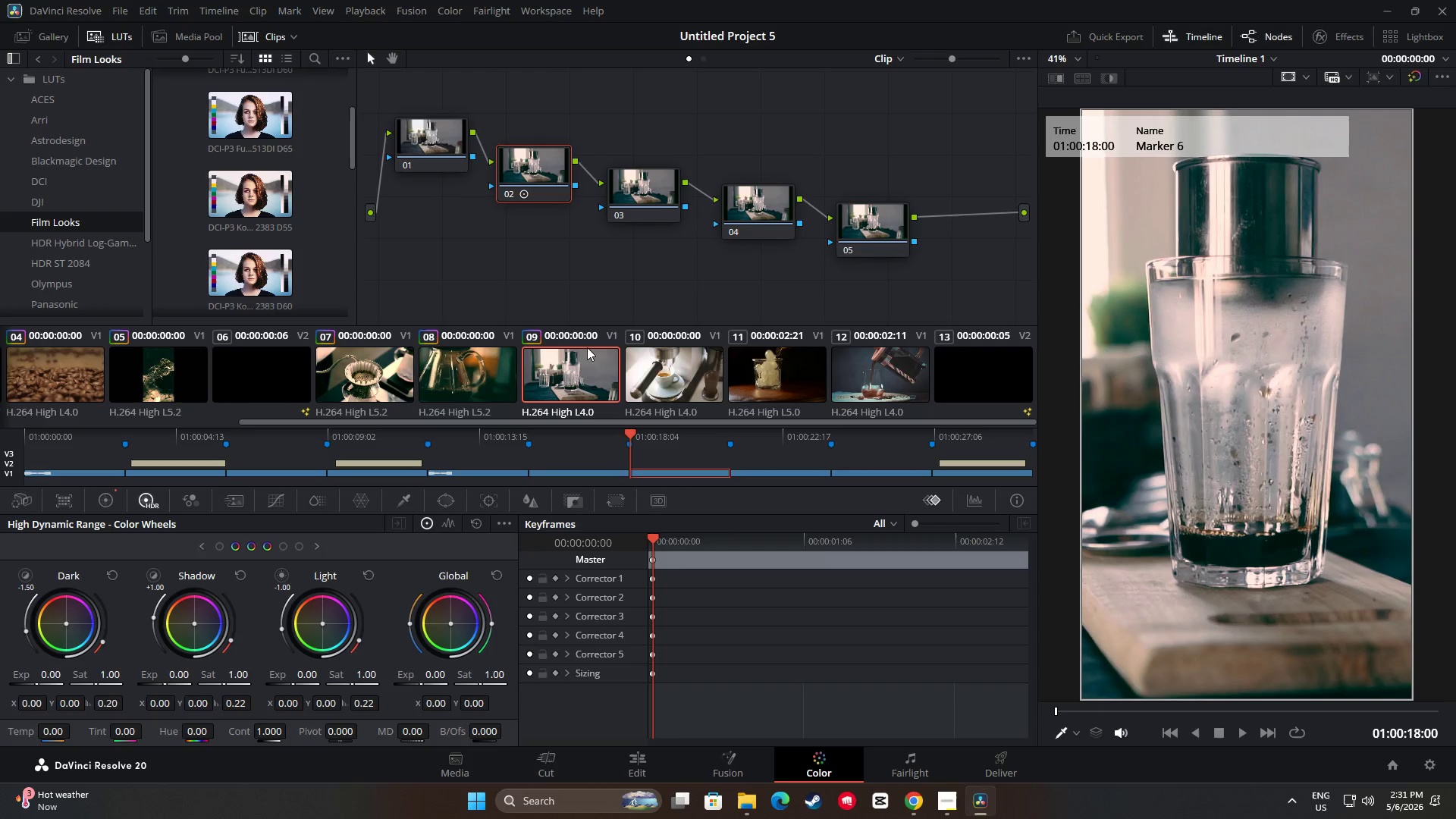 
double_click([644, 193])
 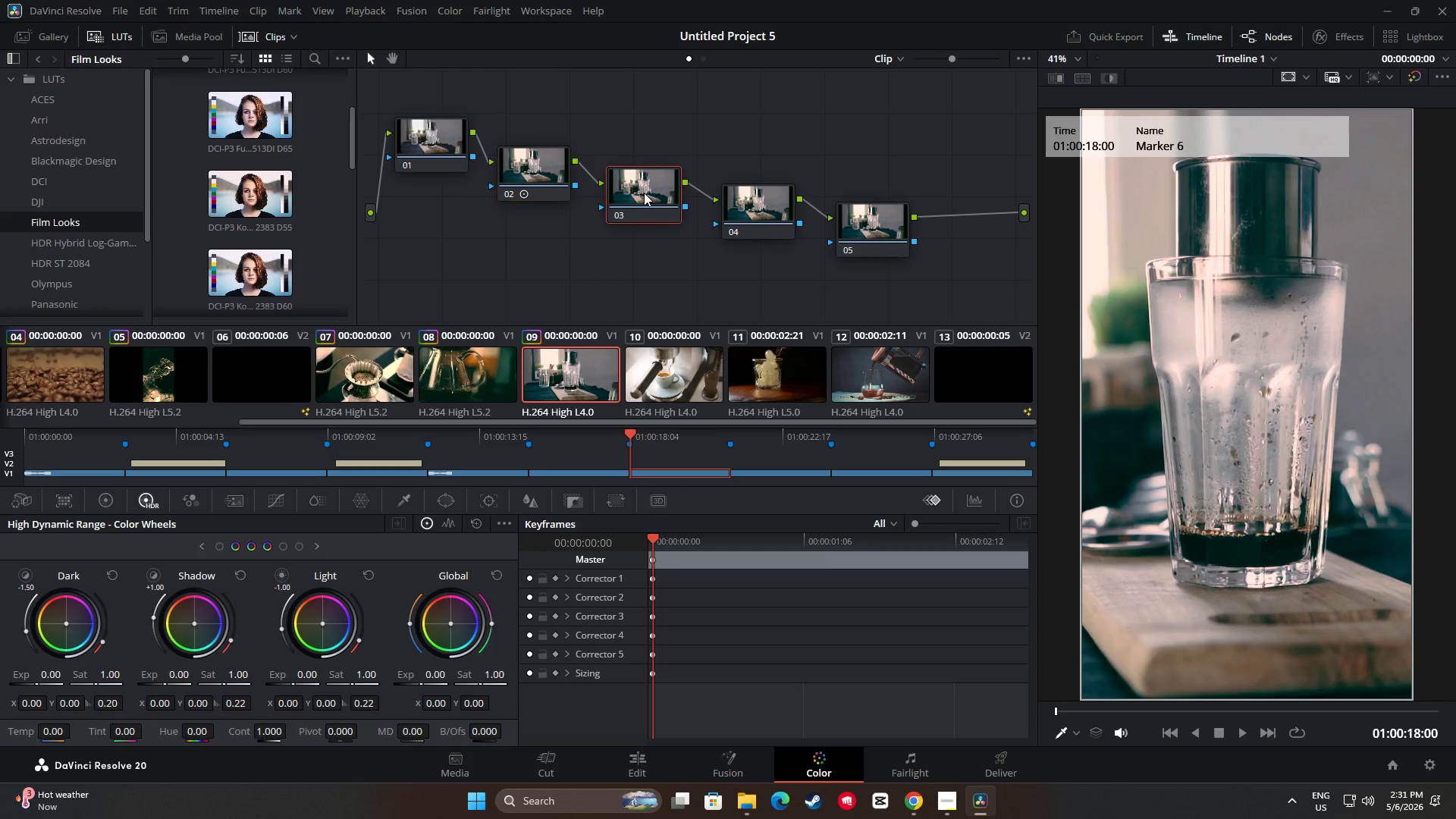 
key(Control+ControlLeft)
 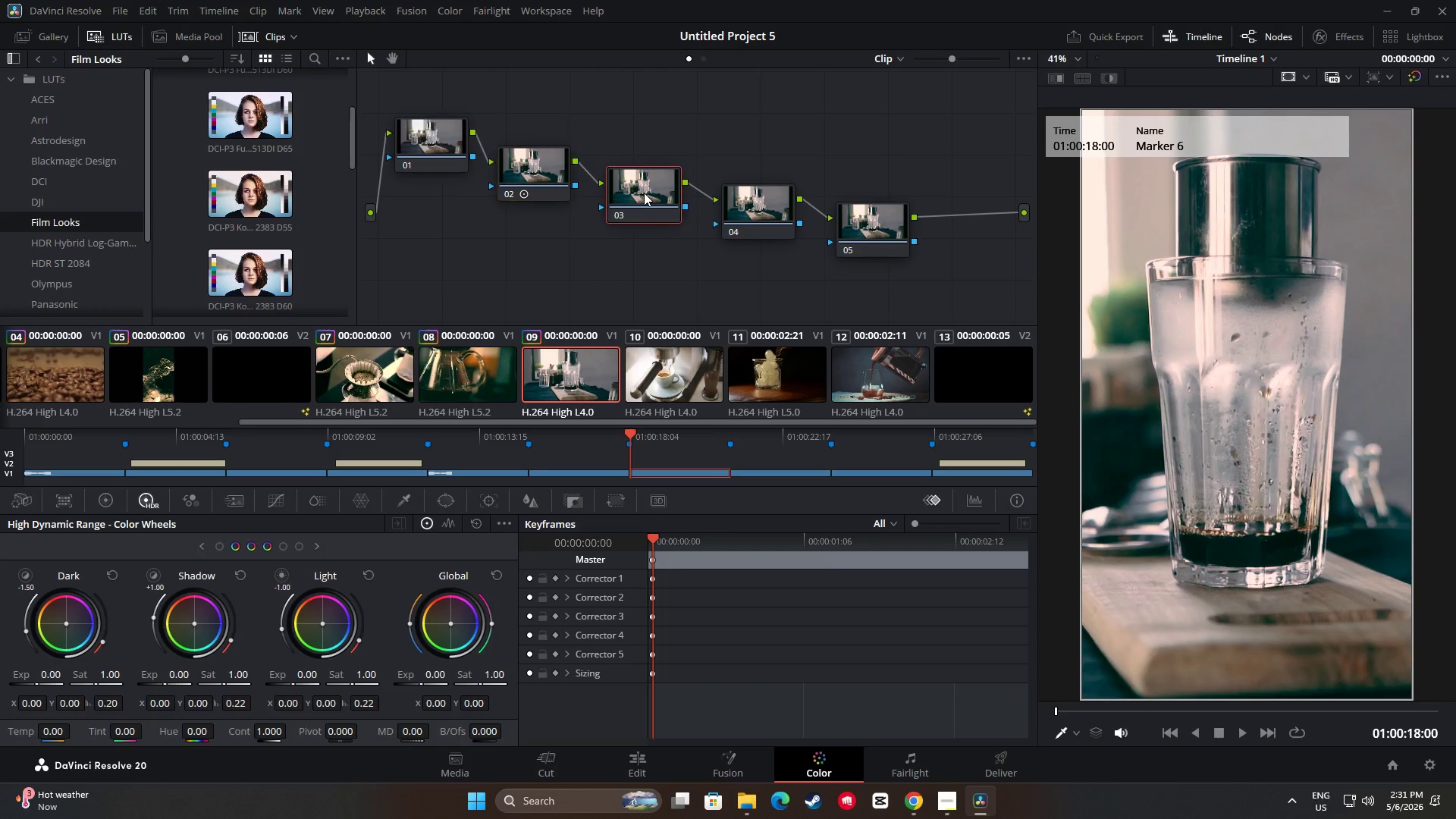 
key(Control+V)
 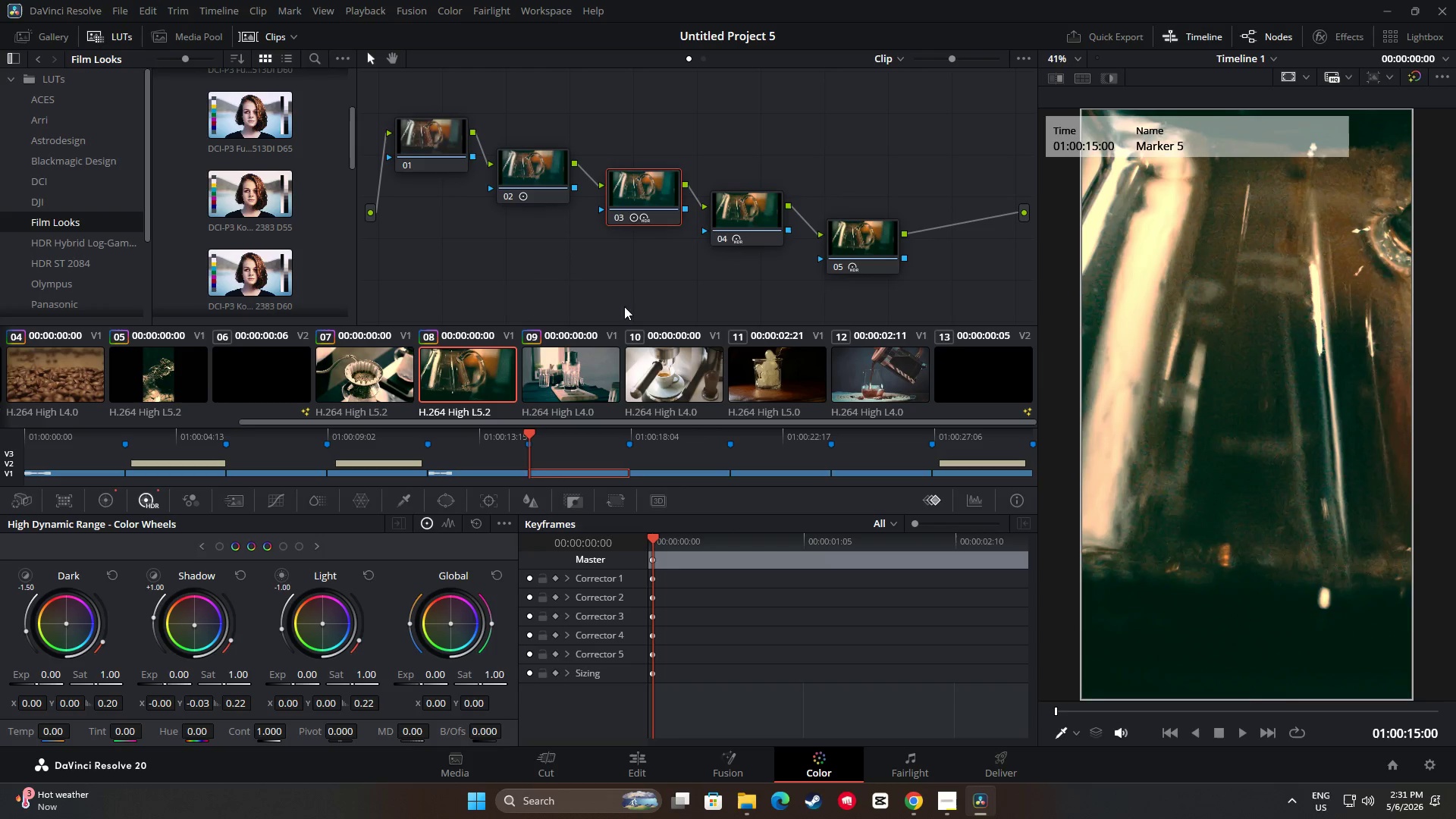 
double_click([747, 212])
 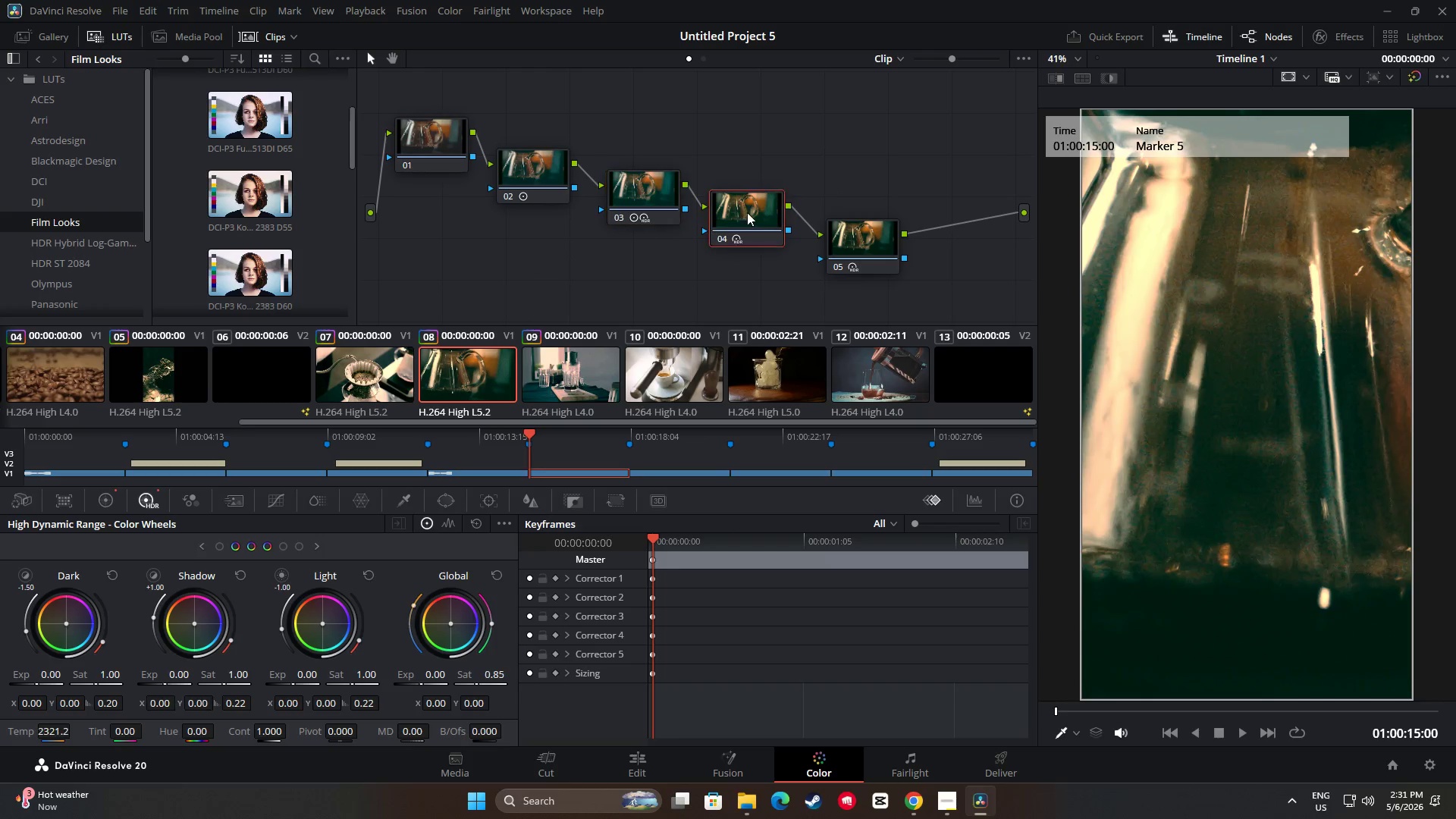 
key(Control+ControlLeft)
 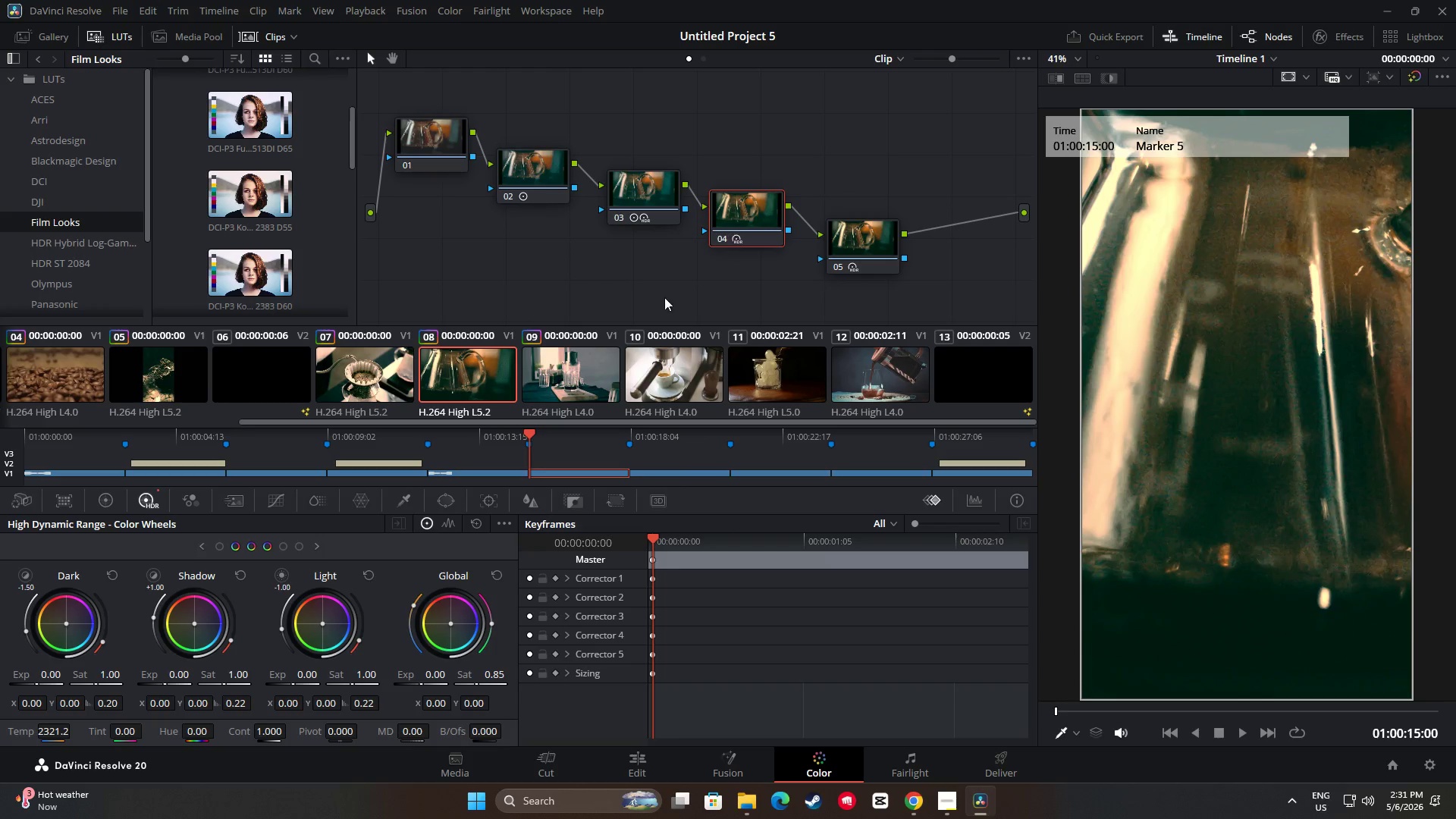 
key(Control+C)
 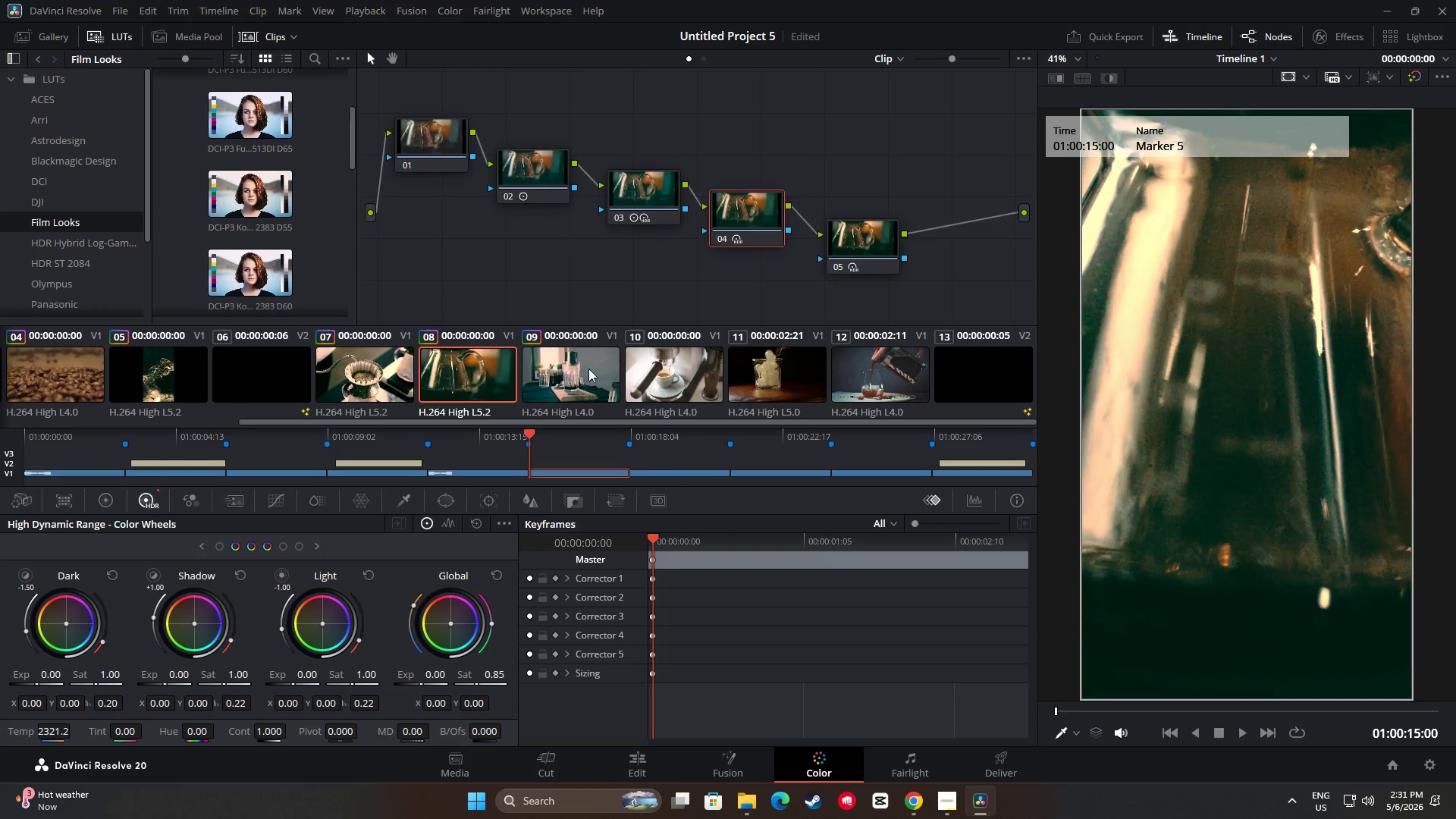 
triple_click([580, 375])
 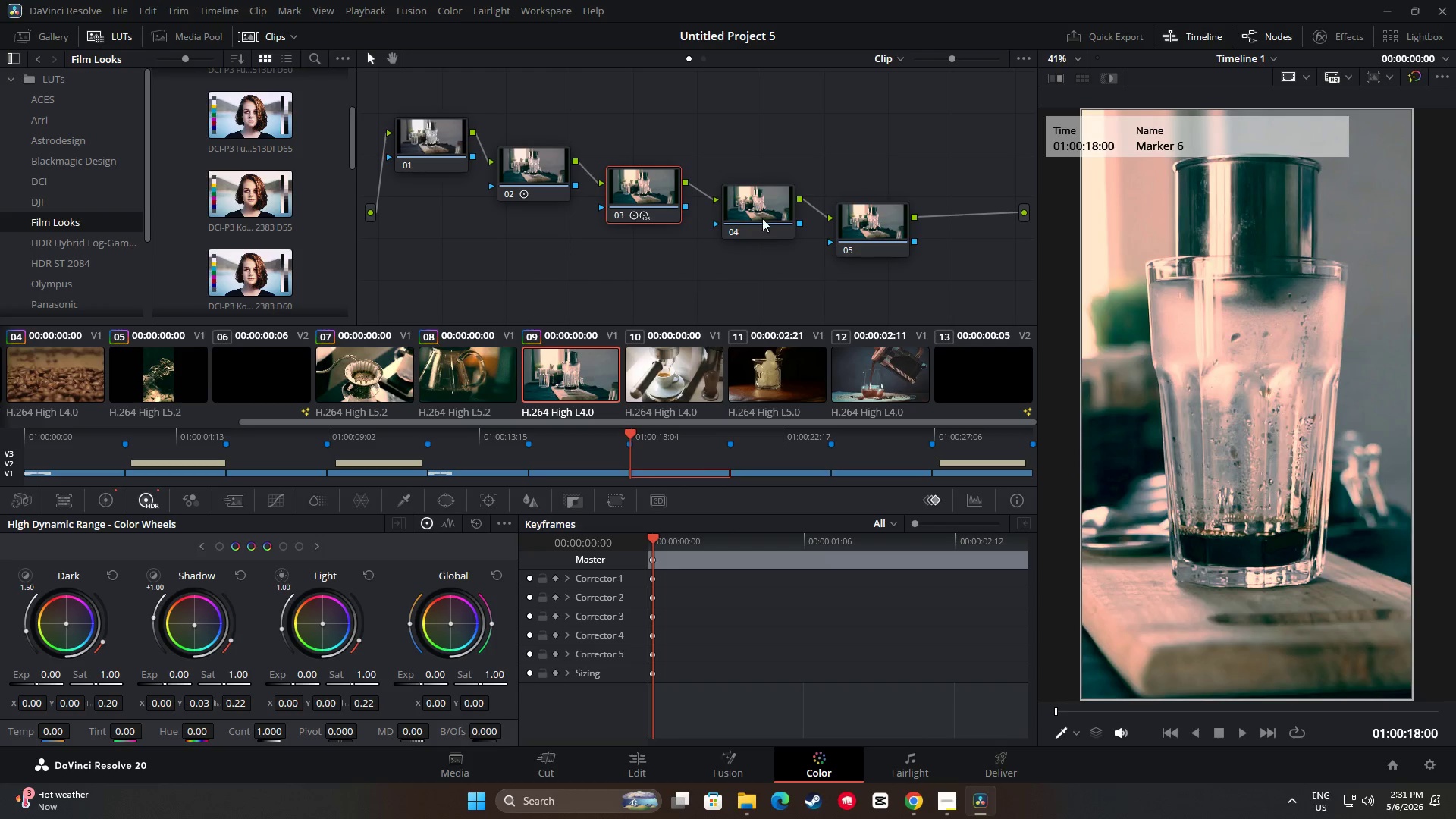 
triple_click([775, 190])
 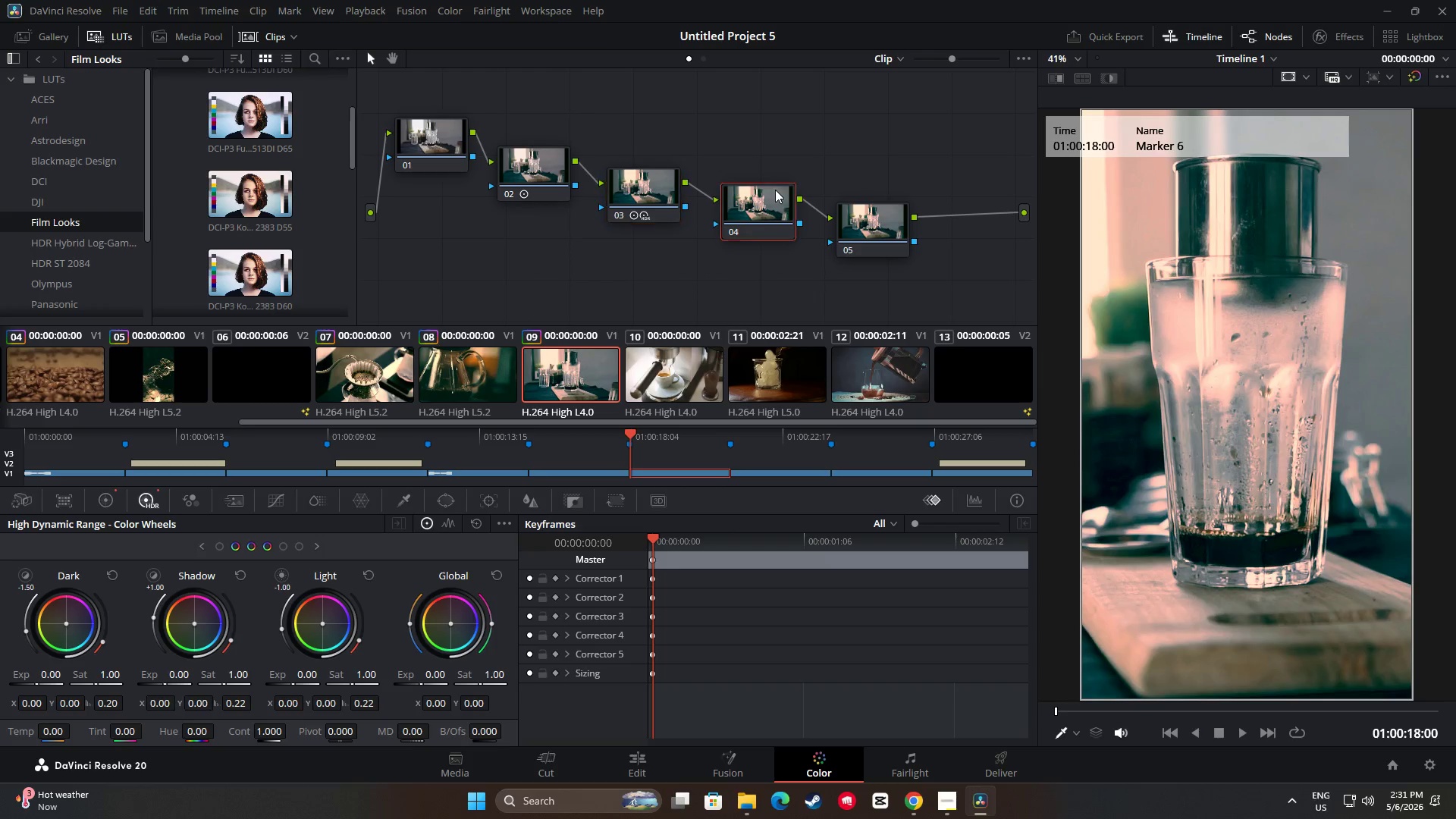 
key(Control+ControlLeft)
 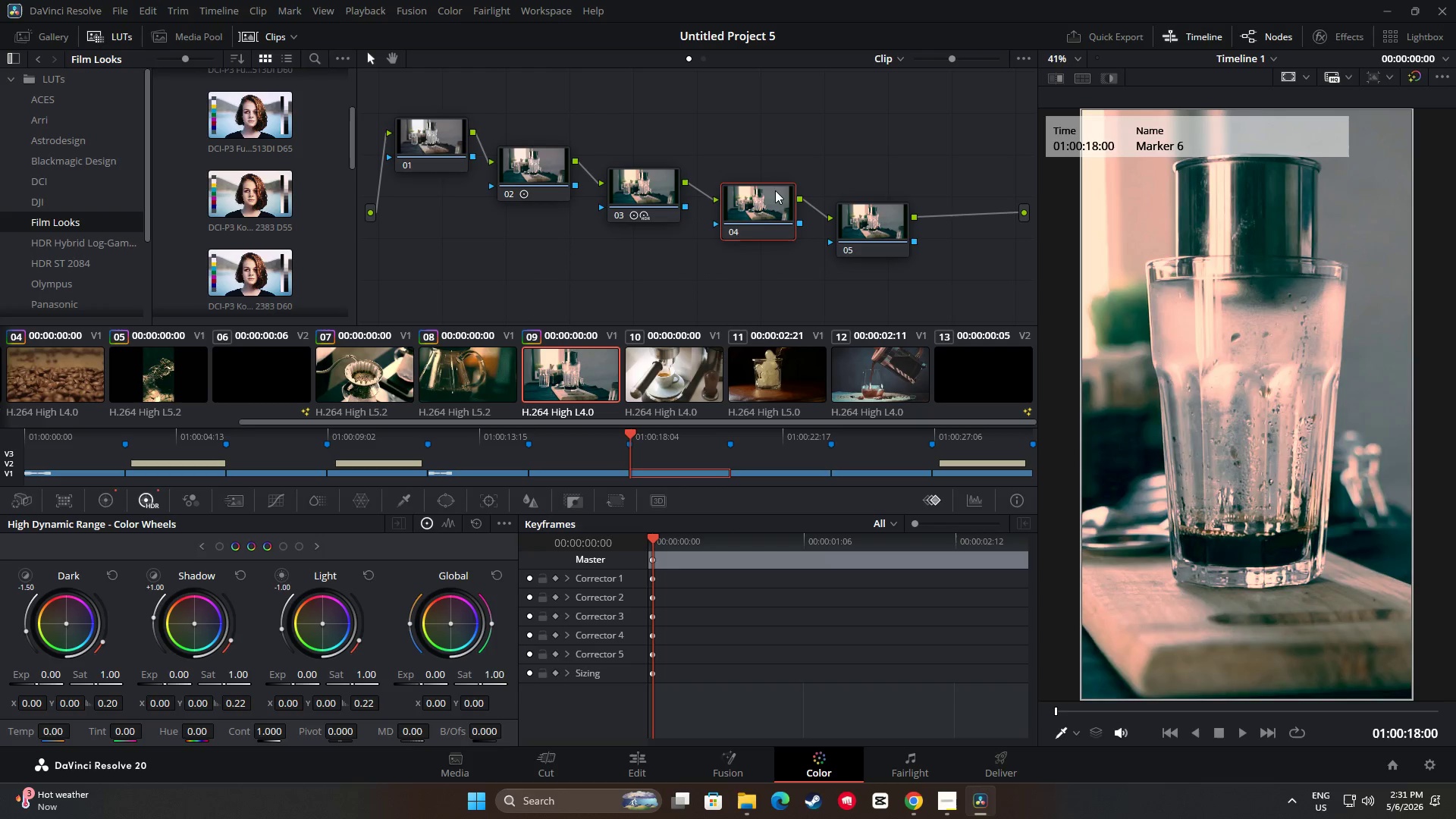 
key(Control+V)
 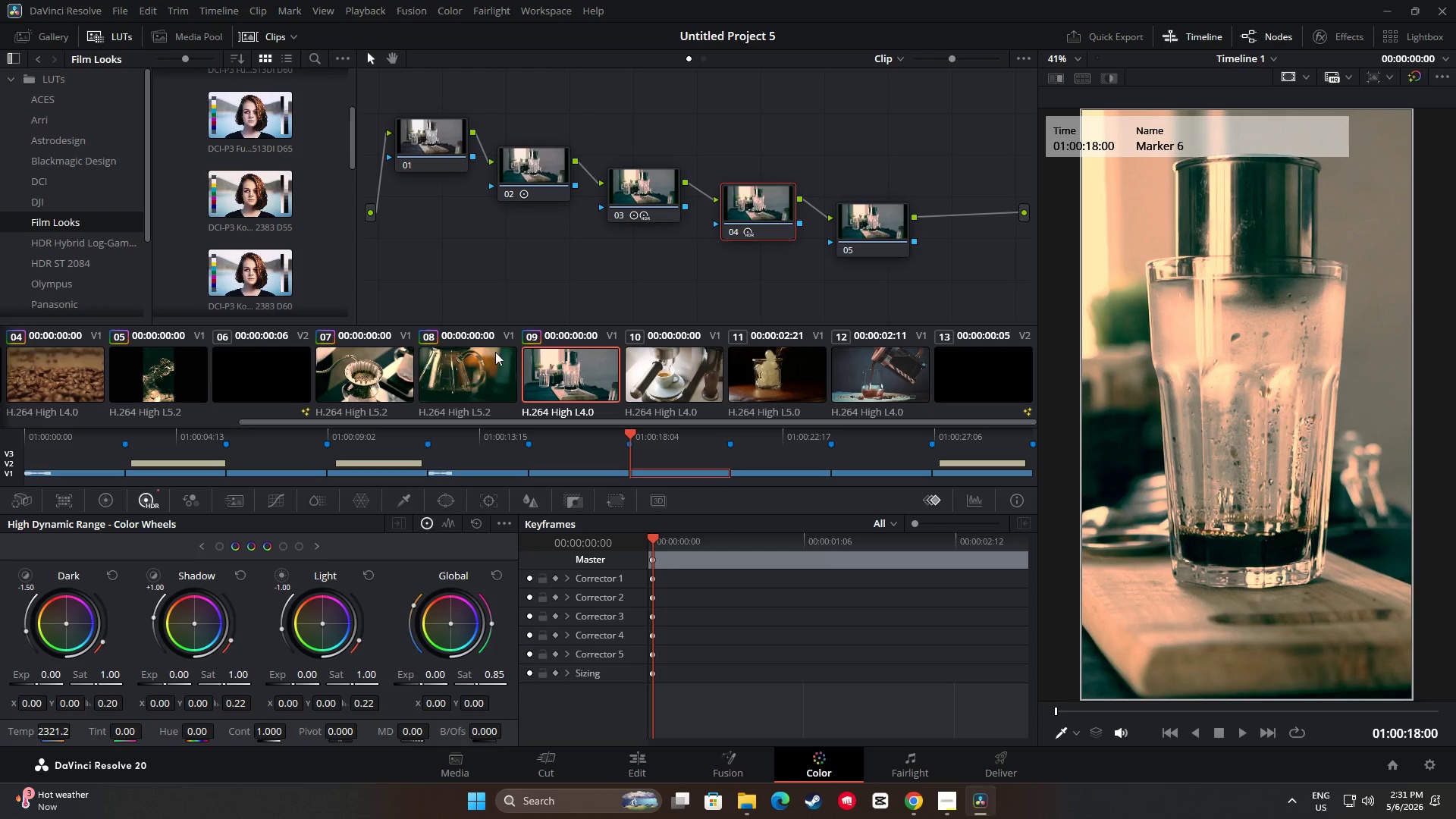 
left_click([460, 376])
 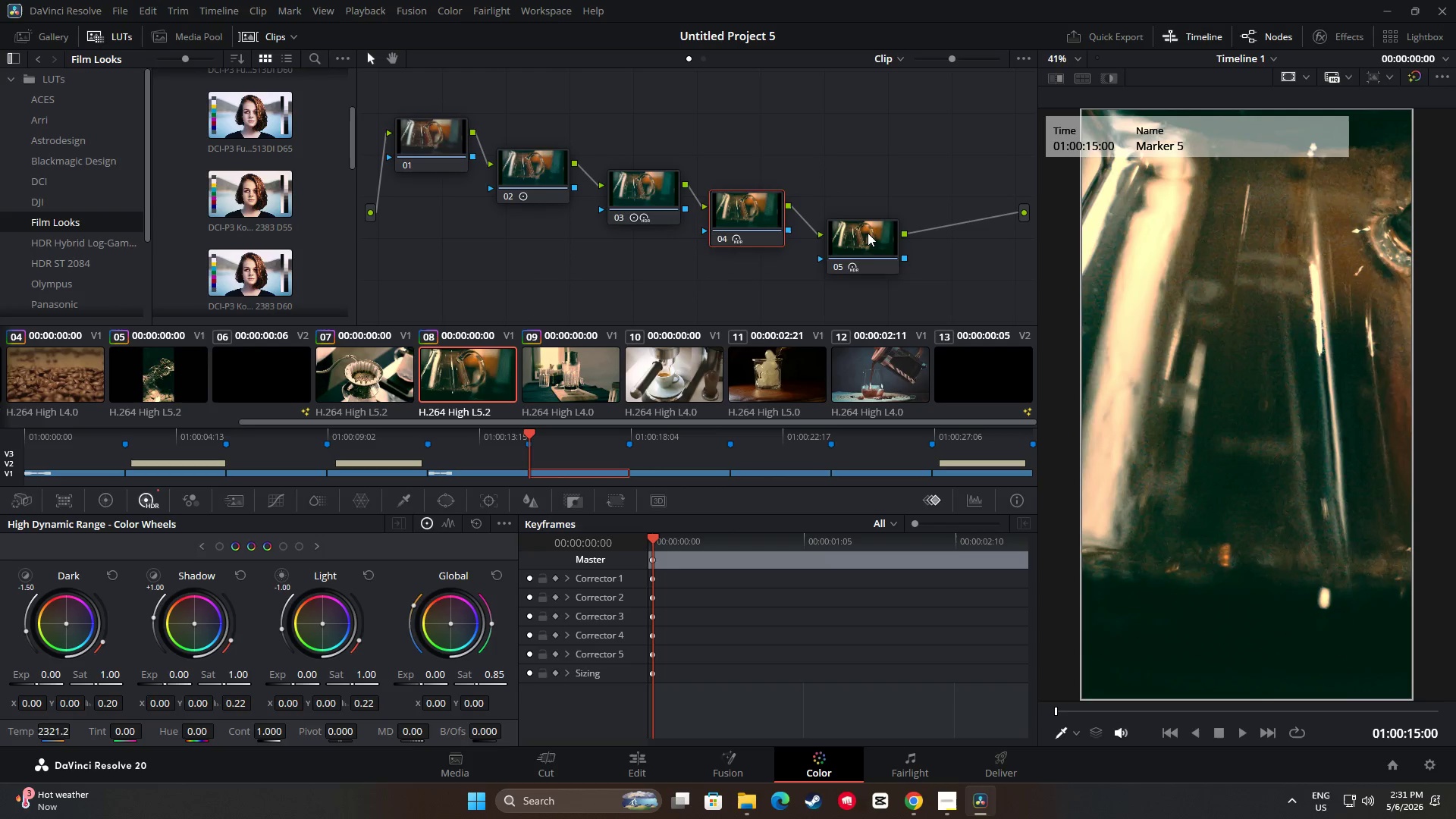 
key(Control+ControlLeft)
 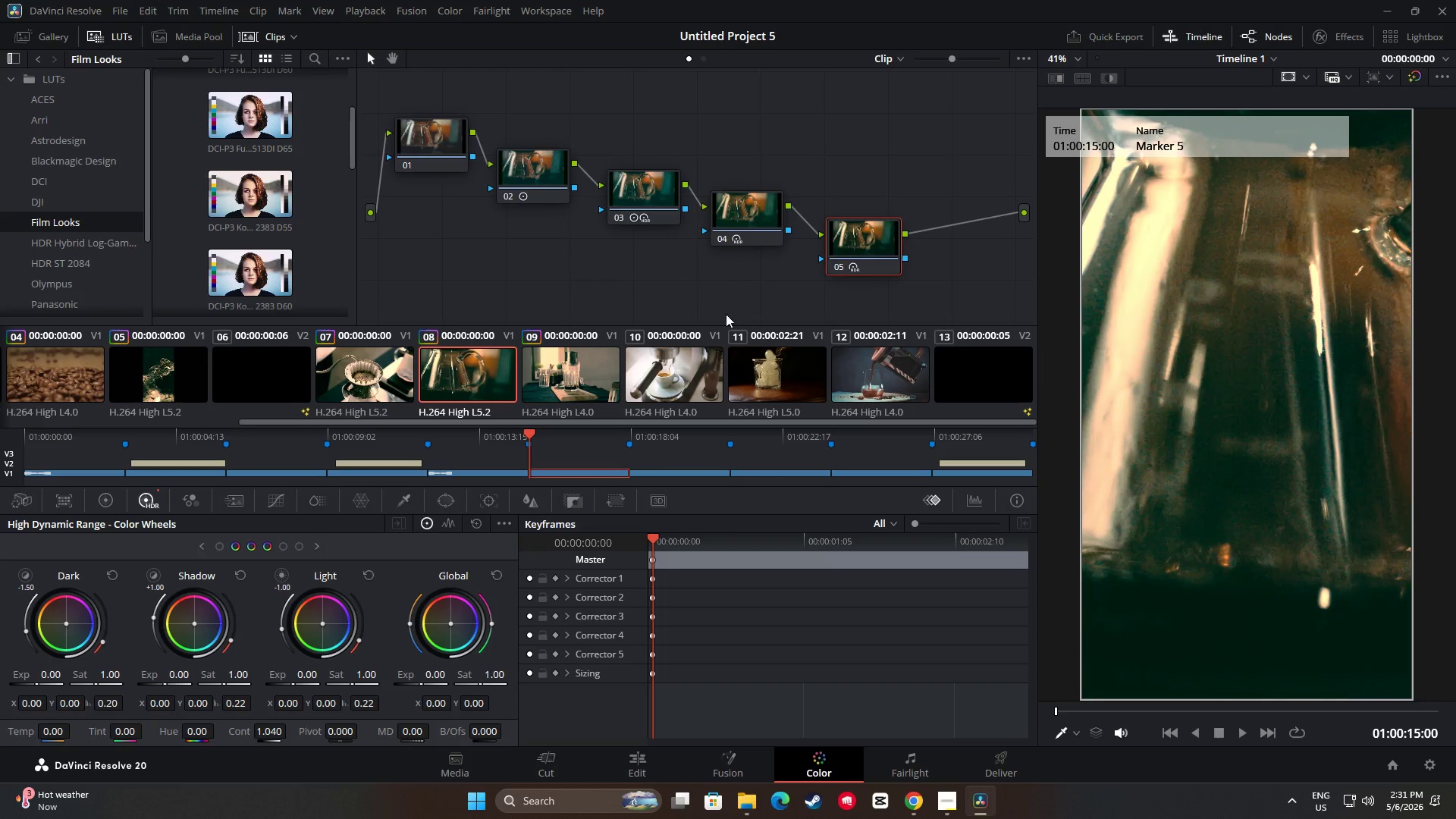 
key(Control+C)
 